 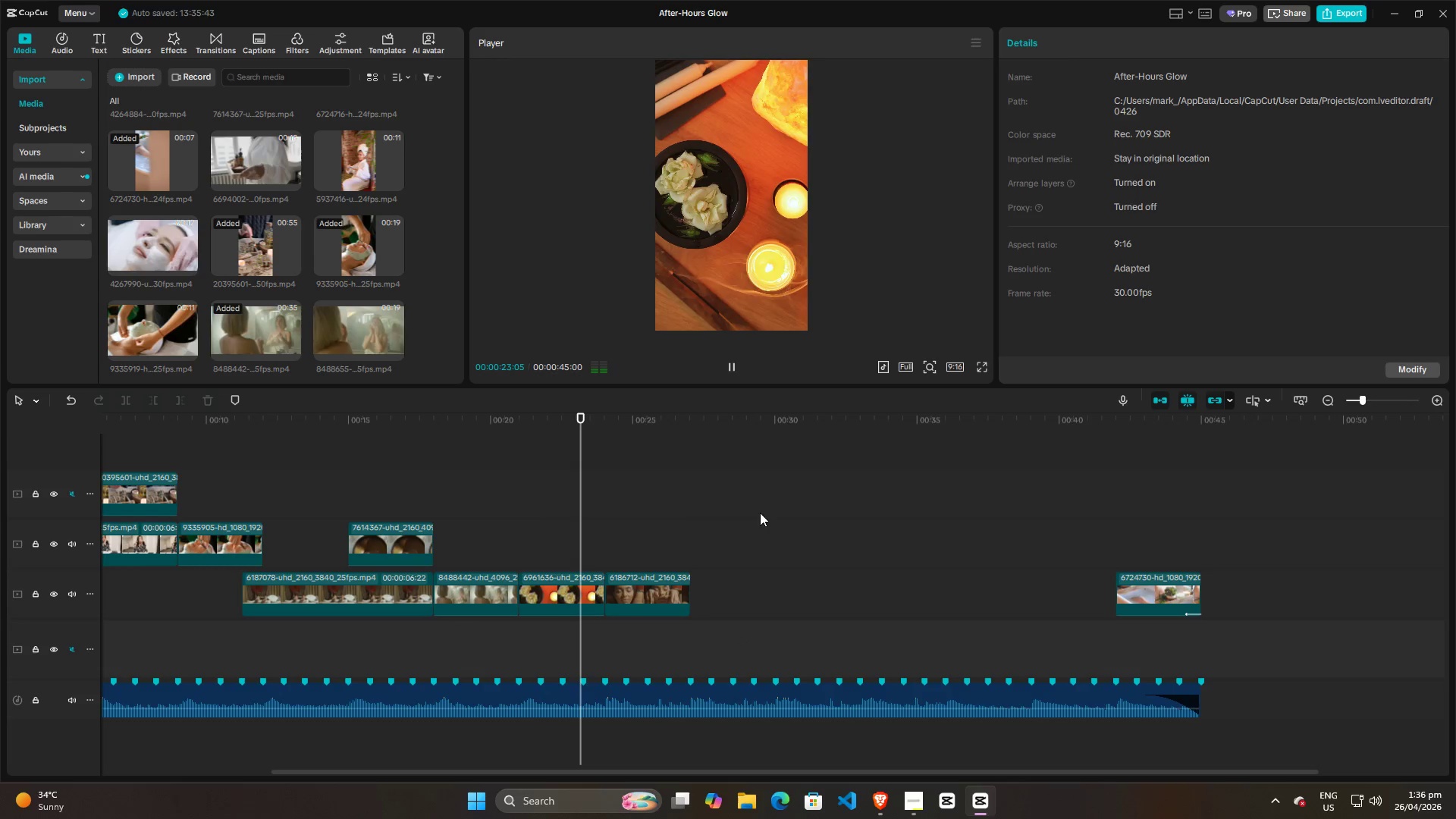 
key(Space)
 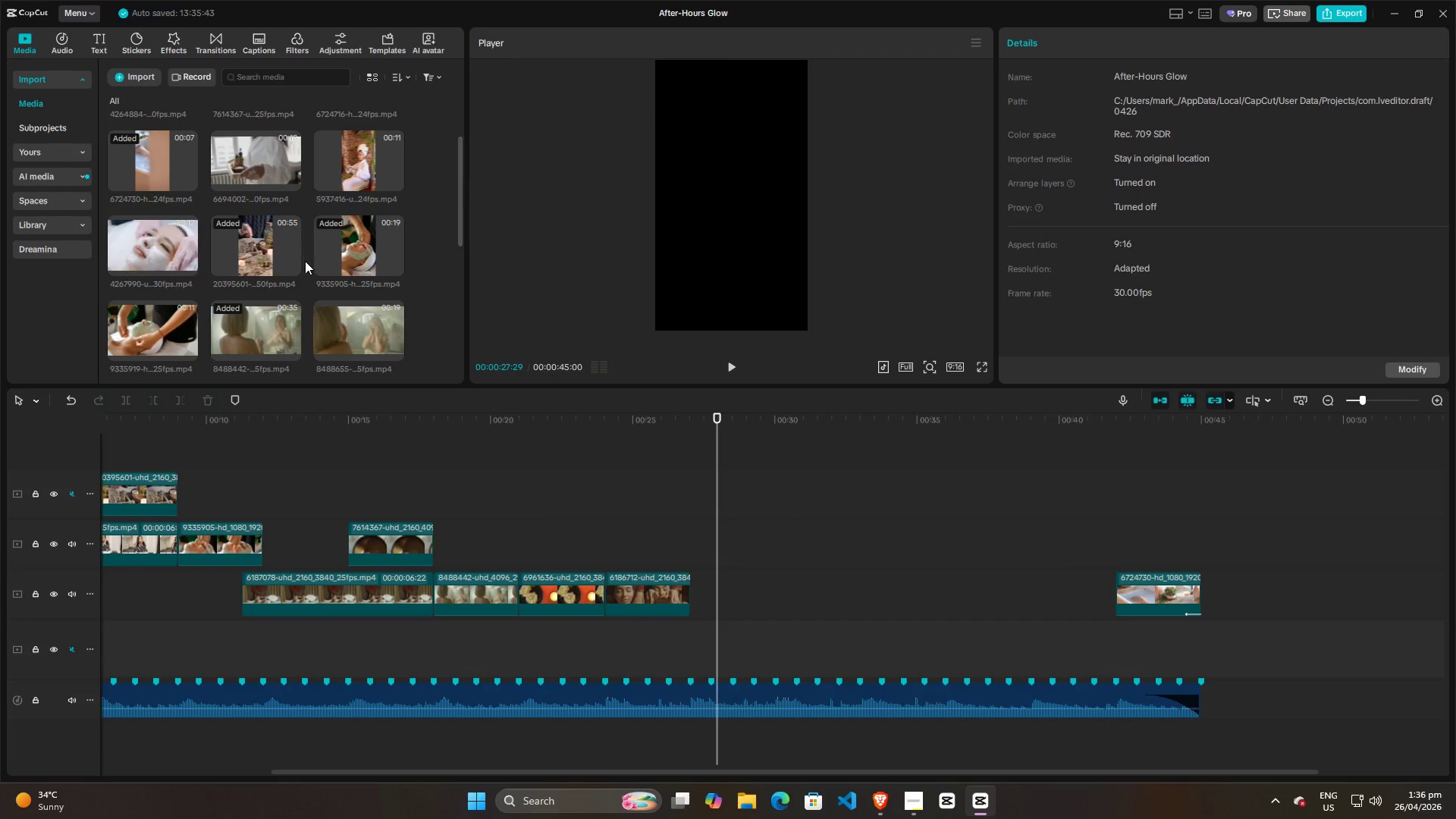 
left_click_drag(start_coordinate=[147, 209], to_coordinate=[702, 544])
 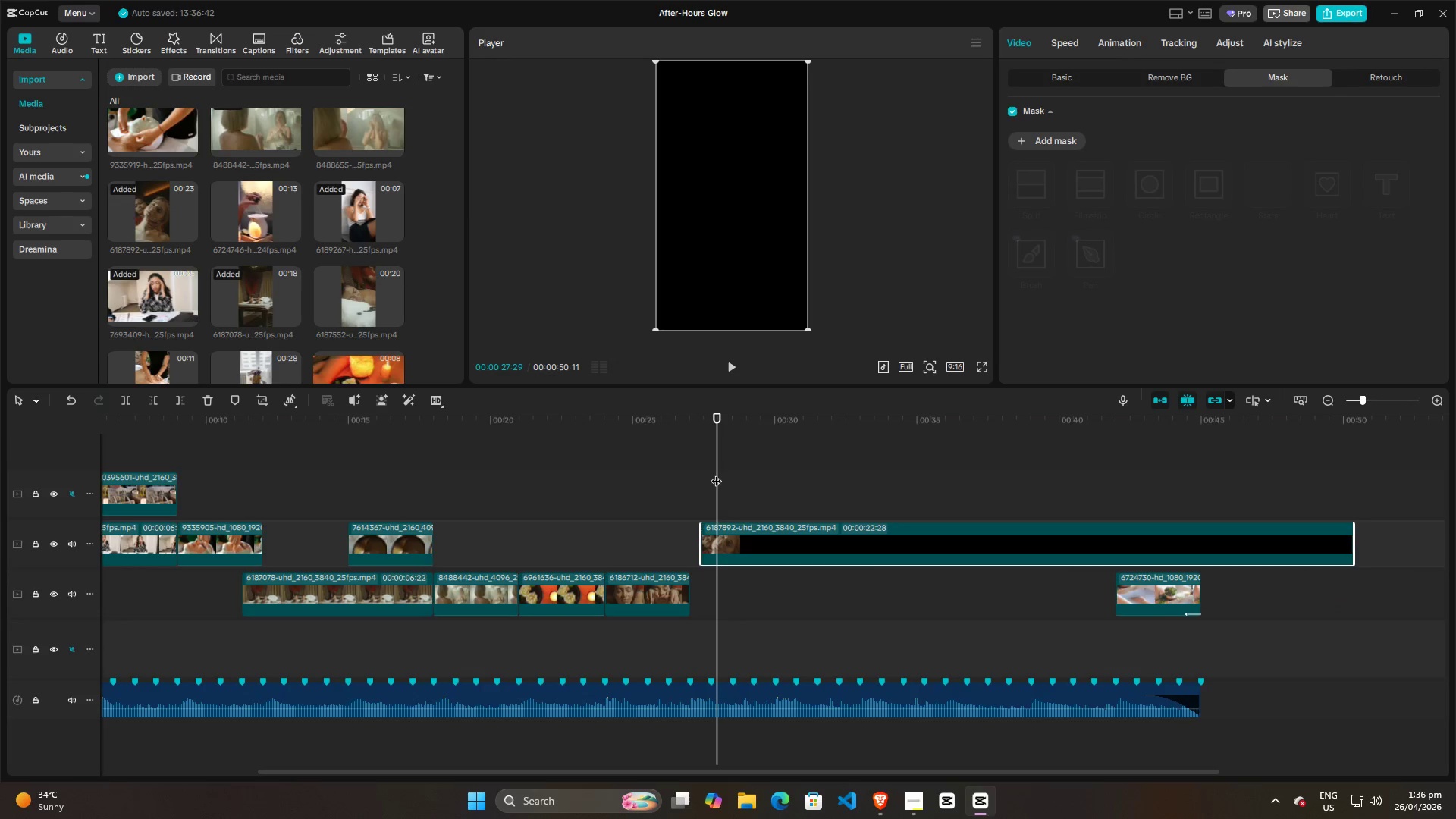 
scroll: coordinate [292, 271], scroll_direction: none, amount: 0.0
 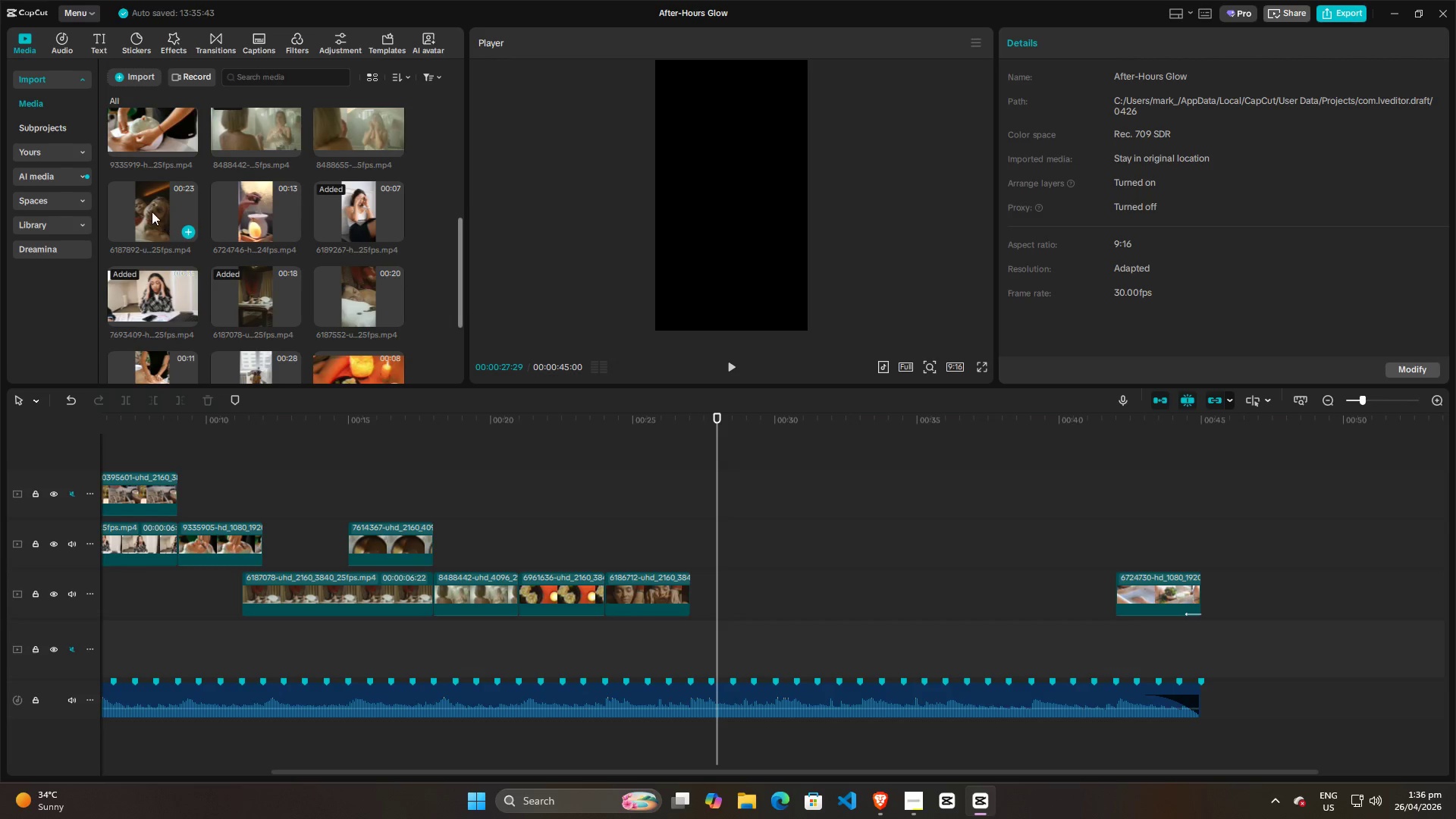 
left_click([716, 473])
 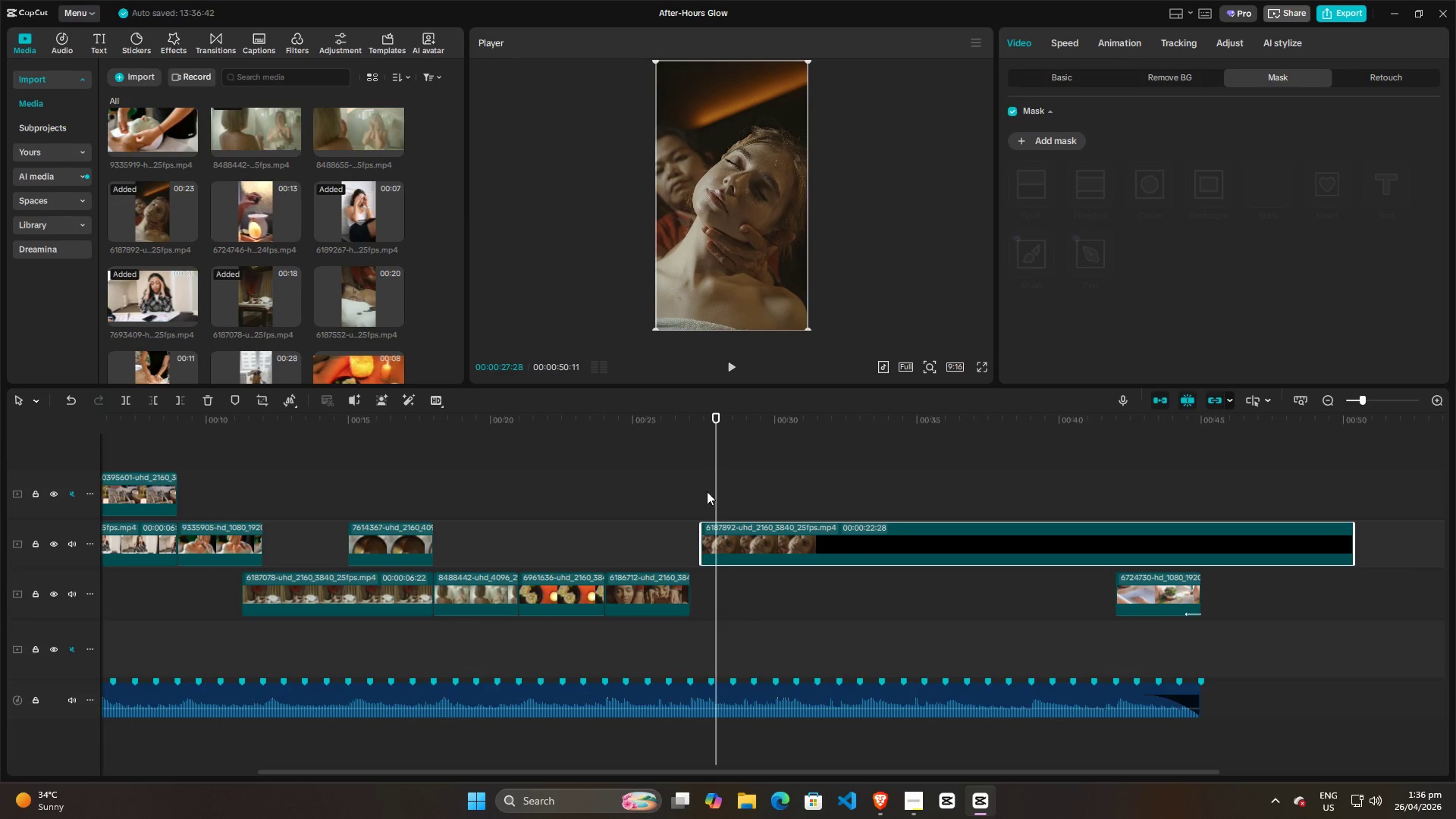 
left_click([699, 491])
 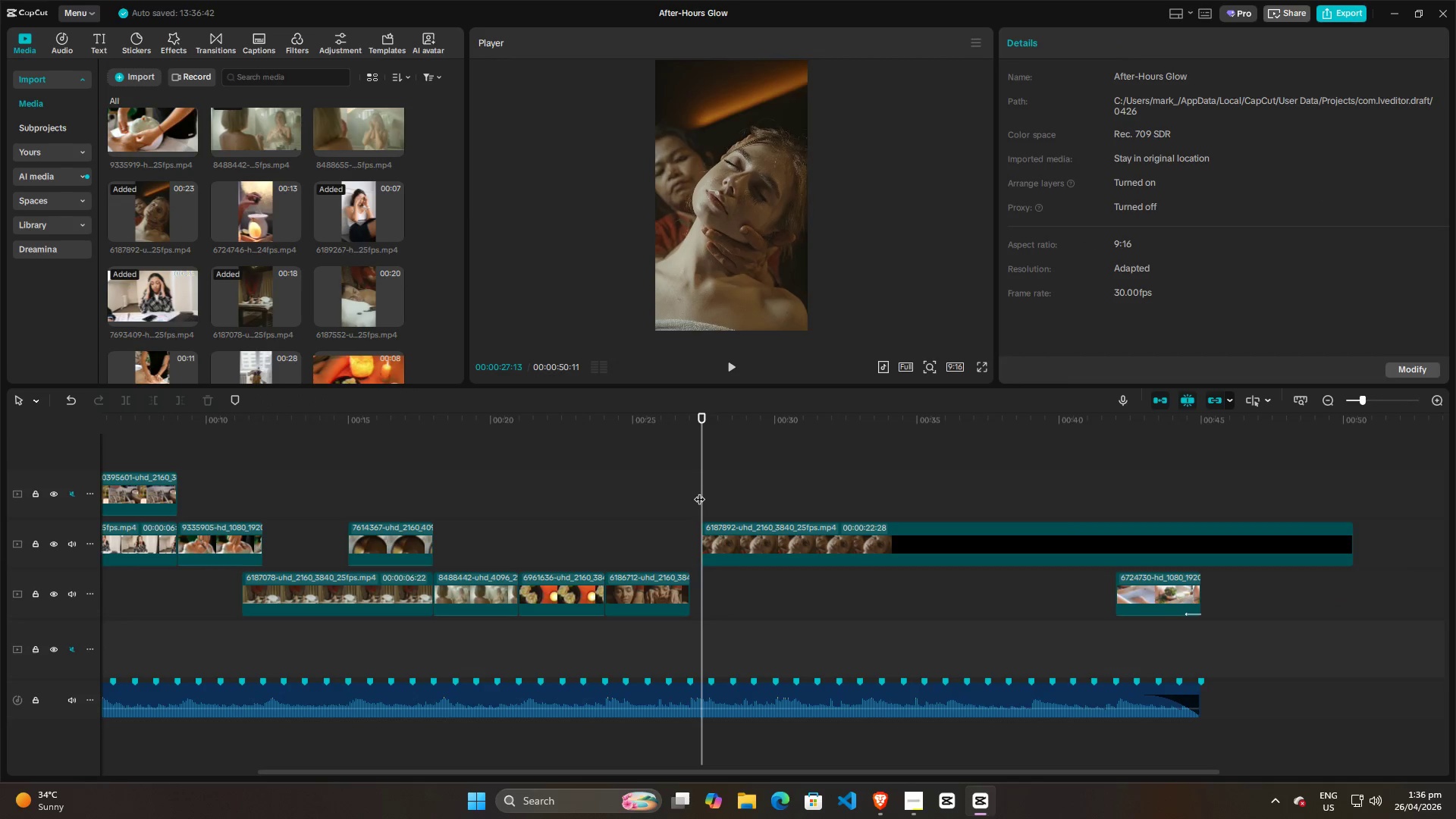 
key(Space)
 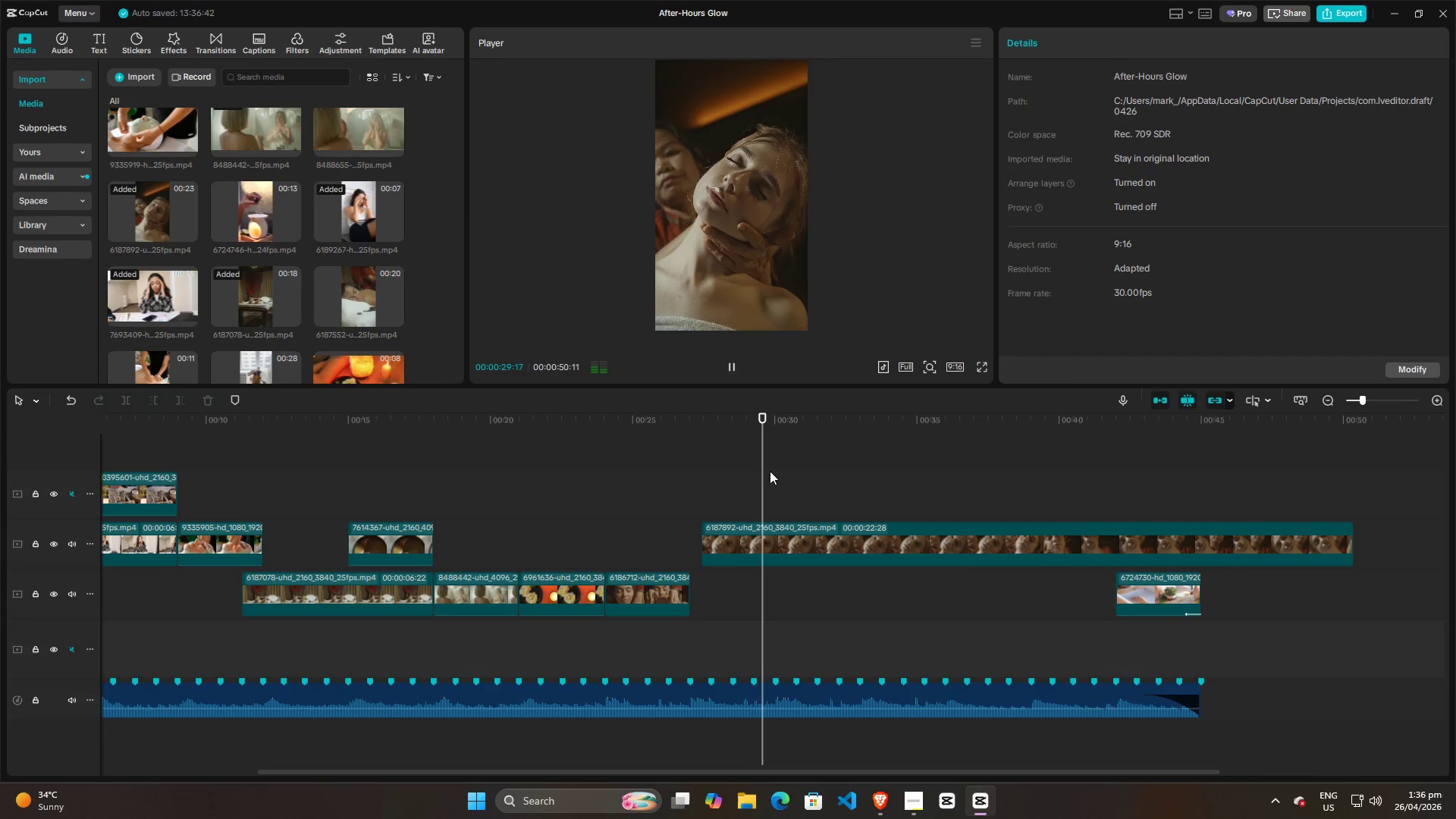 
key(Space)
 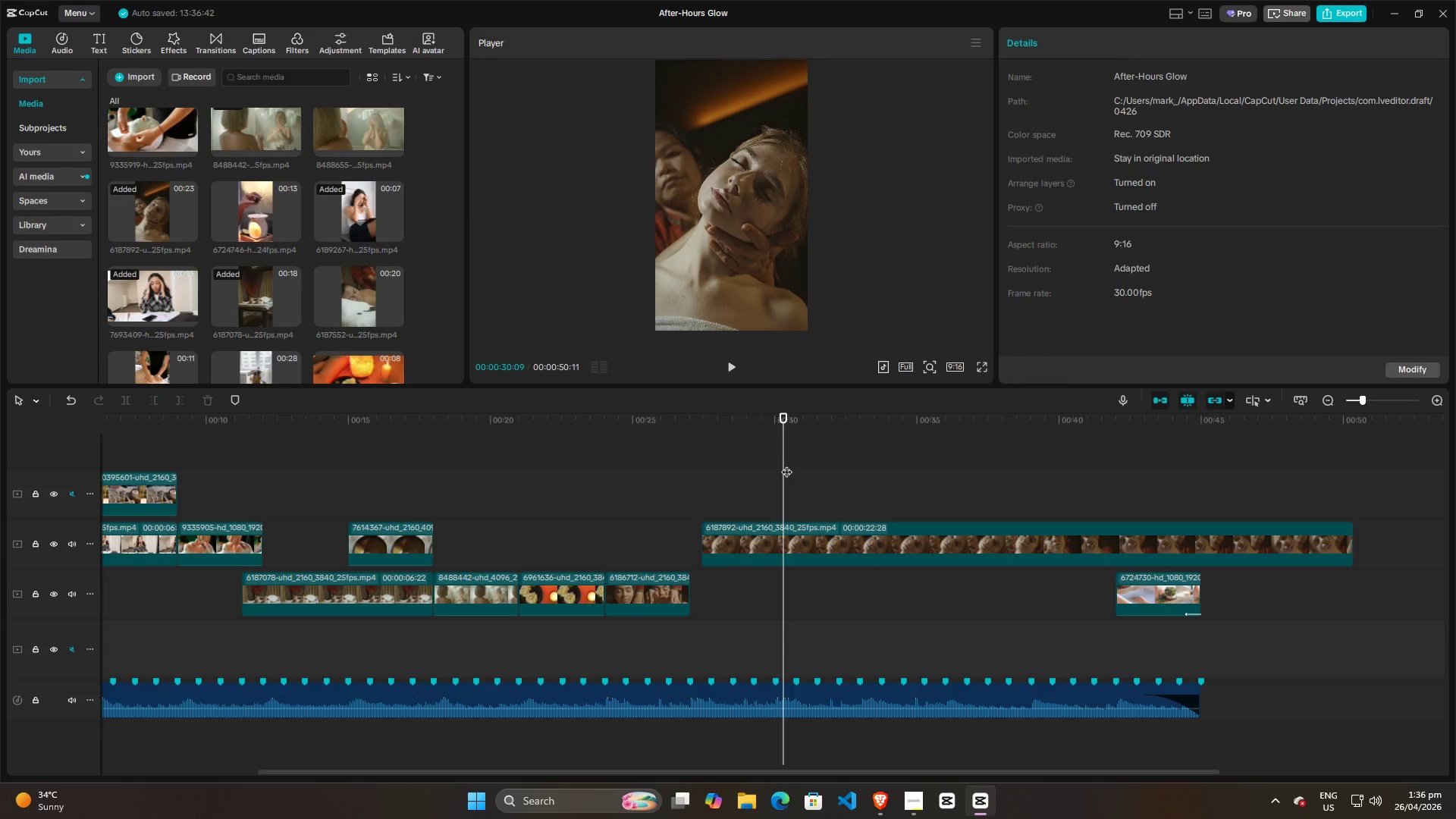 
left_click_drag(start_coordinate=[786, 460], to_coordinate=[689, 453])
 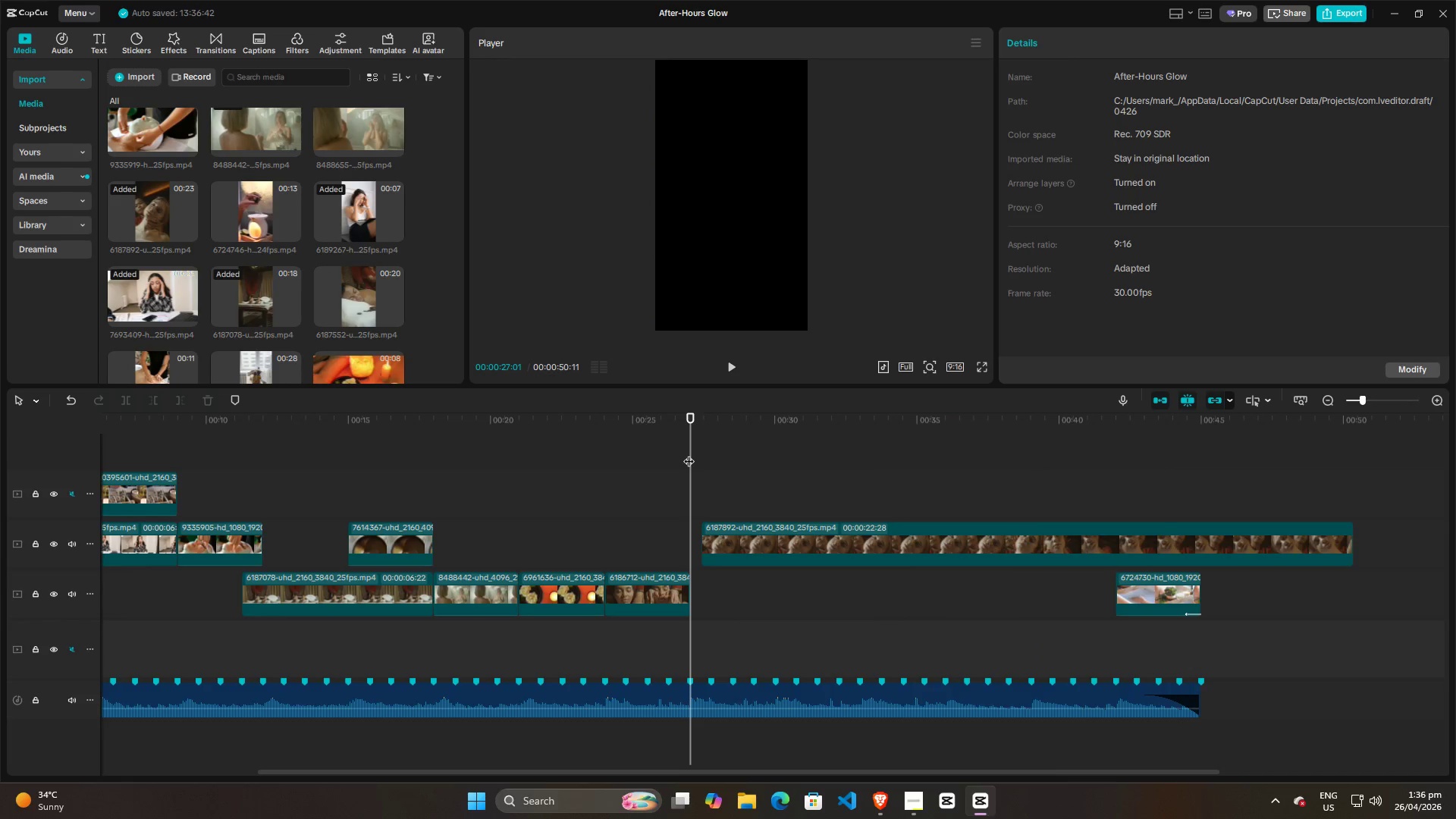 
key(Space)
 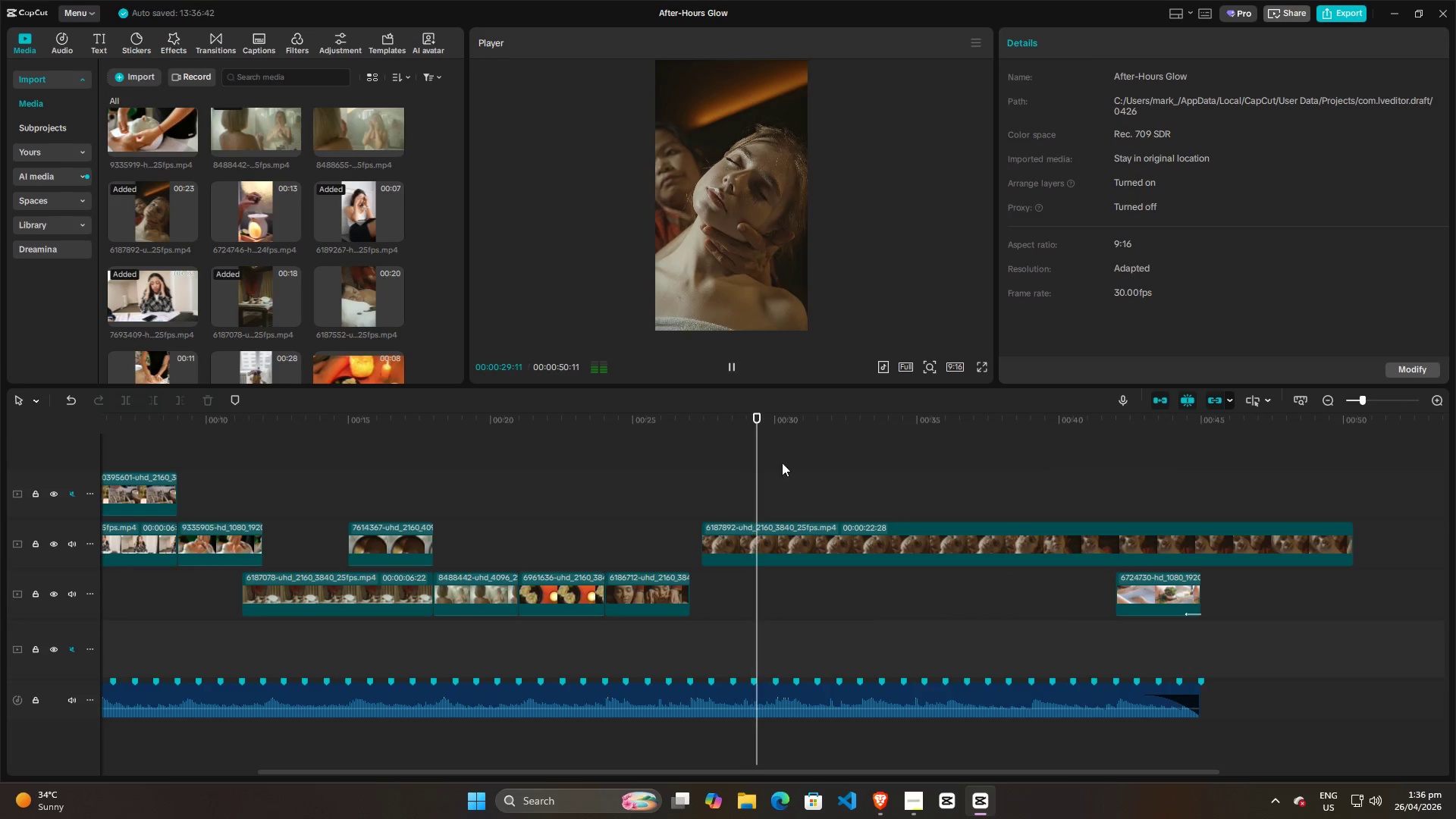 
key(Space)
 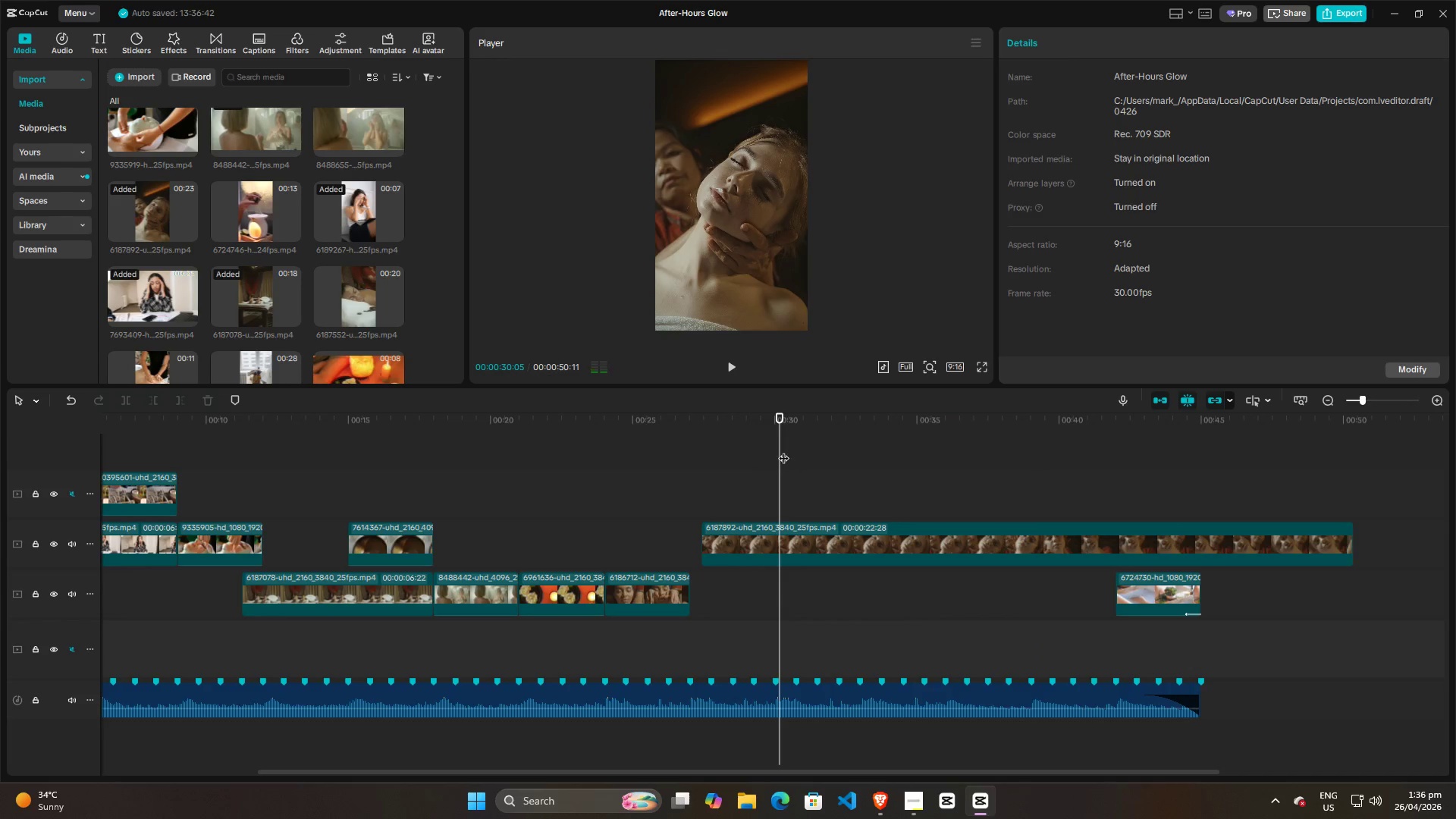 
left_click_drag(start_coordinate=[783, 450], to_coordinate=[996, 433])
 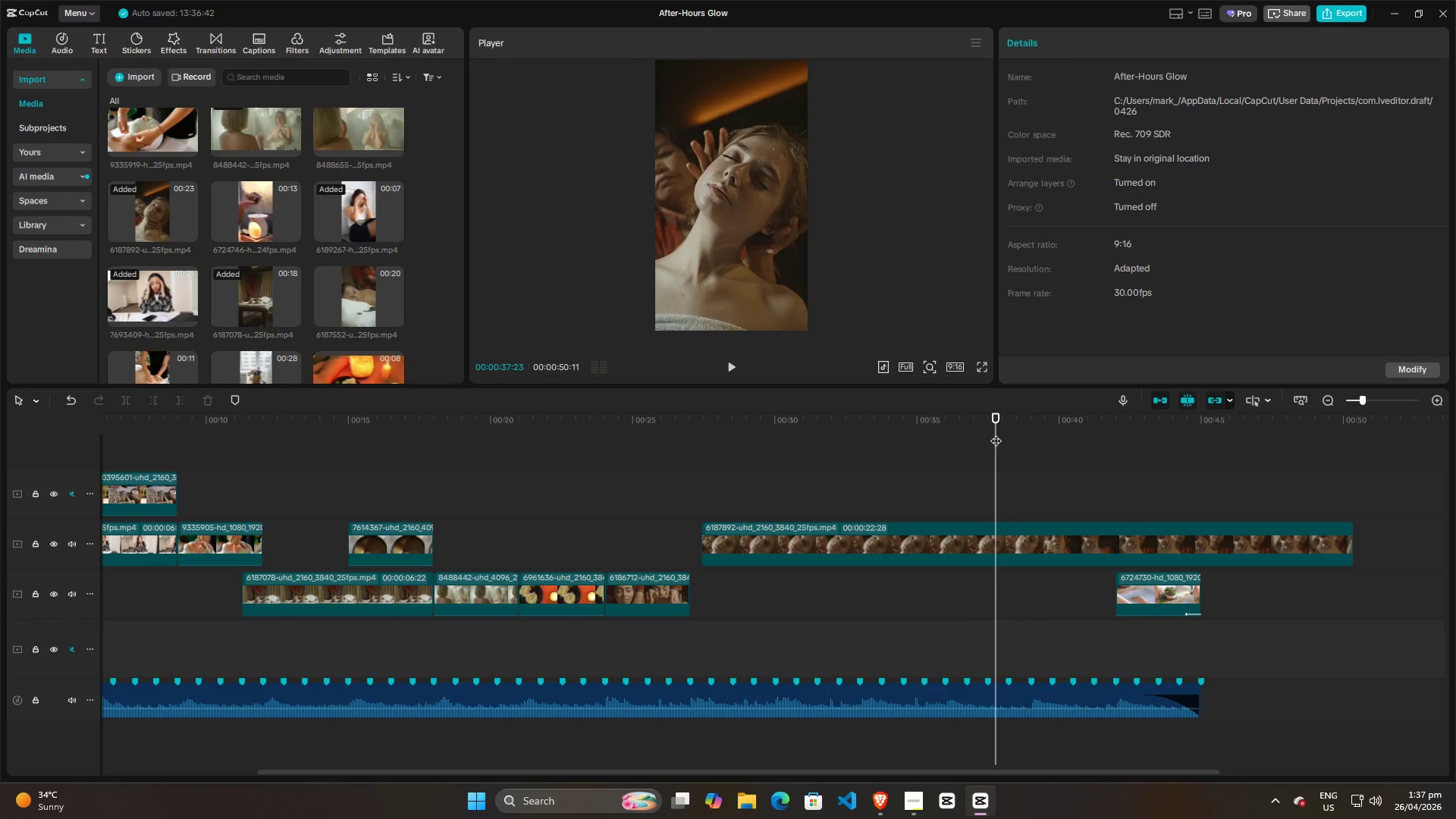 
key(Space)
 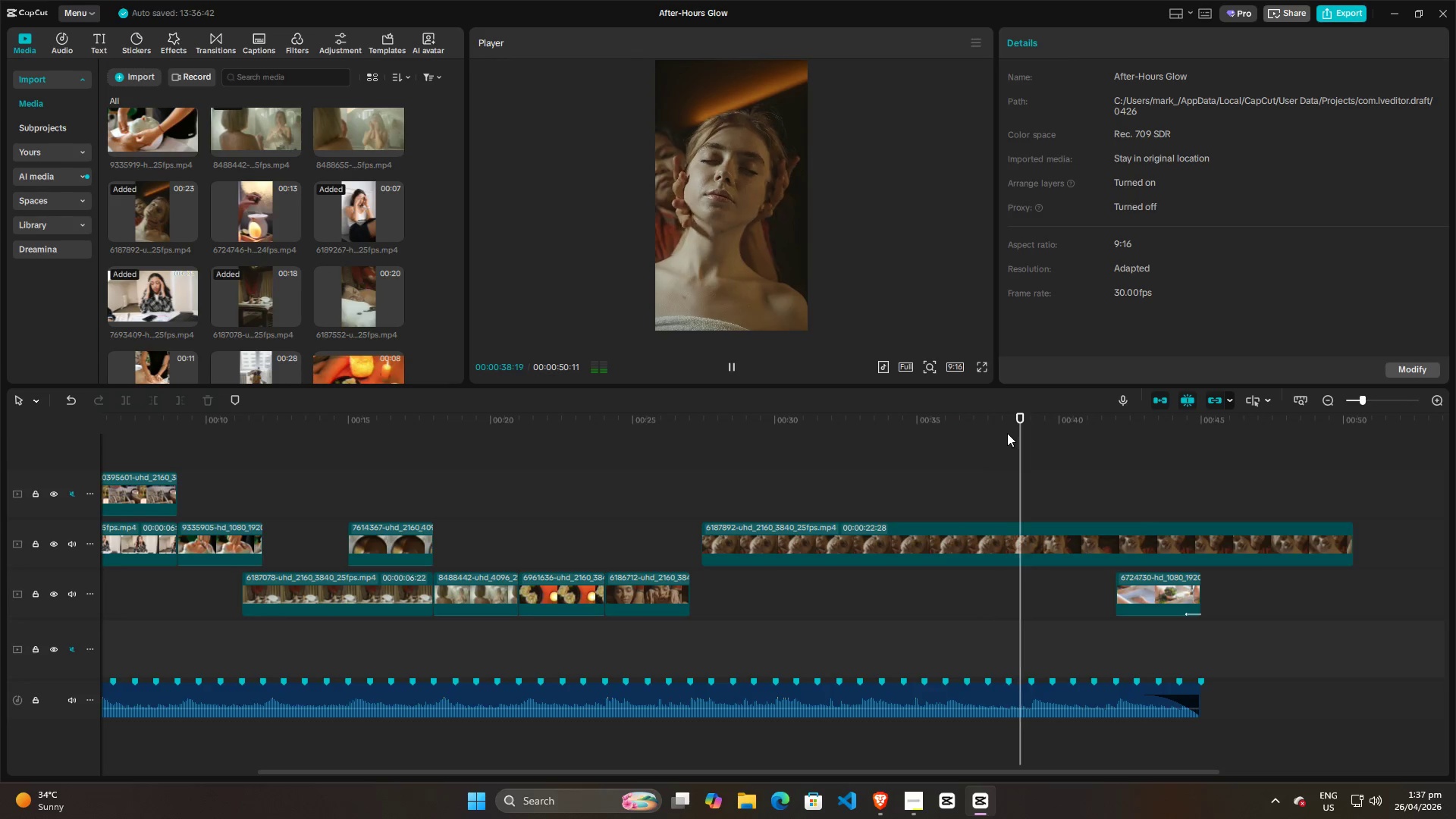 
key(Space)
 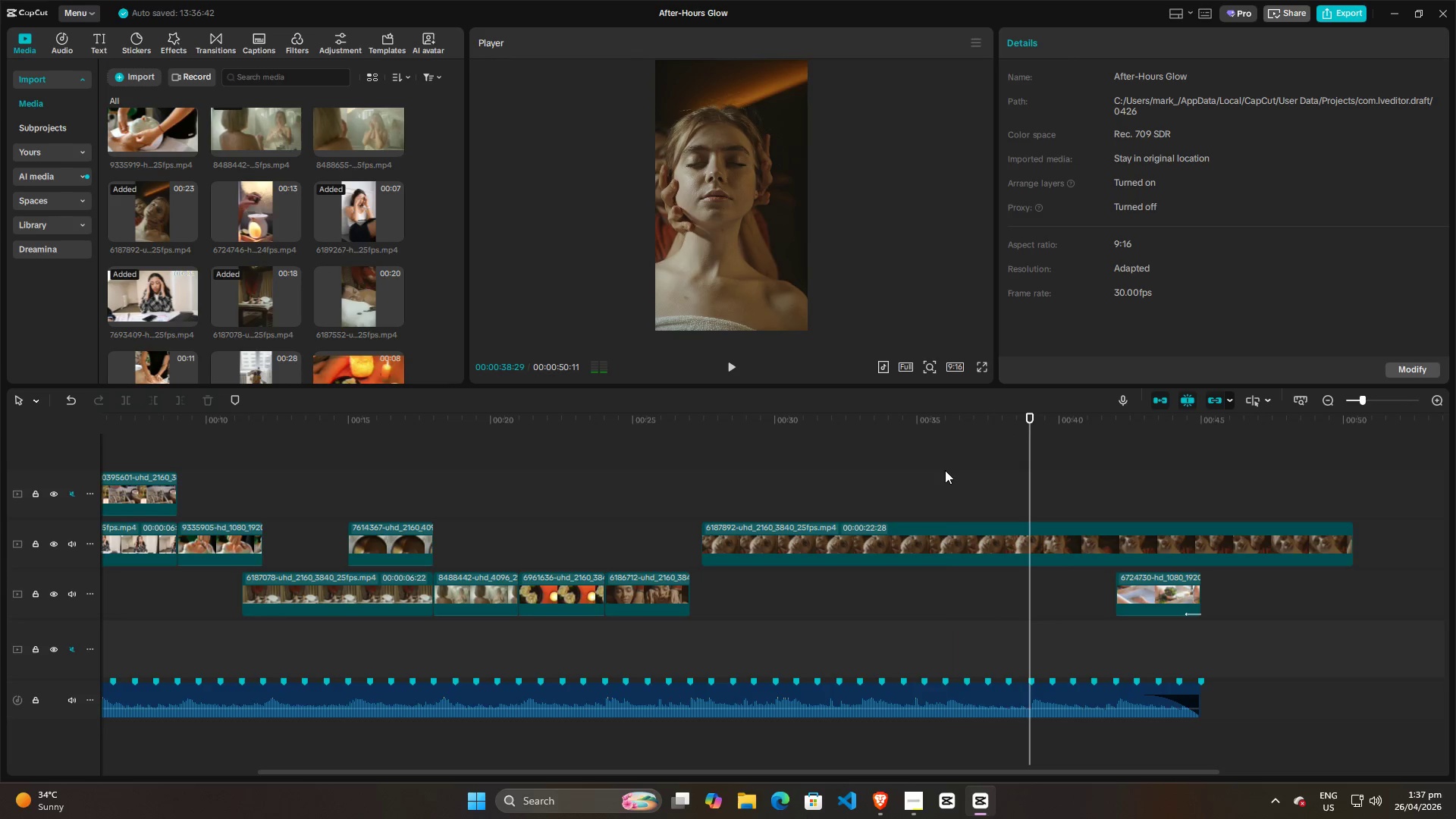 
left_click([945, 470])
 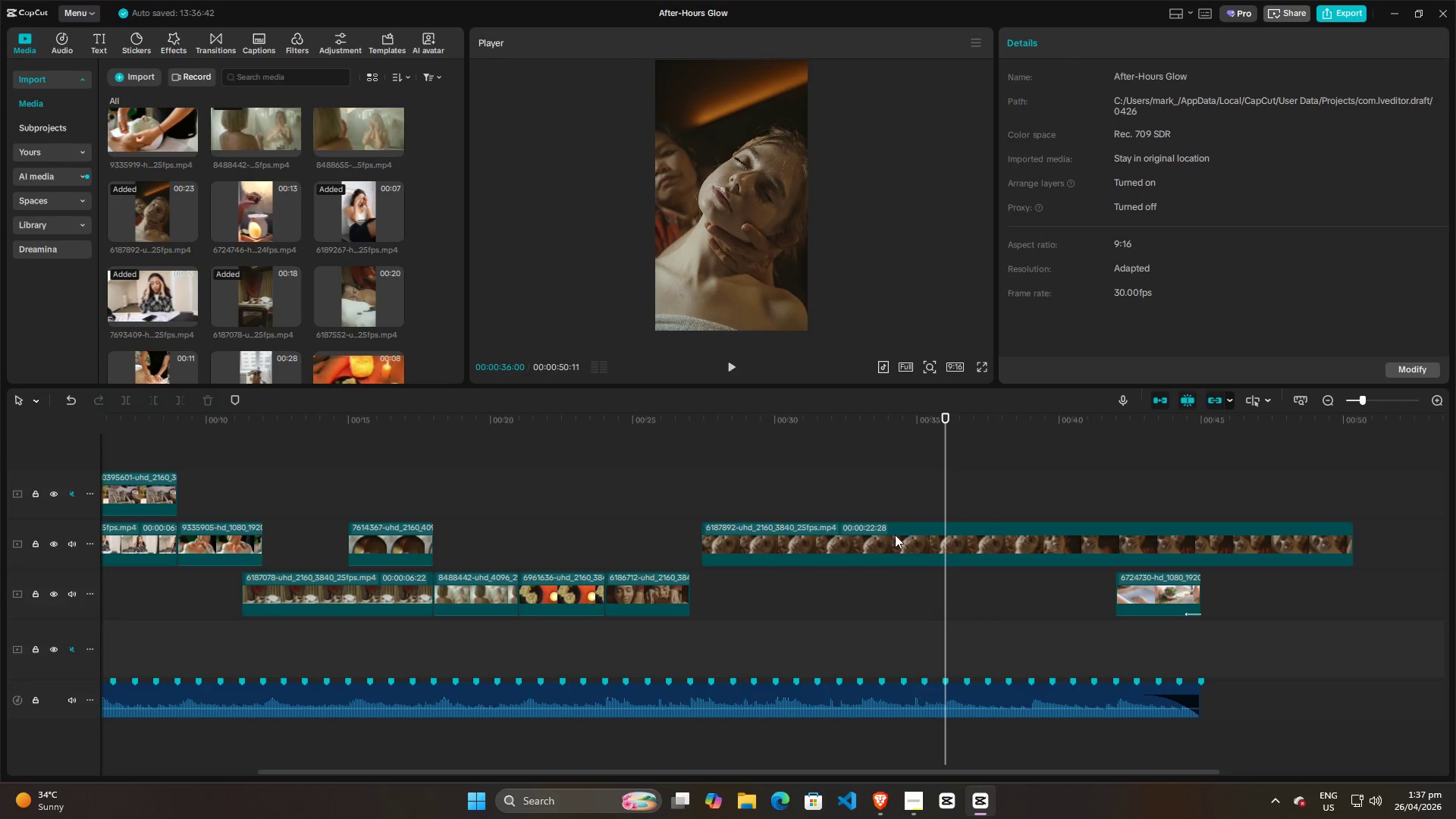 
left_click([895, 536])
 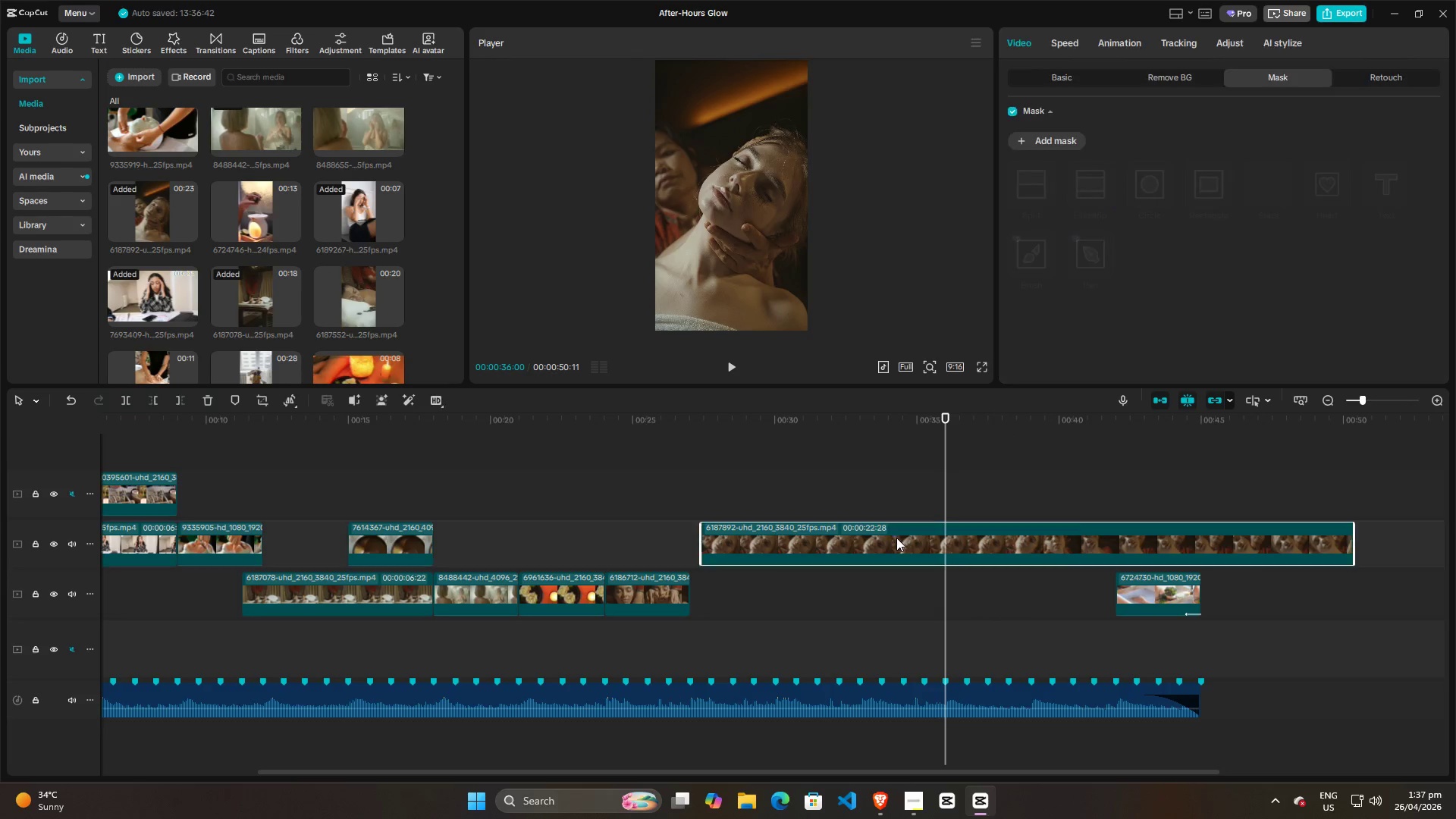 
hold_key(key=Q, duration=10.75)
 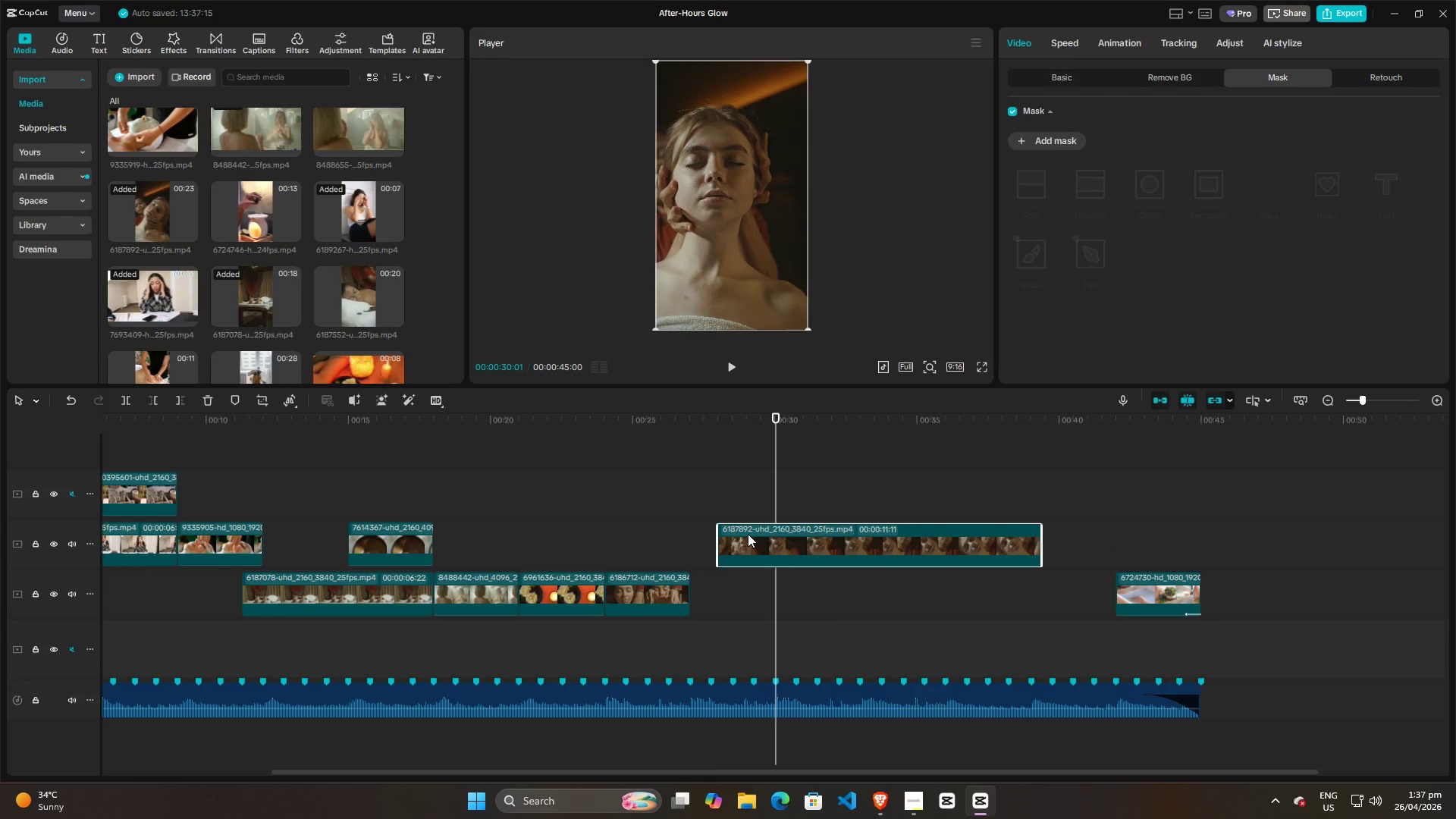 
left_click_drag(start_coordinate=[994, 523], to_coordinate=[739, 523])
 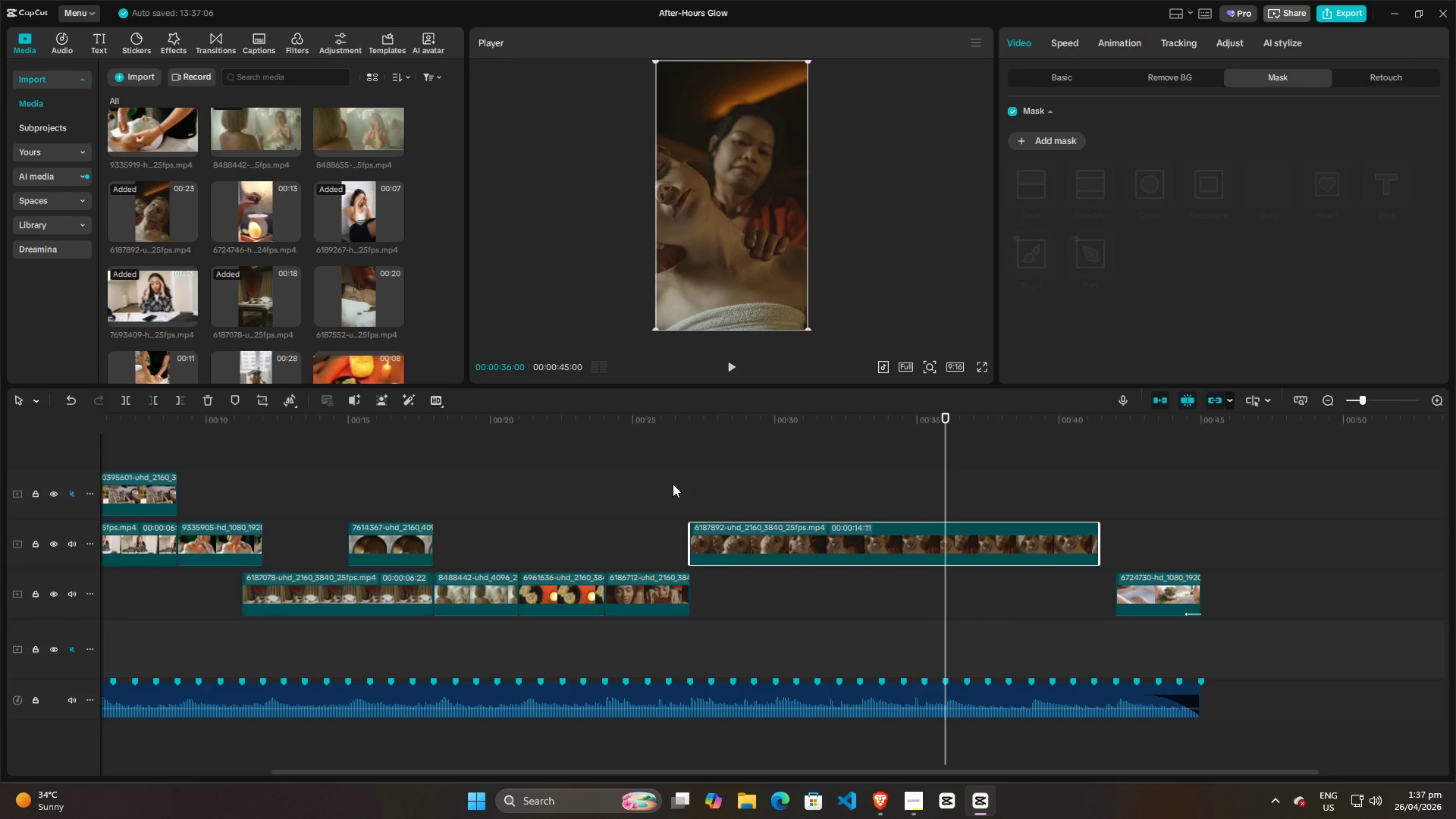 
left_click([673, 484])
 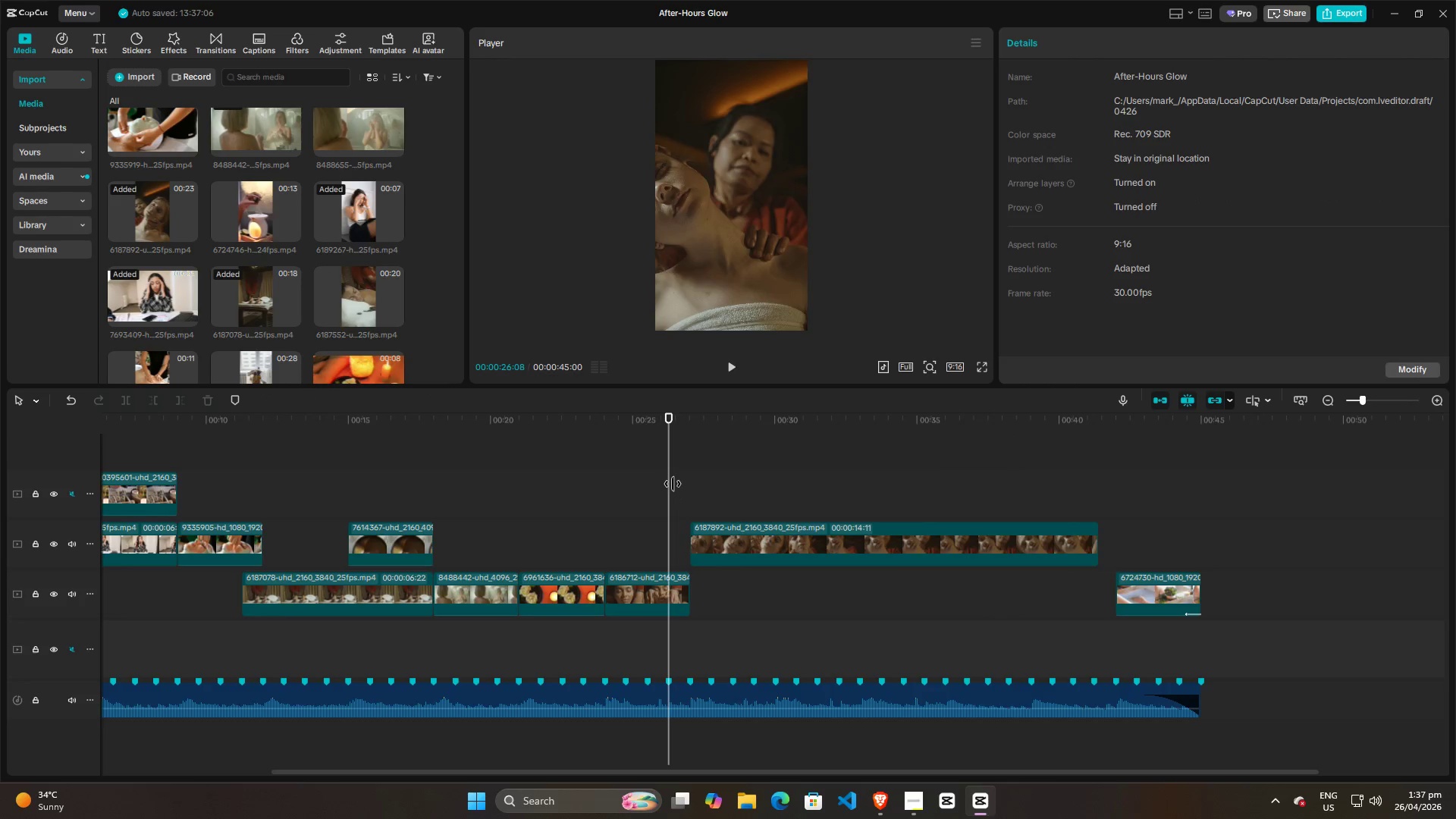 
key(Space)
 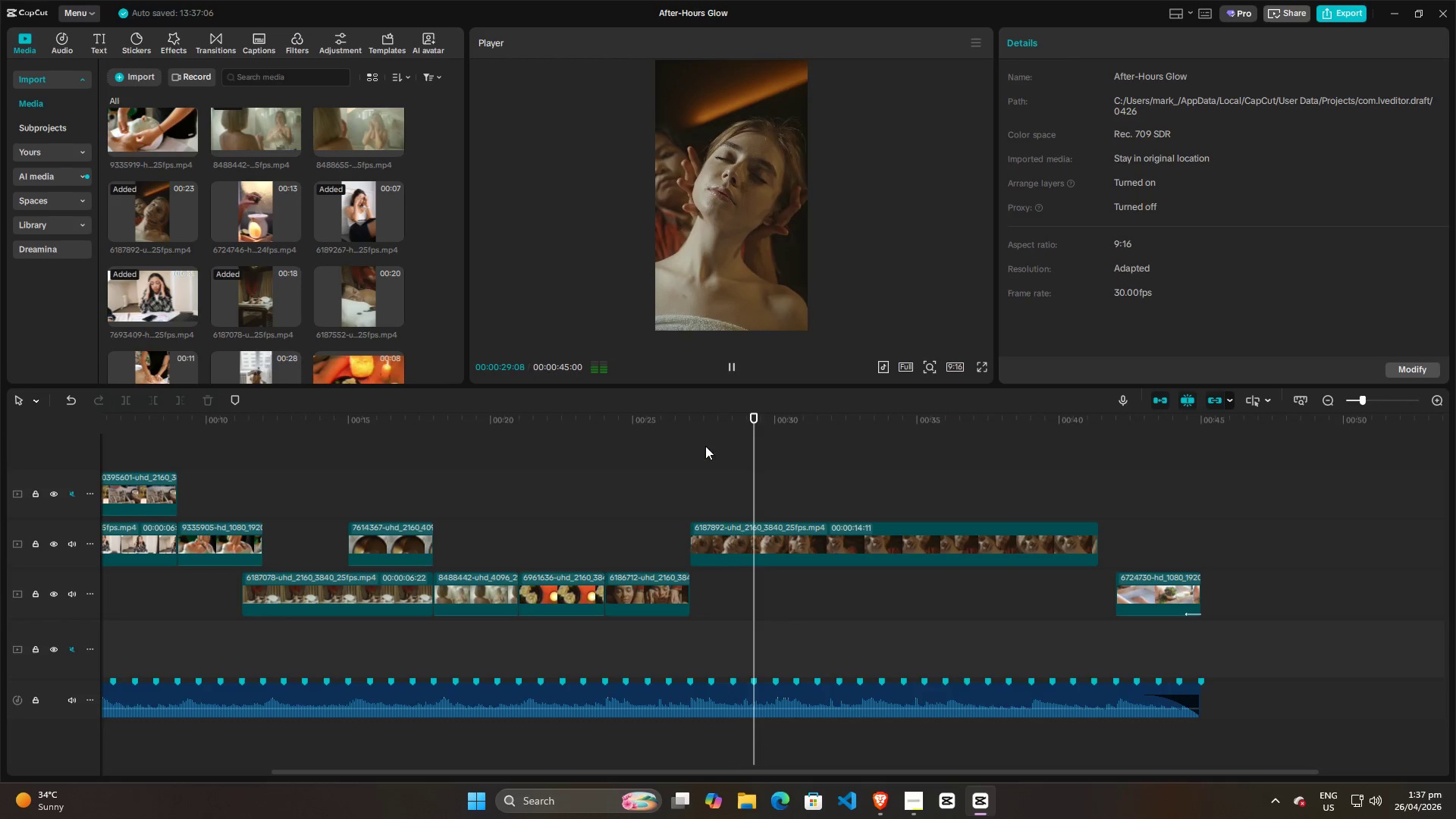 
key(Space)
 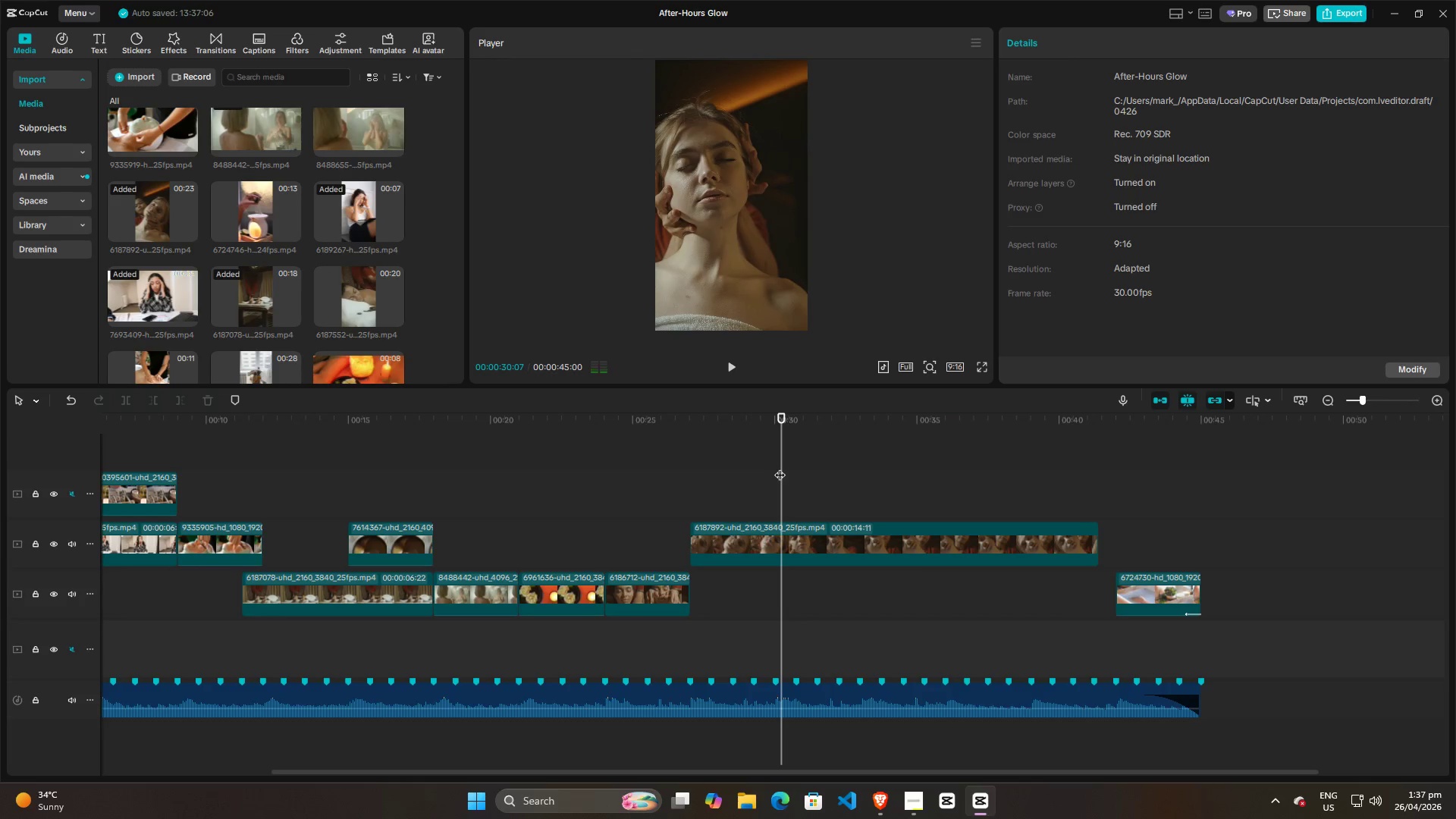 
left_click_drag(start_coordinate=[780, 467], to_coordinate=[835, 457])
 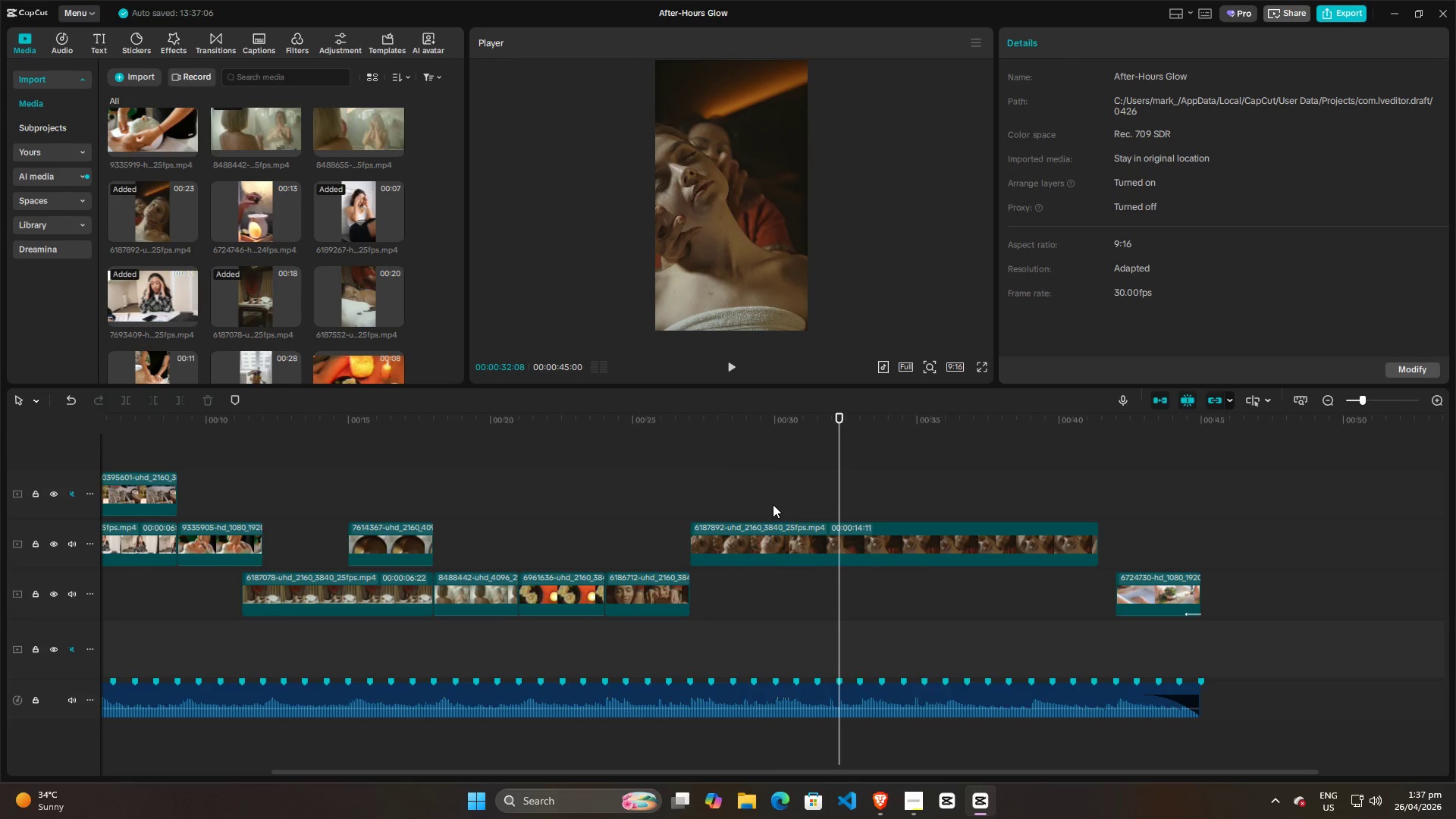 
double_click([764, 538])
 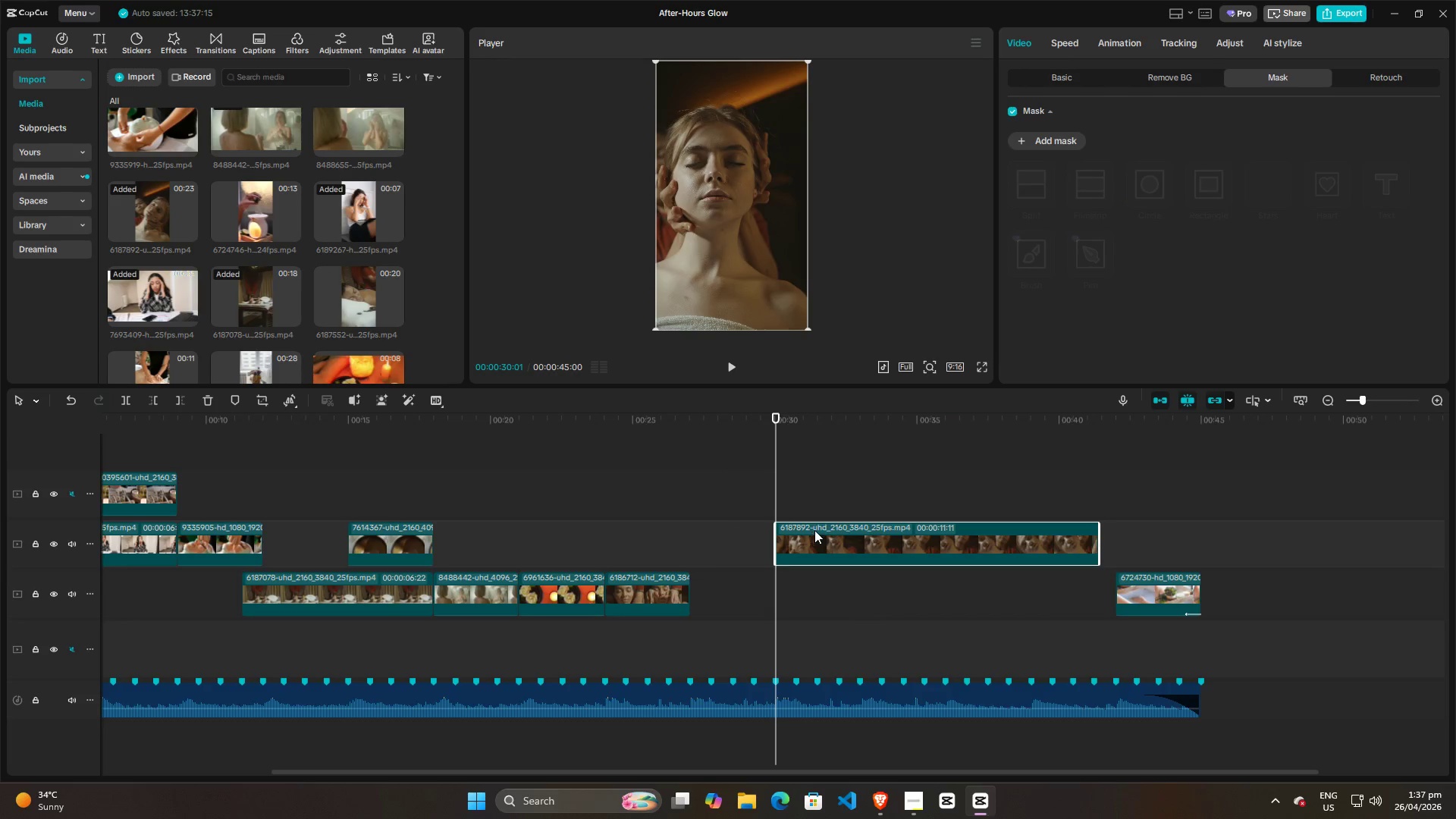 
left_click_drag(start_coordinate=[815, 529], to_coordinate=[741, 534])
 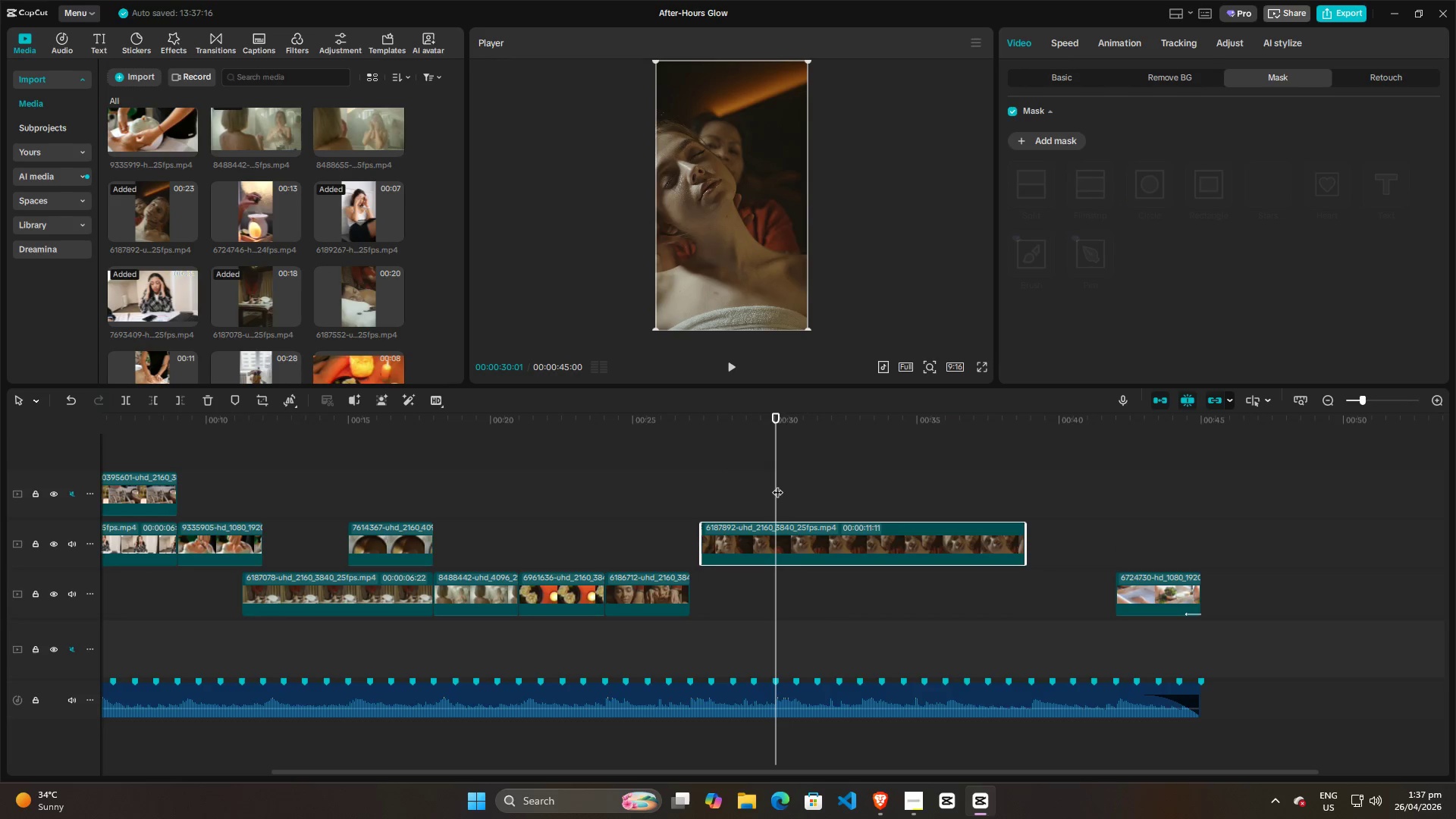 
left_click_drag(start_coordinate=[777, 485], to_coordinate=[757, 477])
 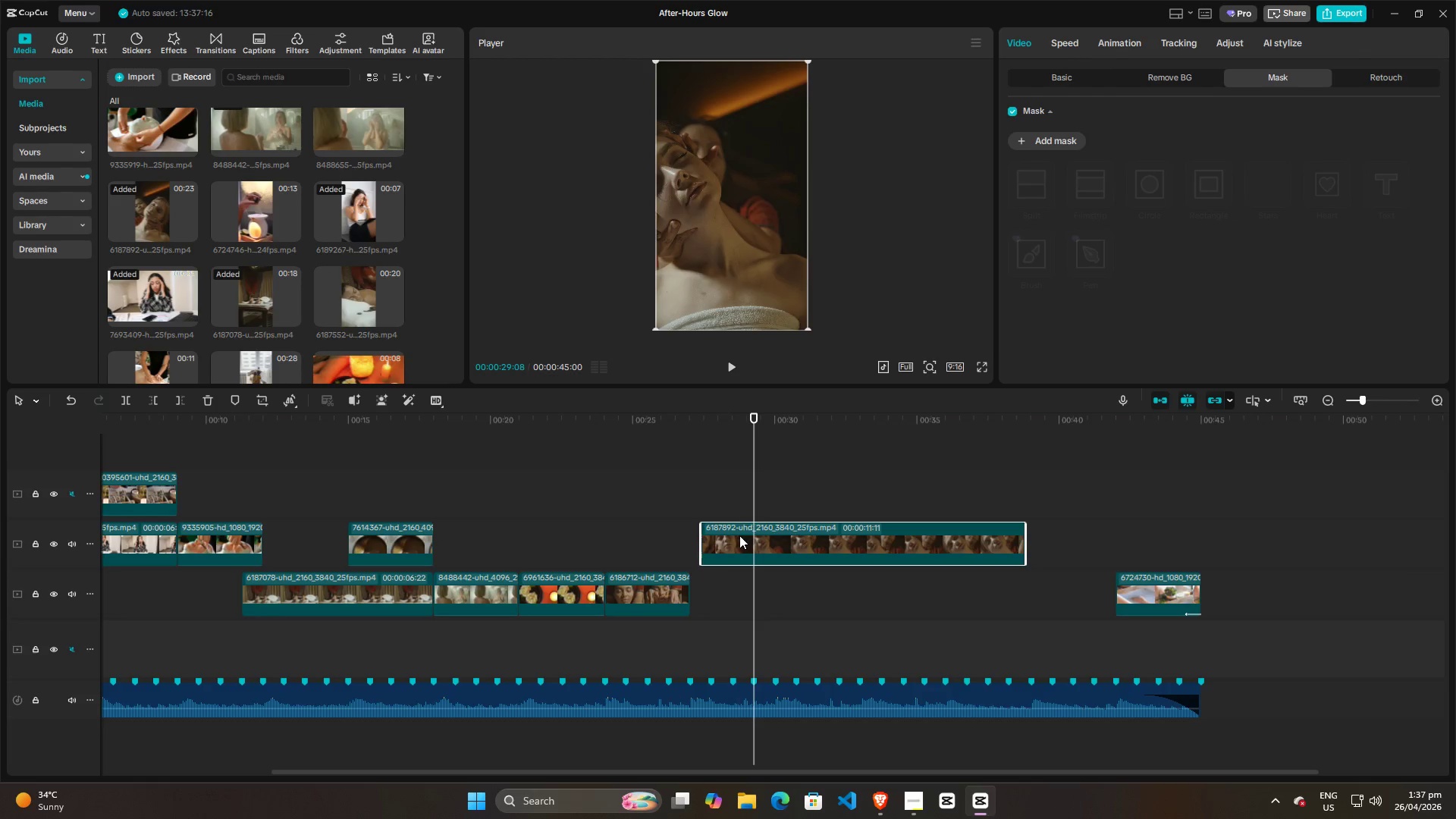 
left_click([739, 535])
 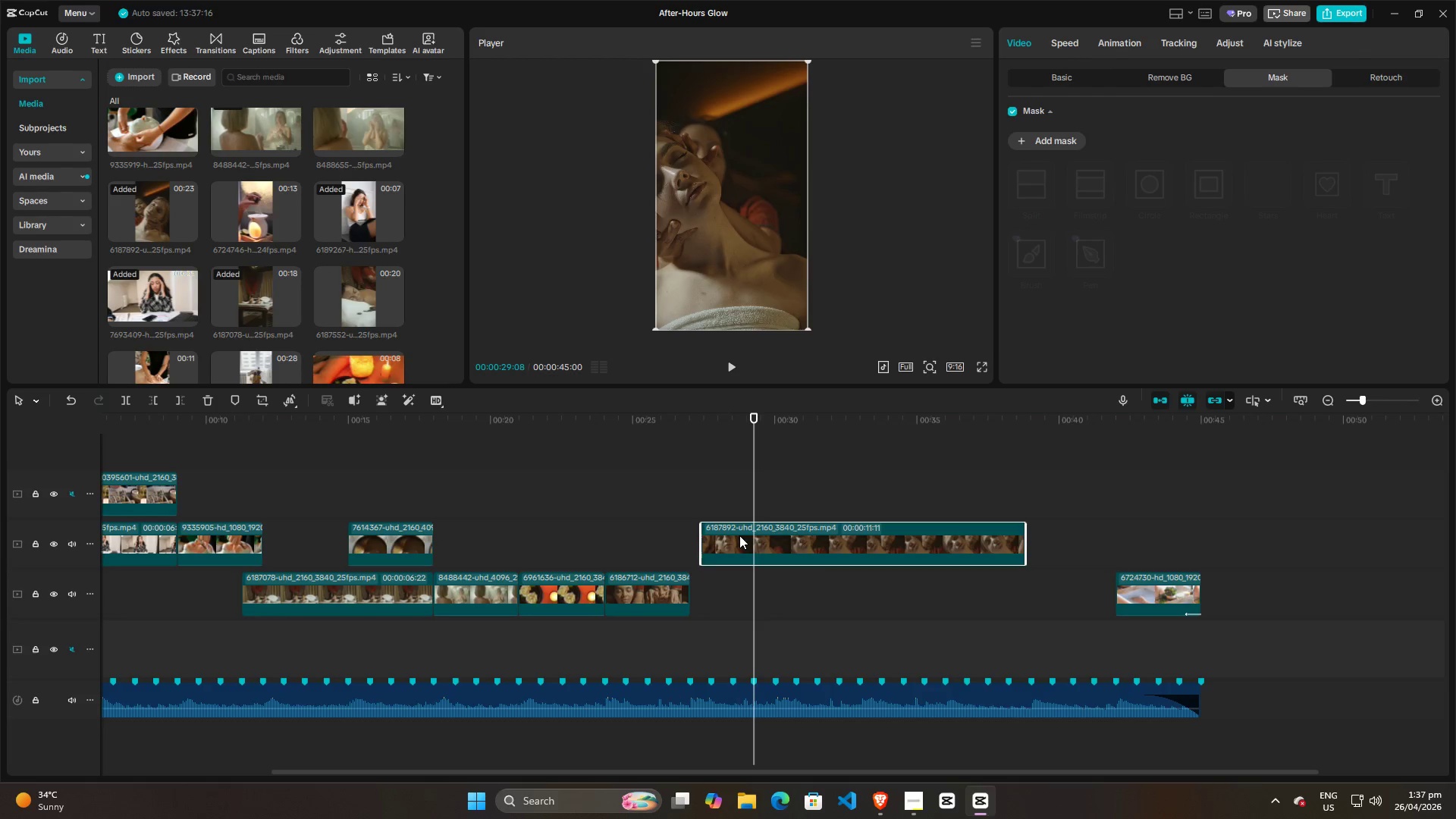 
key(M)
 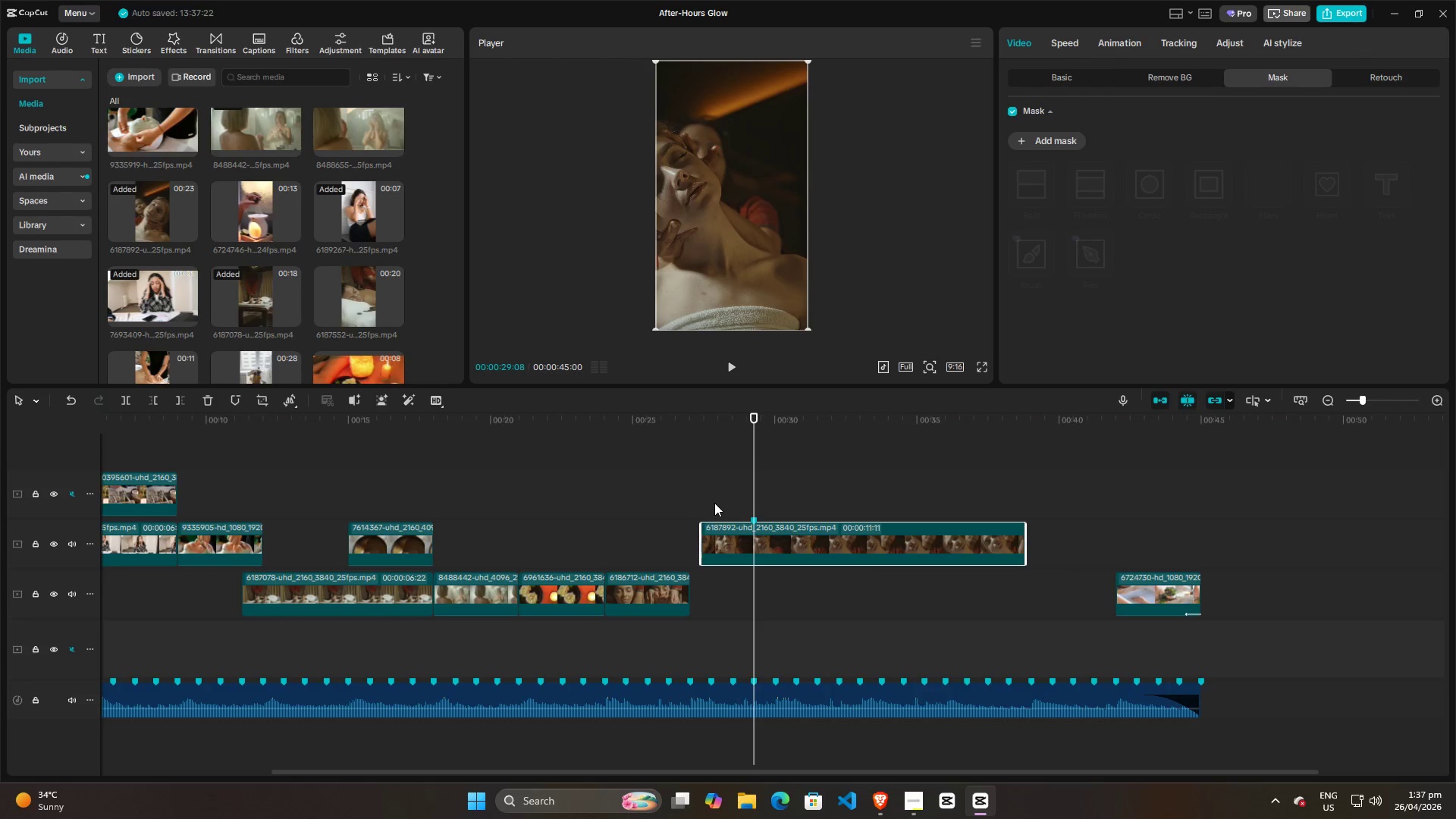 
left_click([720, 496])
 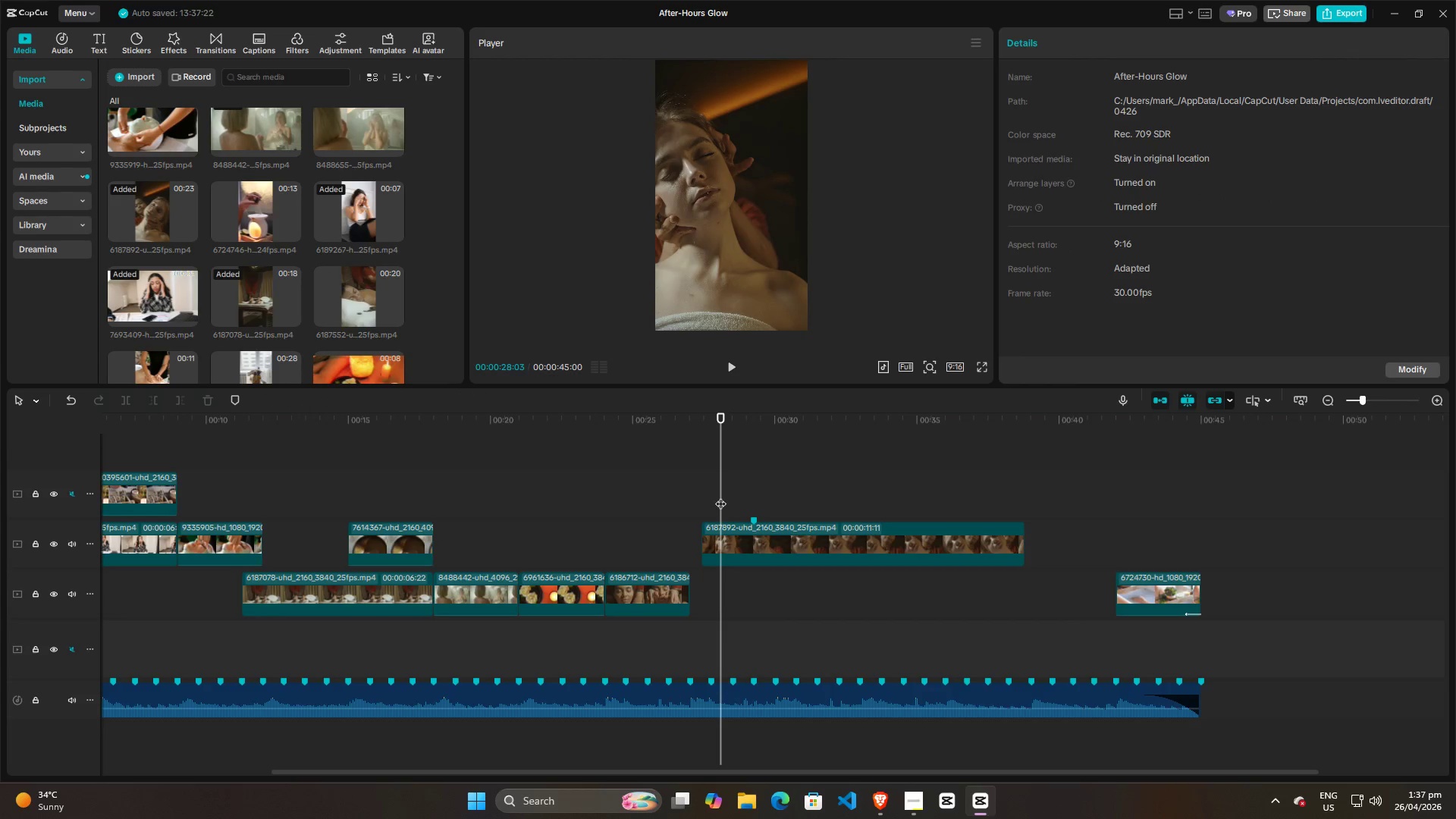 
left_click_drag(start_coordinate=[720, 496], to_coordinate=[691, 497])
 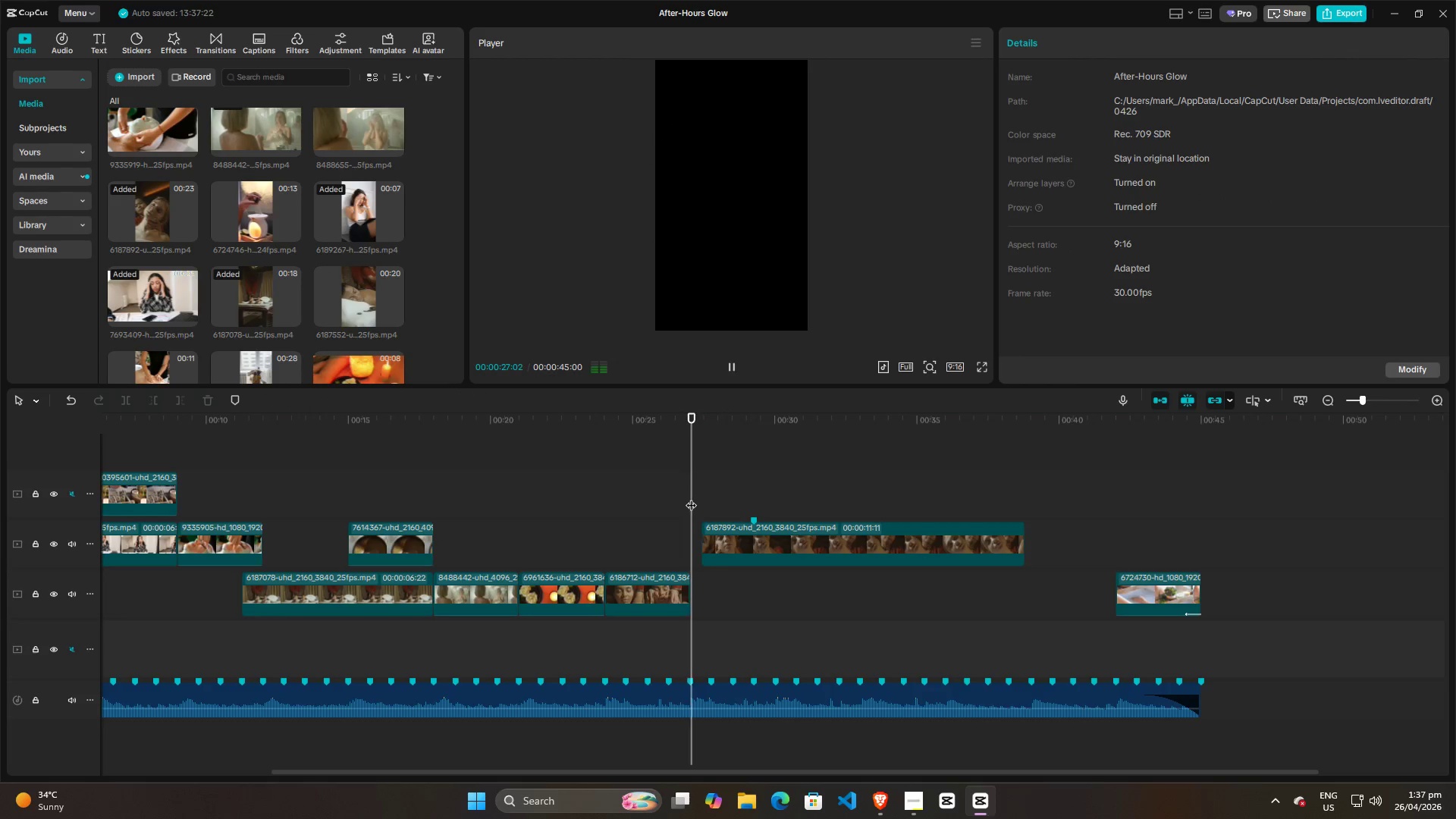 
key(Space)
 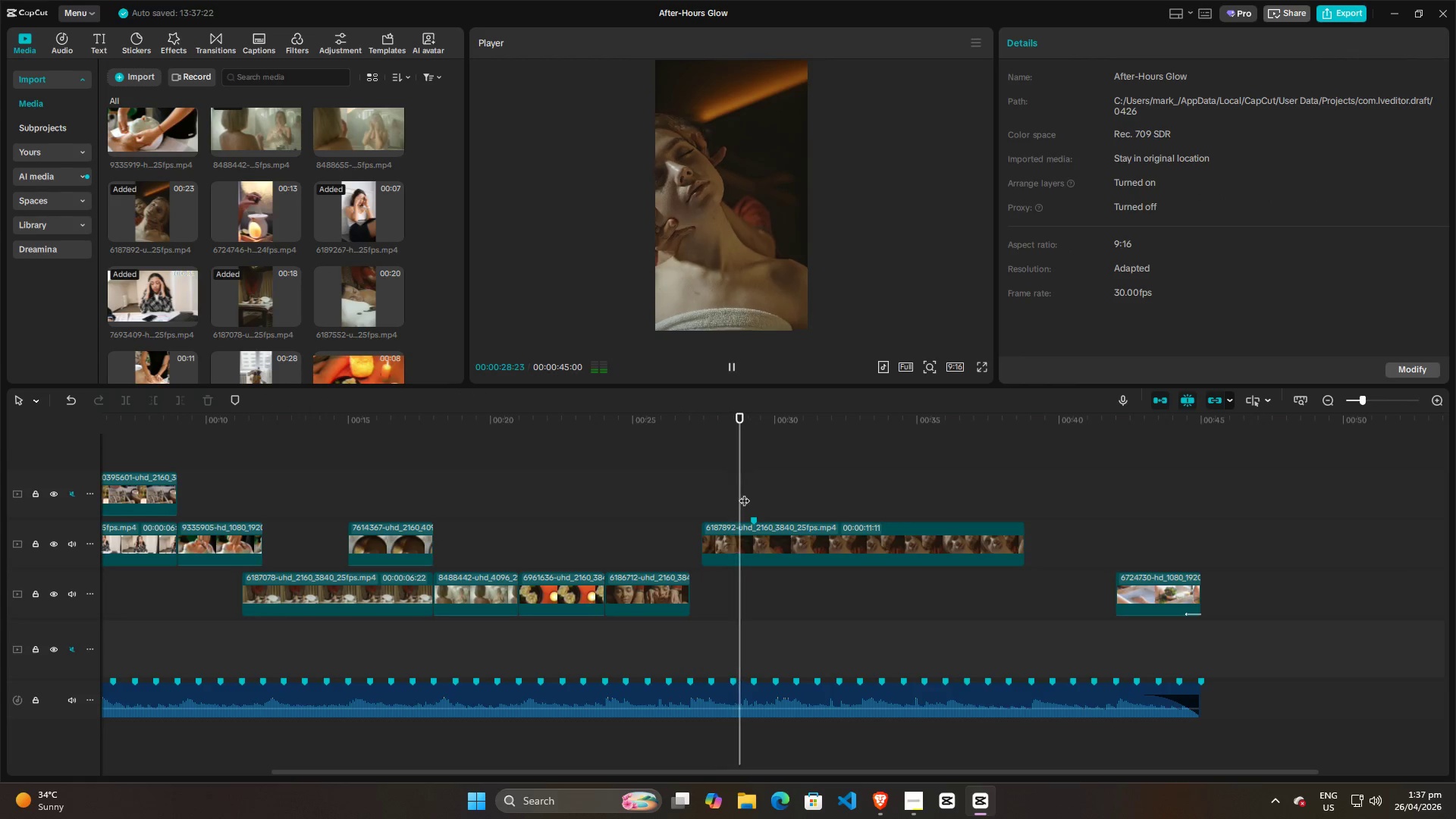 
key(Space)
 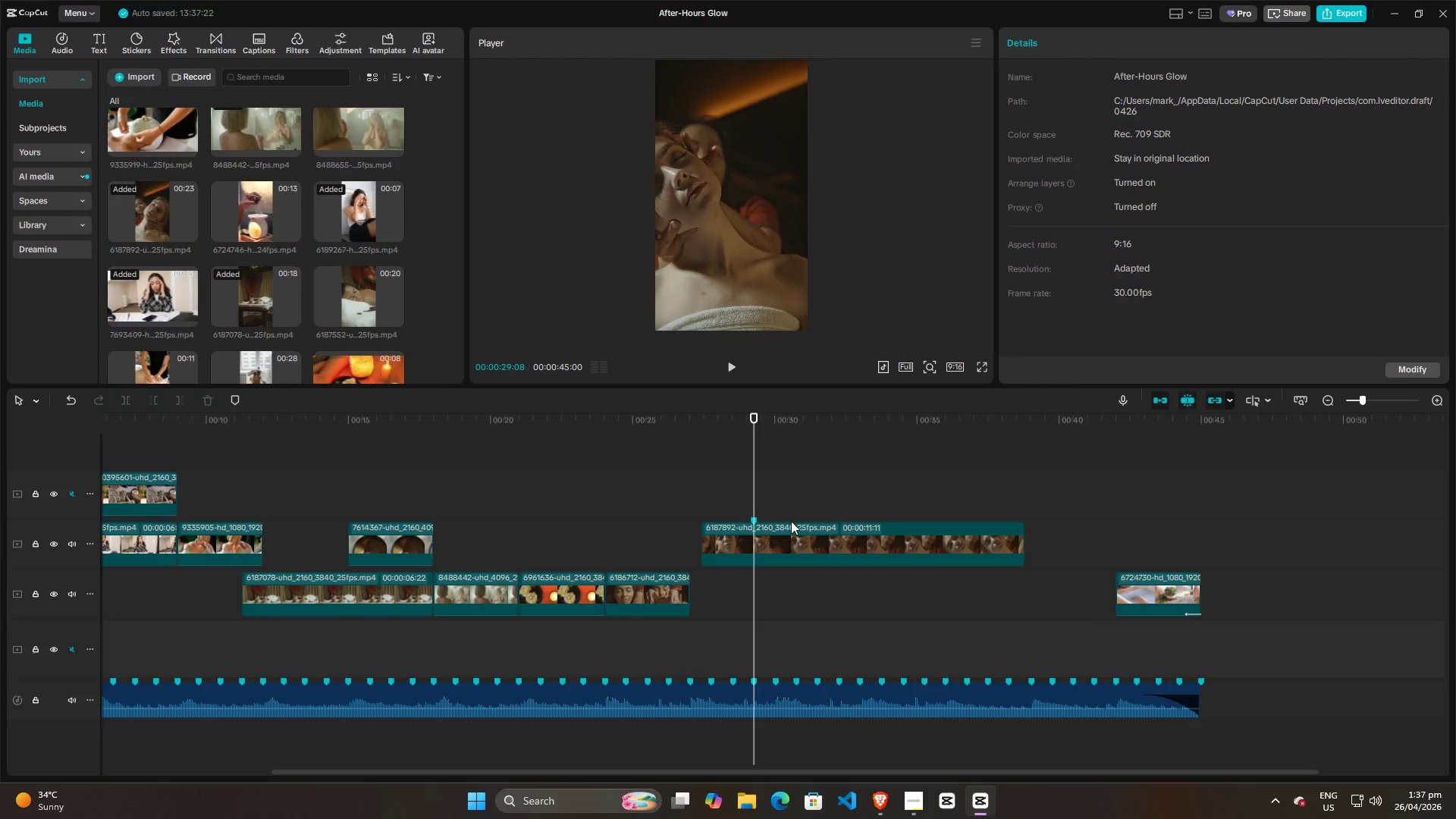 
left_click_drag(start_coordinate=[789, 527], to_coordinate=[790, 531])
 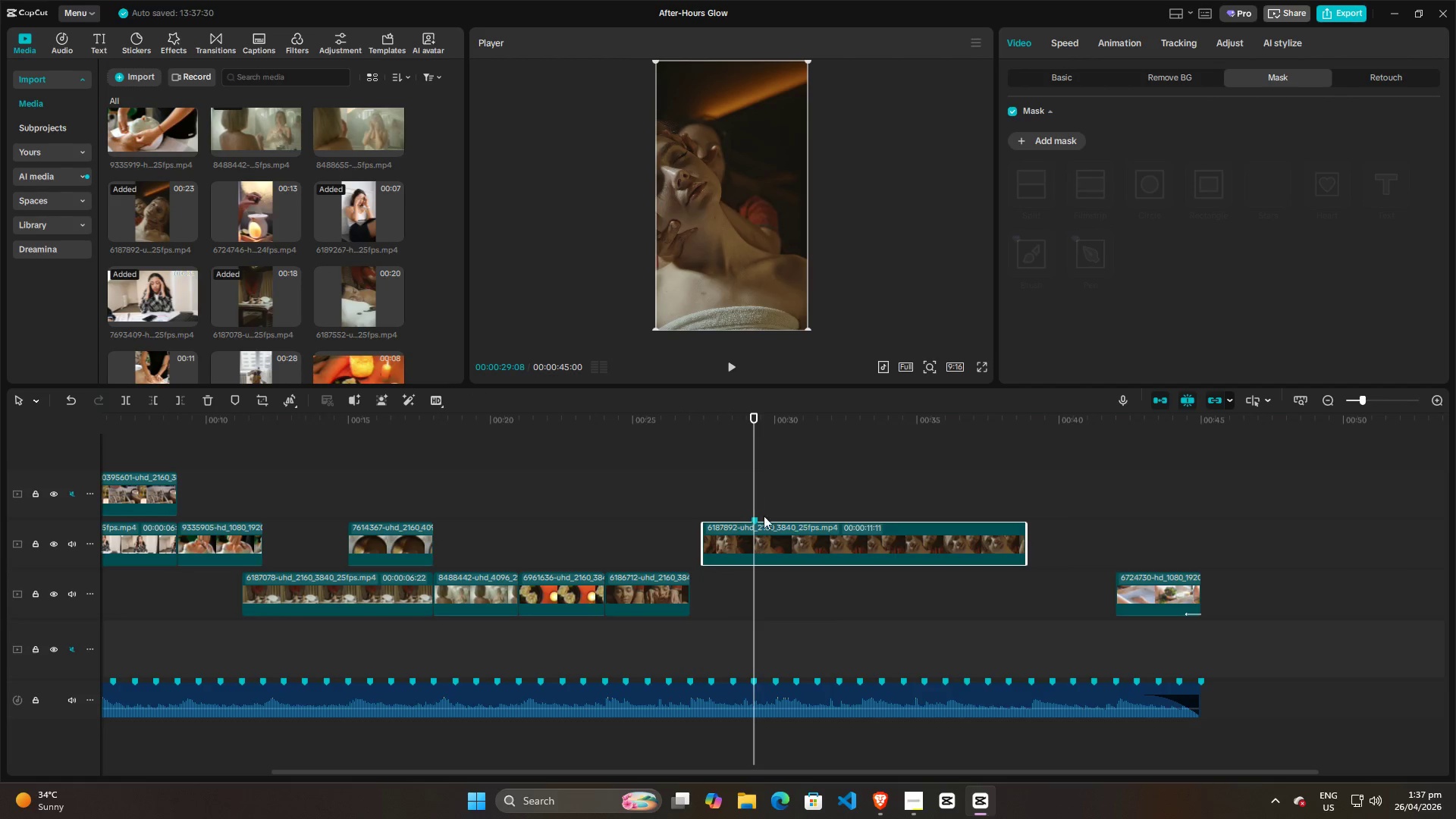 
left_click_drag(start_coordinate=[774, 535], to_coordinate=[774, 540])
 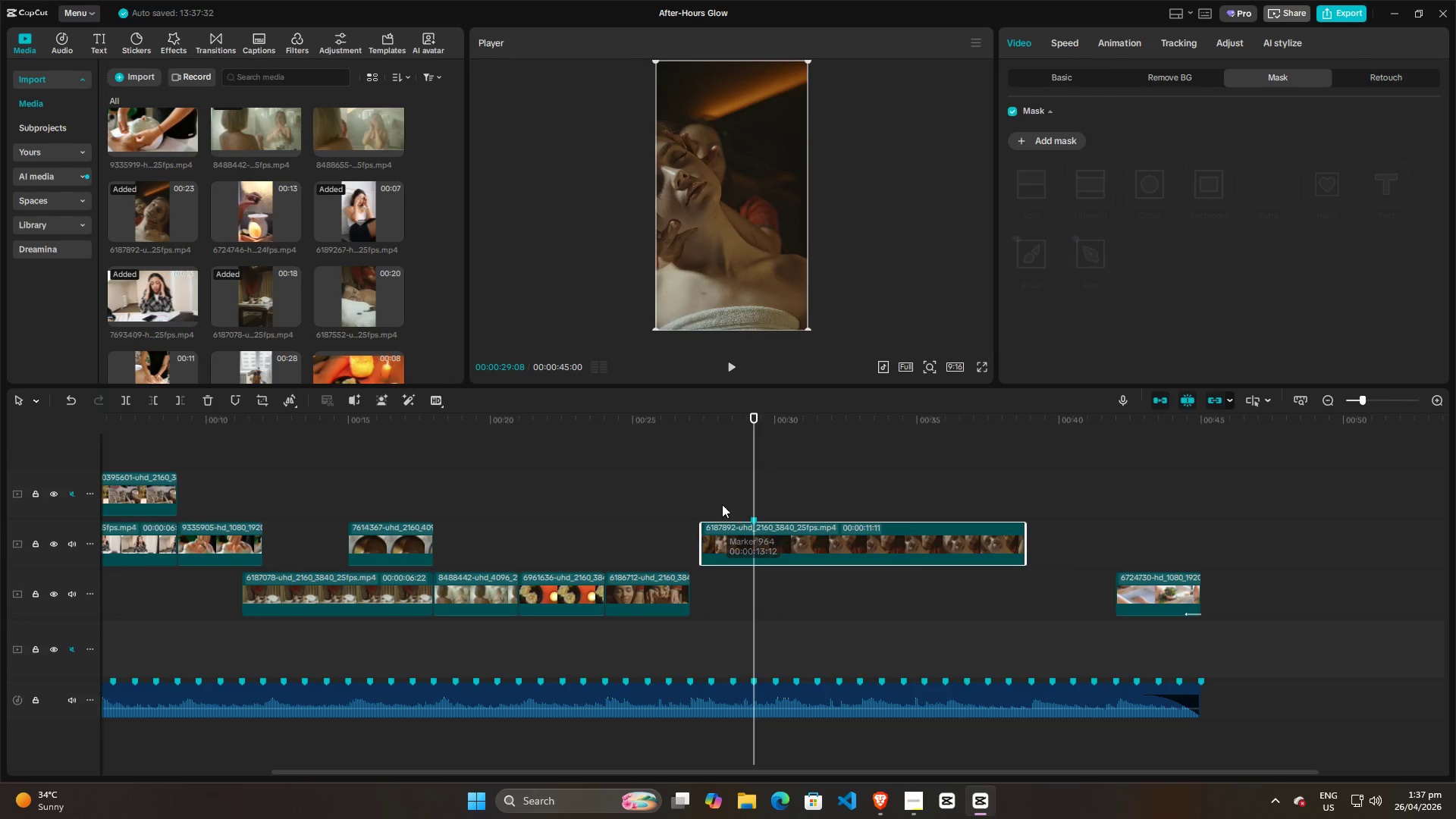 
left_click([693, 491])
 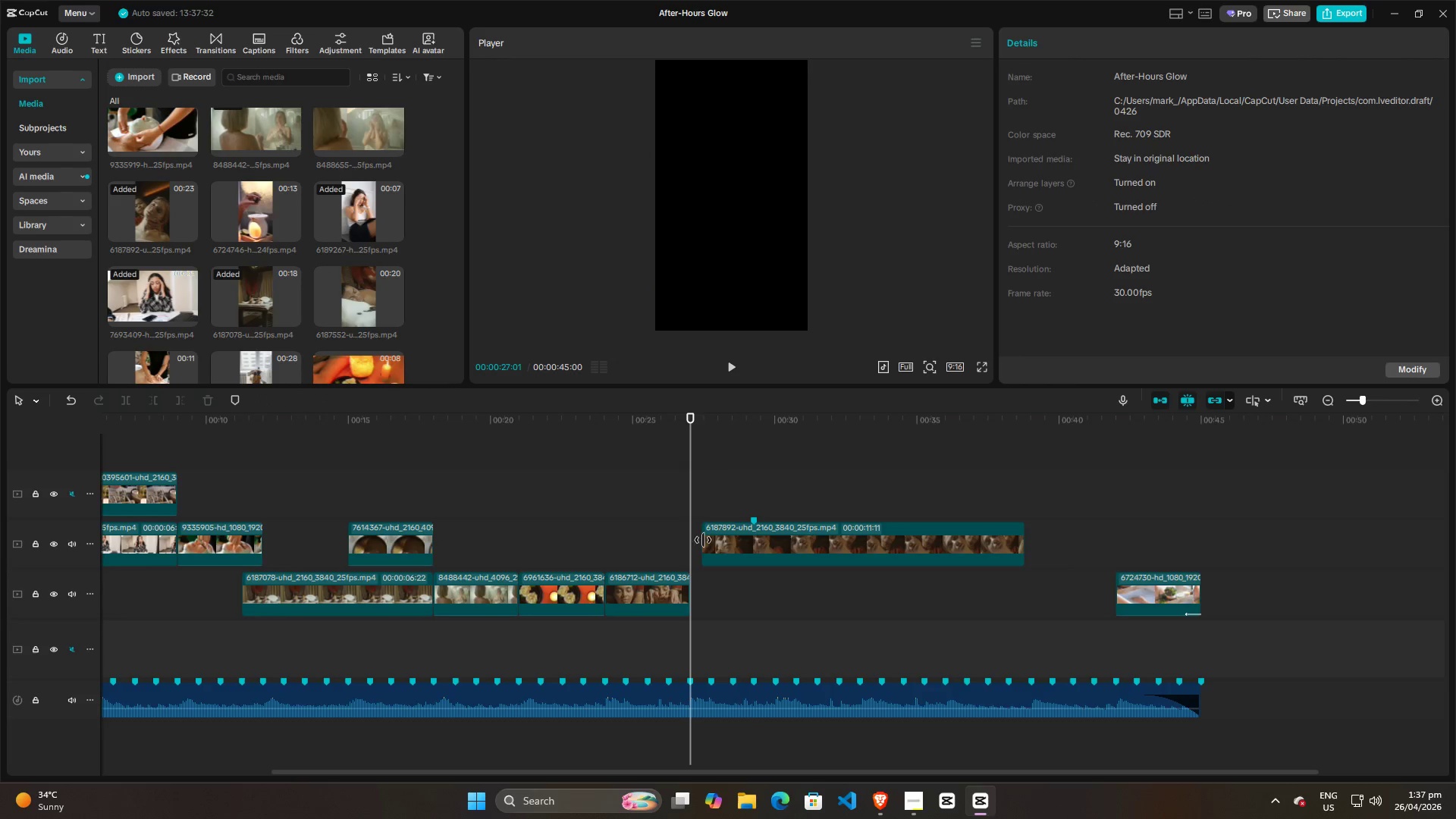 
left_click([715, 541])
 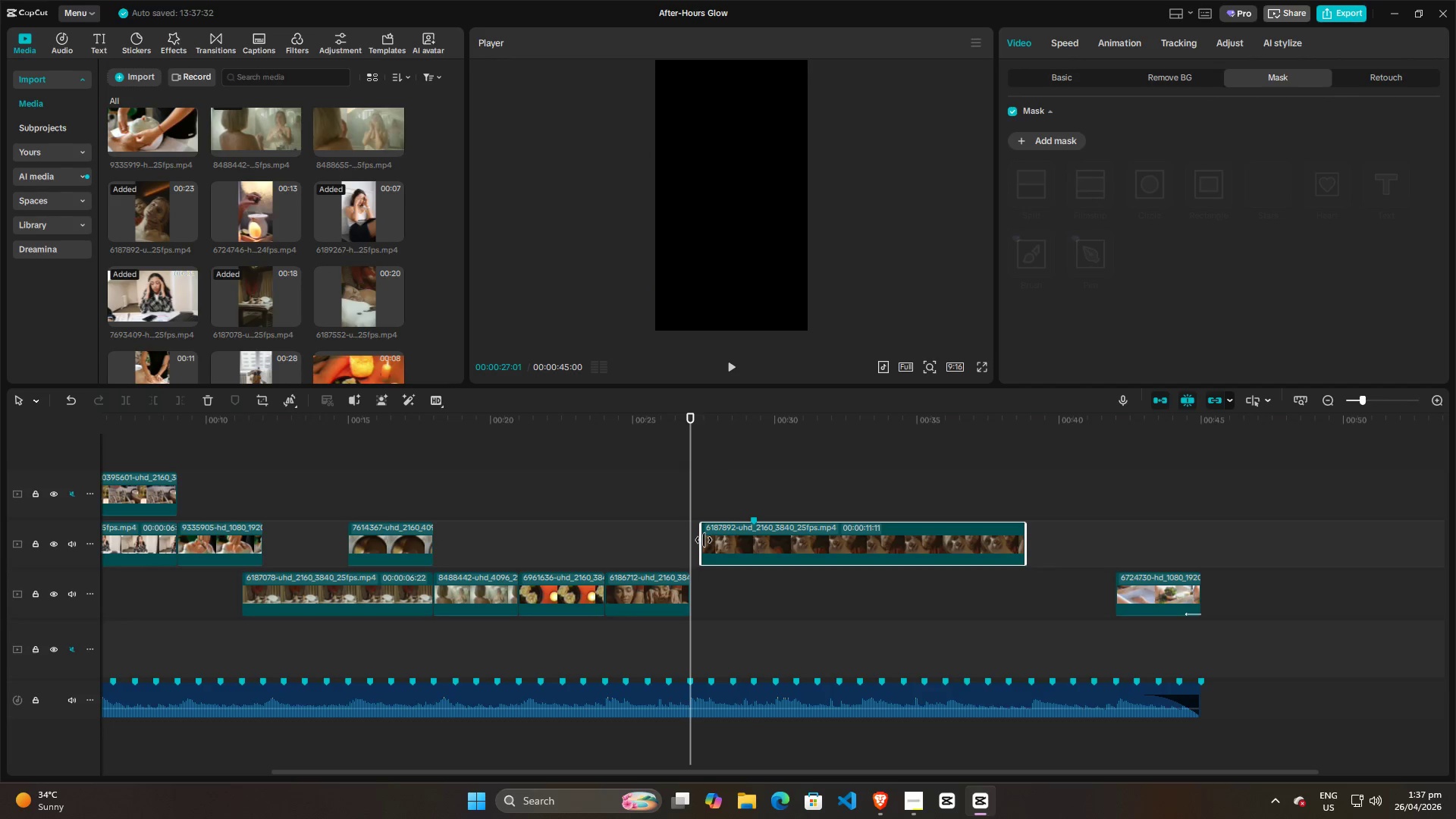 
left_click_drag(start_coordinate=[704, 540], to_coordinate=[690, 540])
 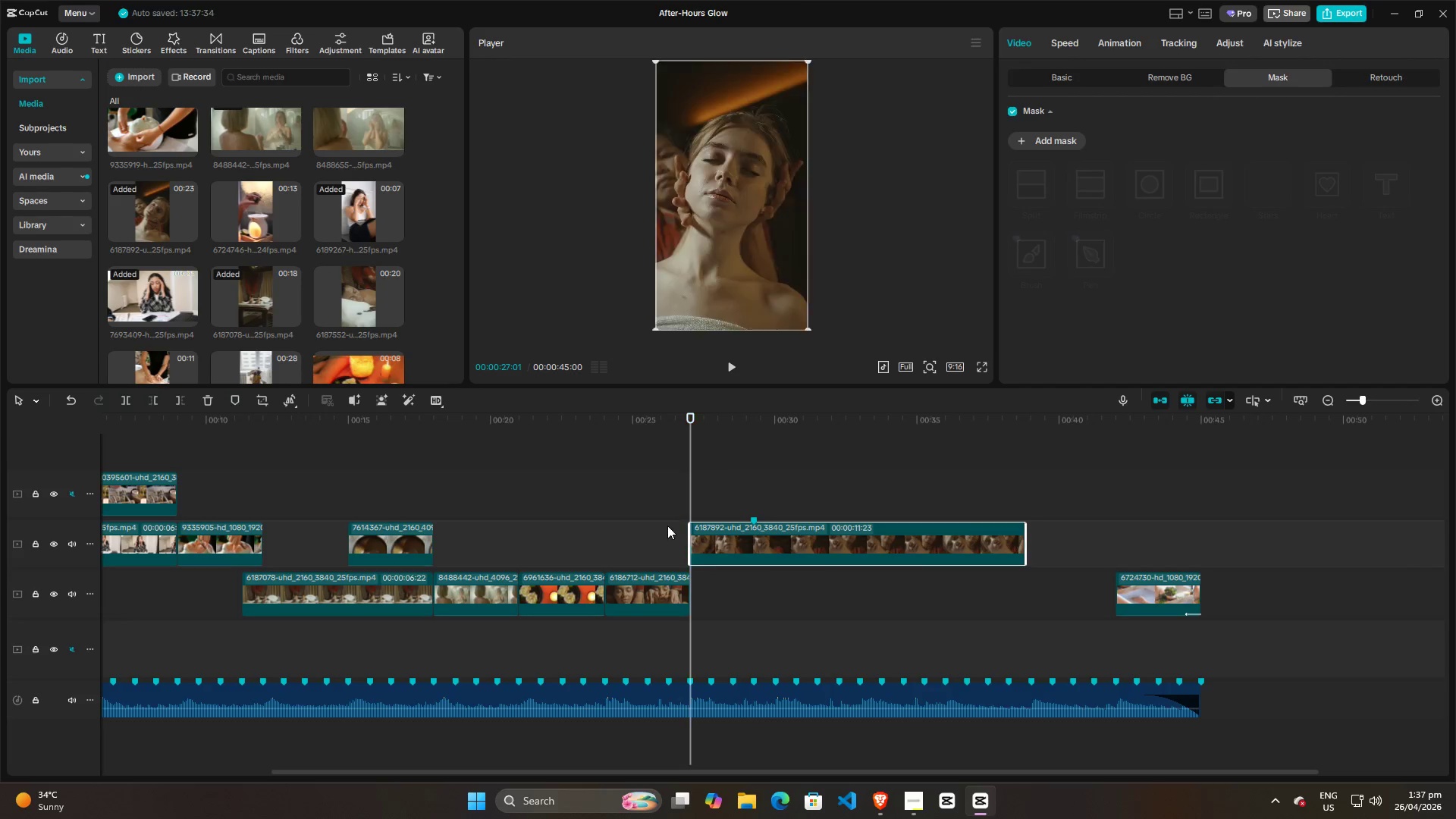 
left_click([667, 526])
 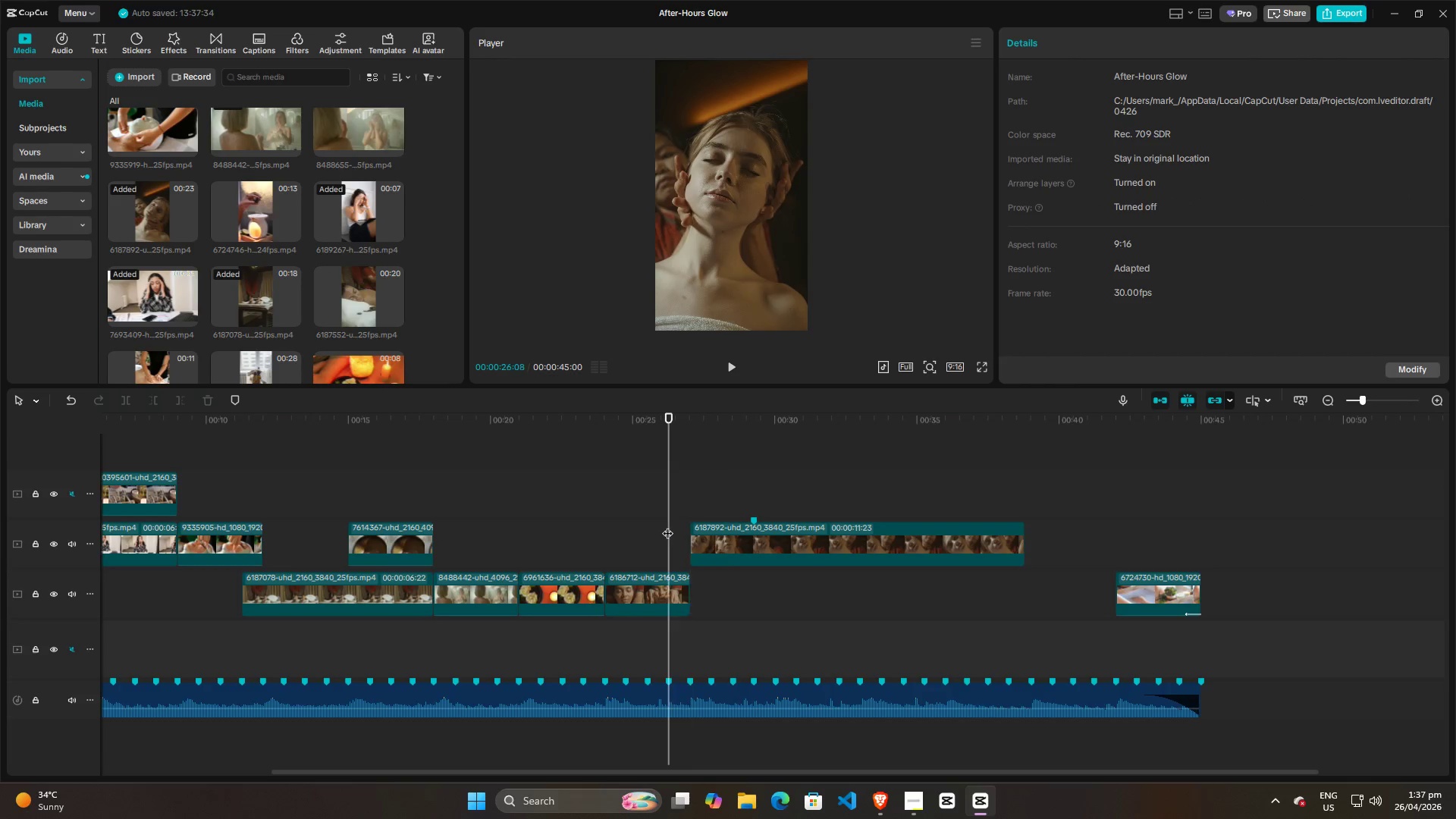 
key(Space)
 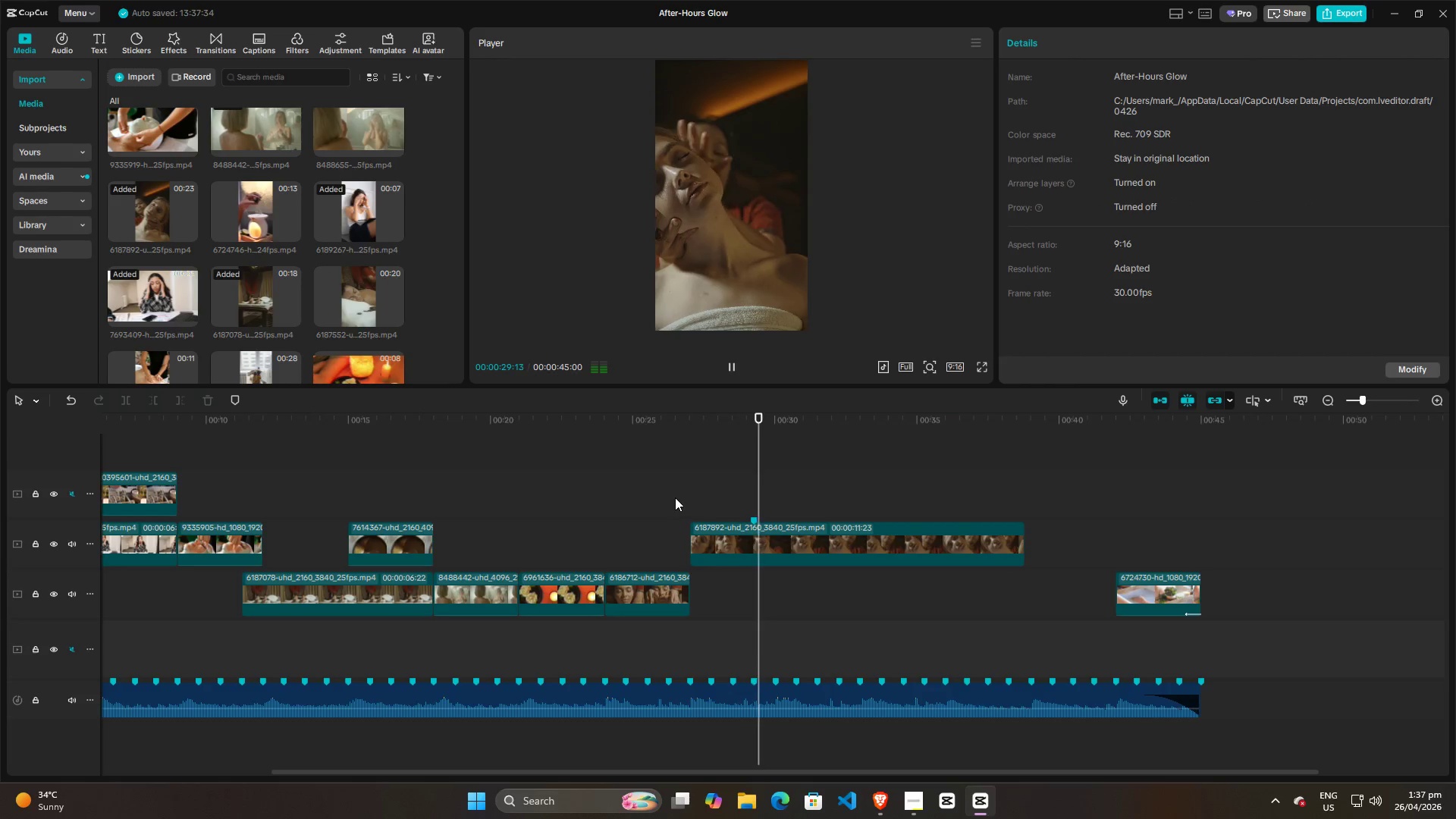 
key(Space)
 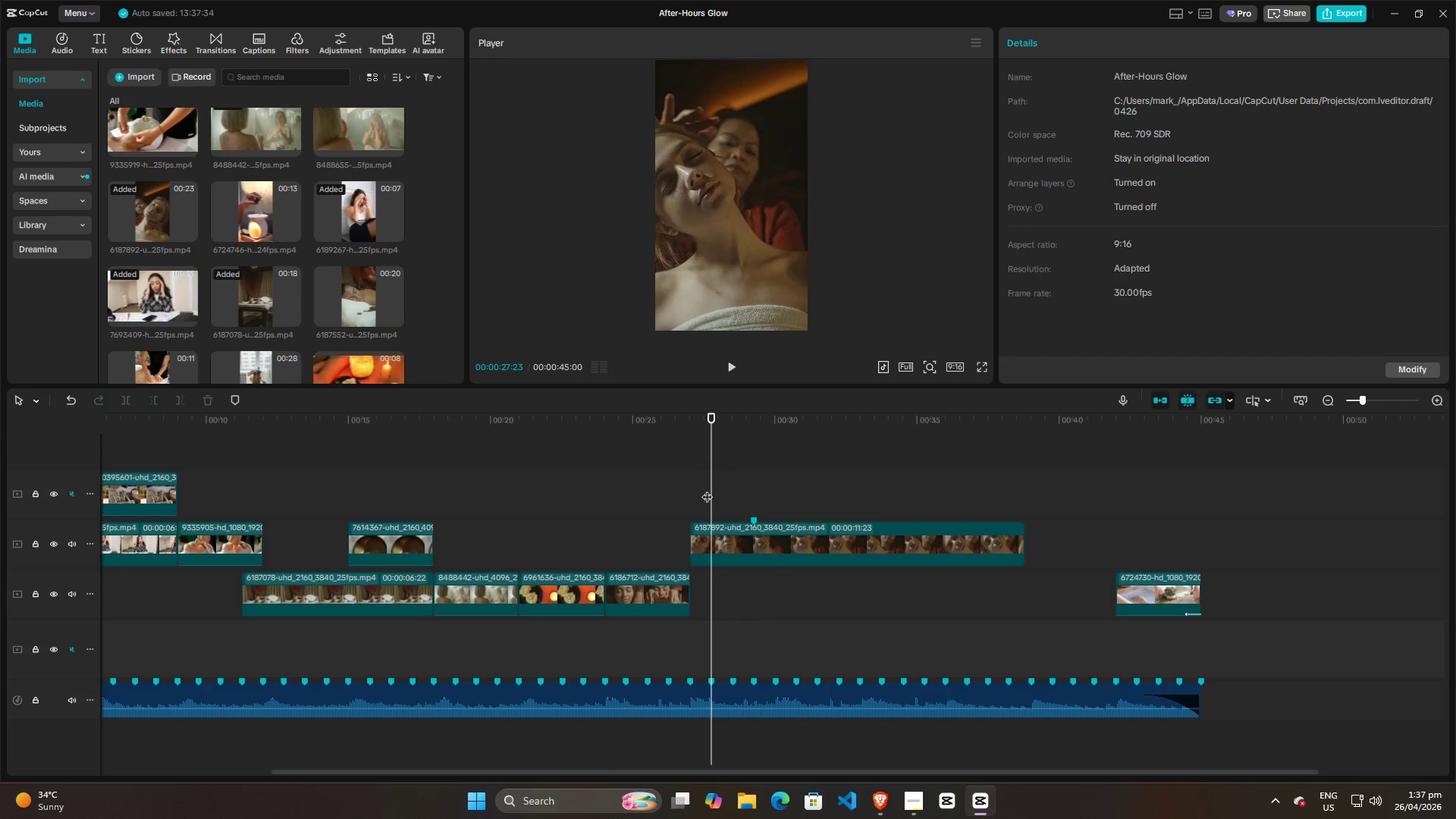 
double_click([688, 482])
 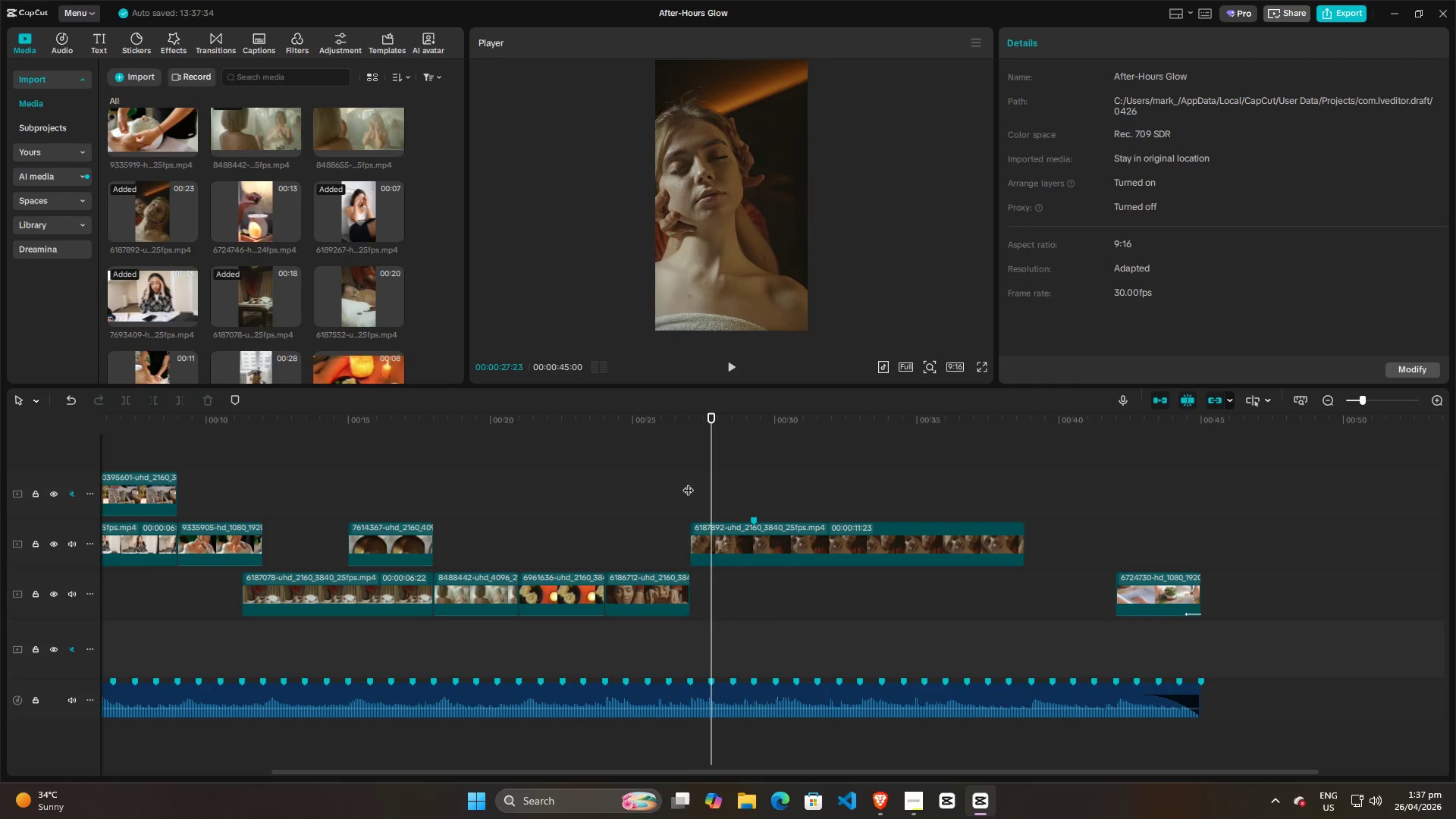 
key(Space)
 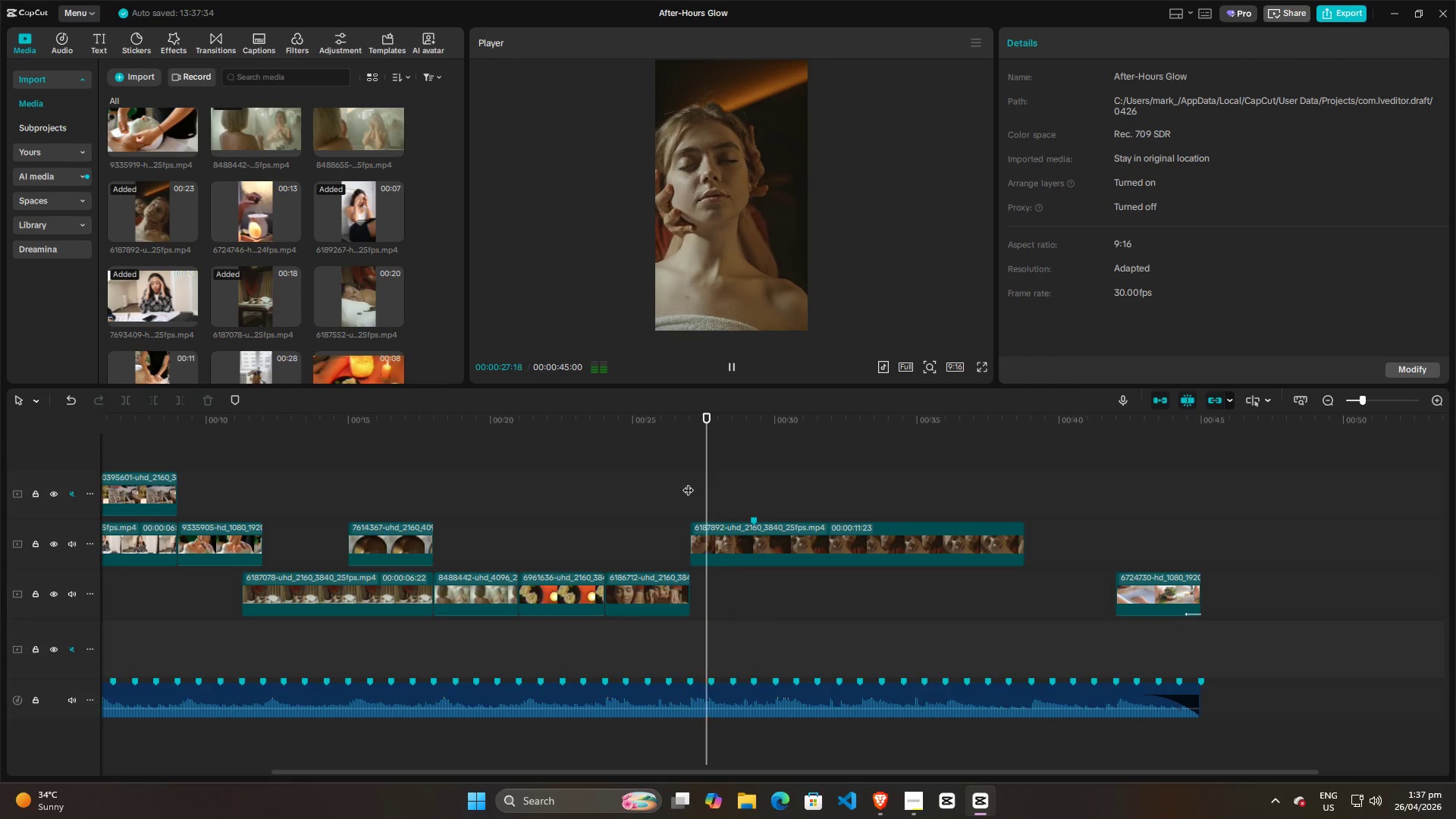 
left_click([677, 494])
 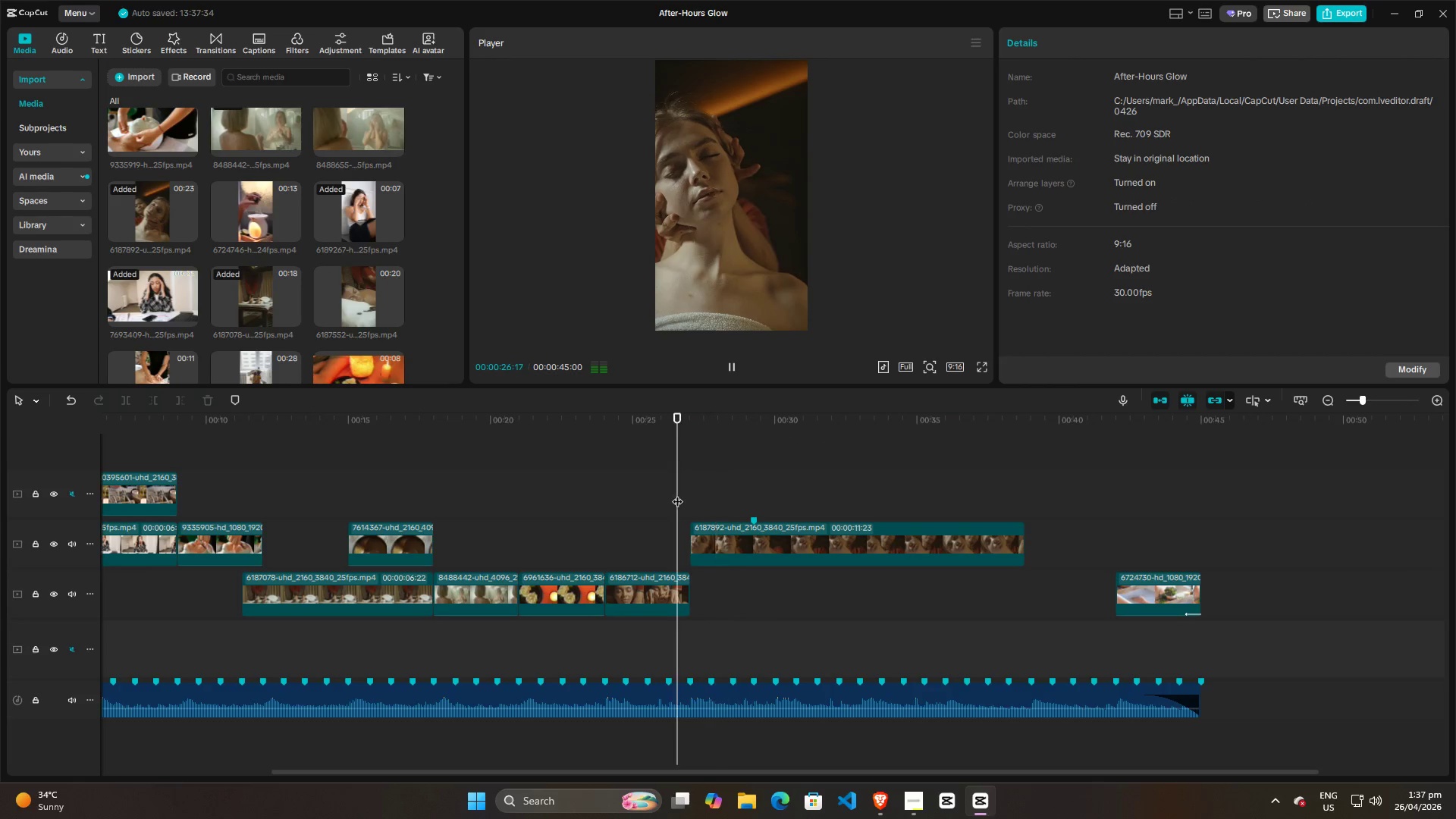 
key(Space)
 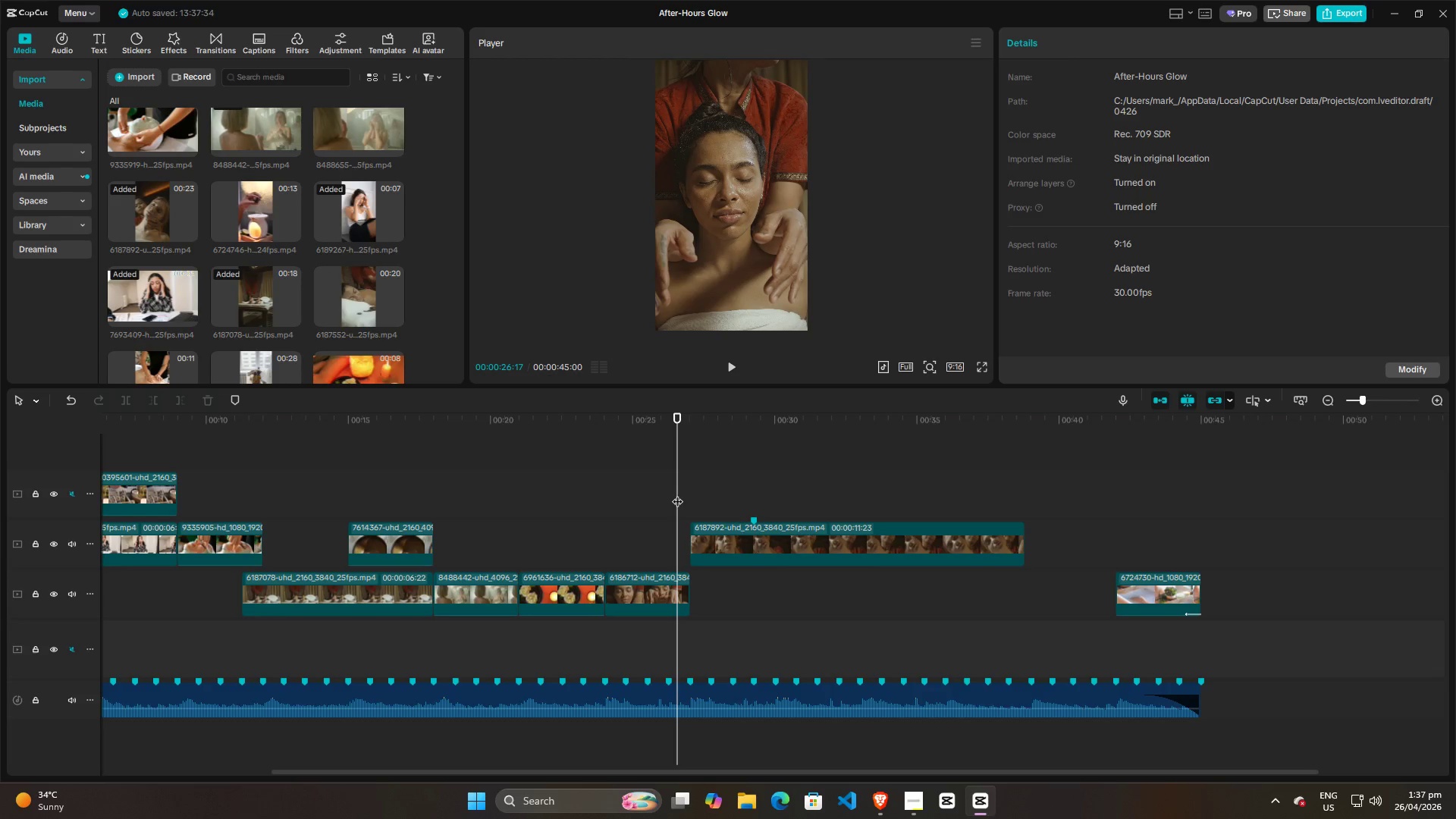 
key(Space)
 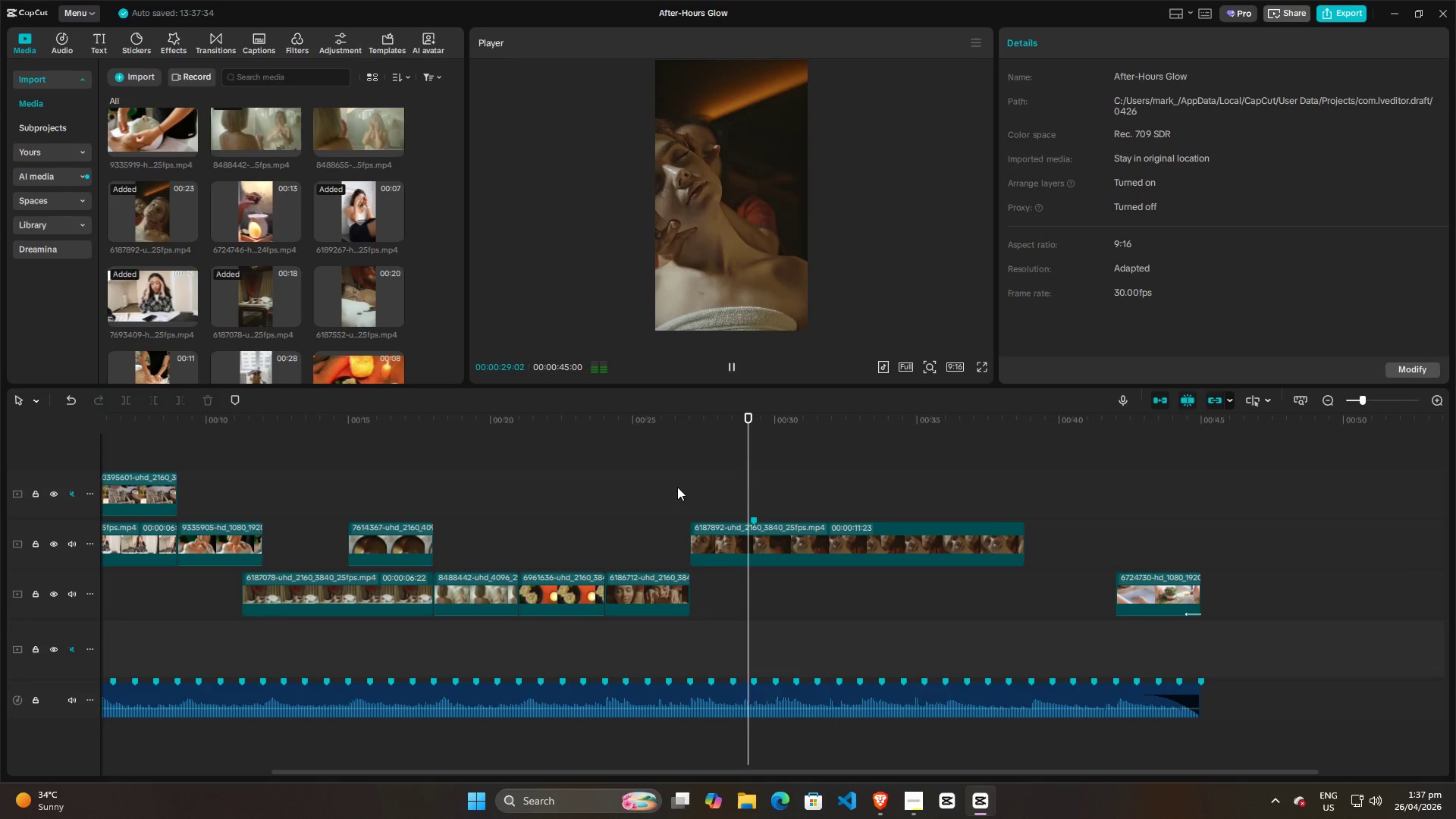 
key(Space)
 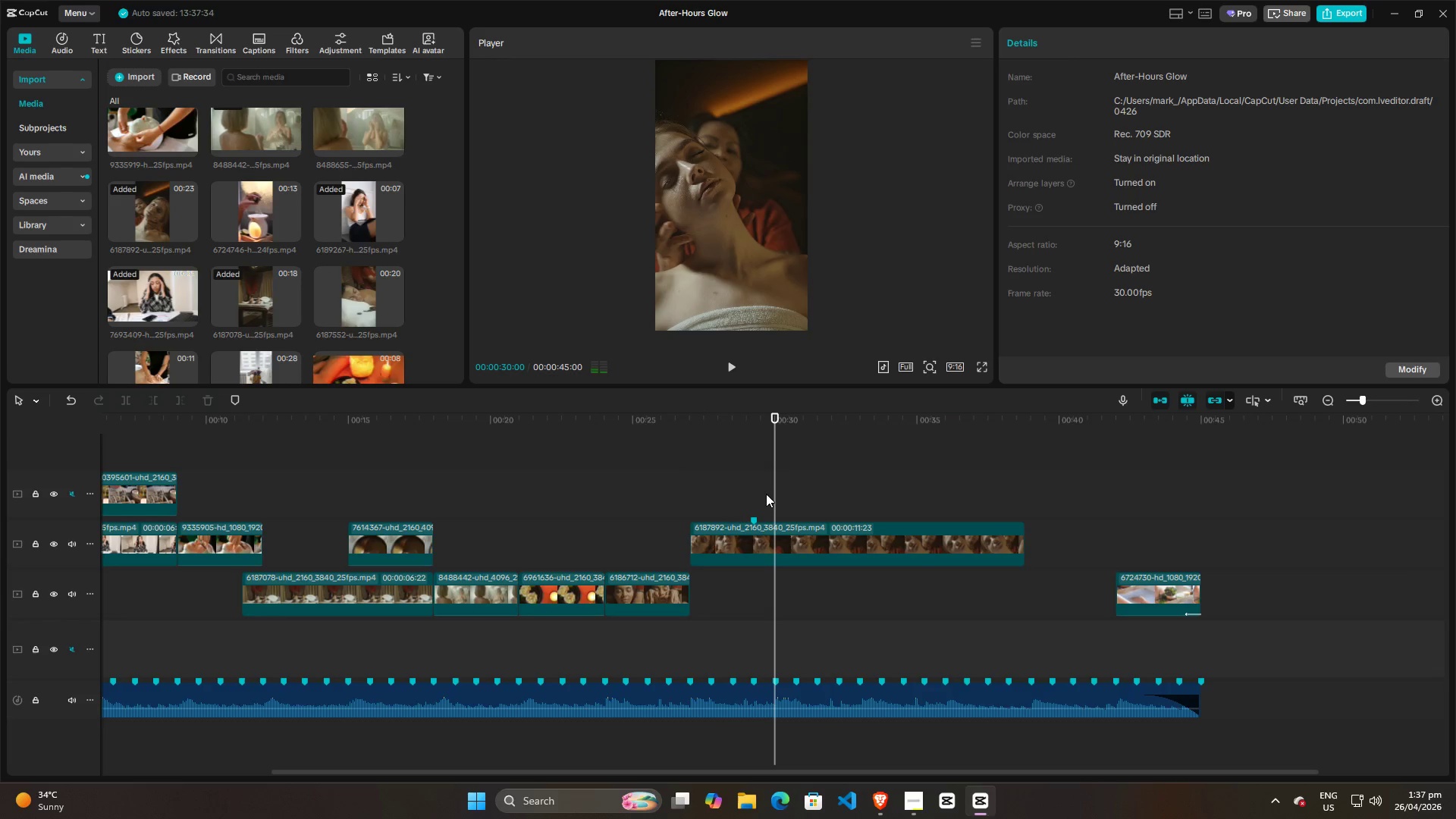 
left_click([766, 494])
 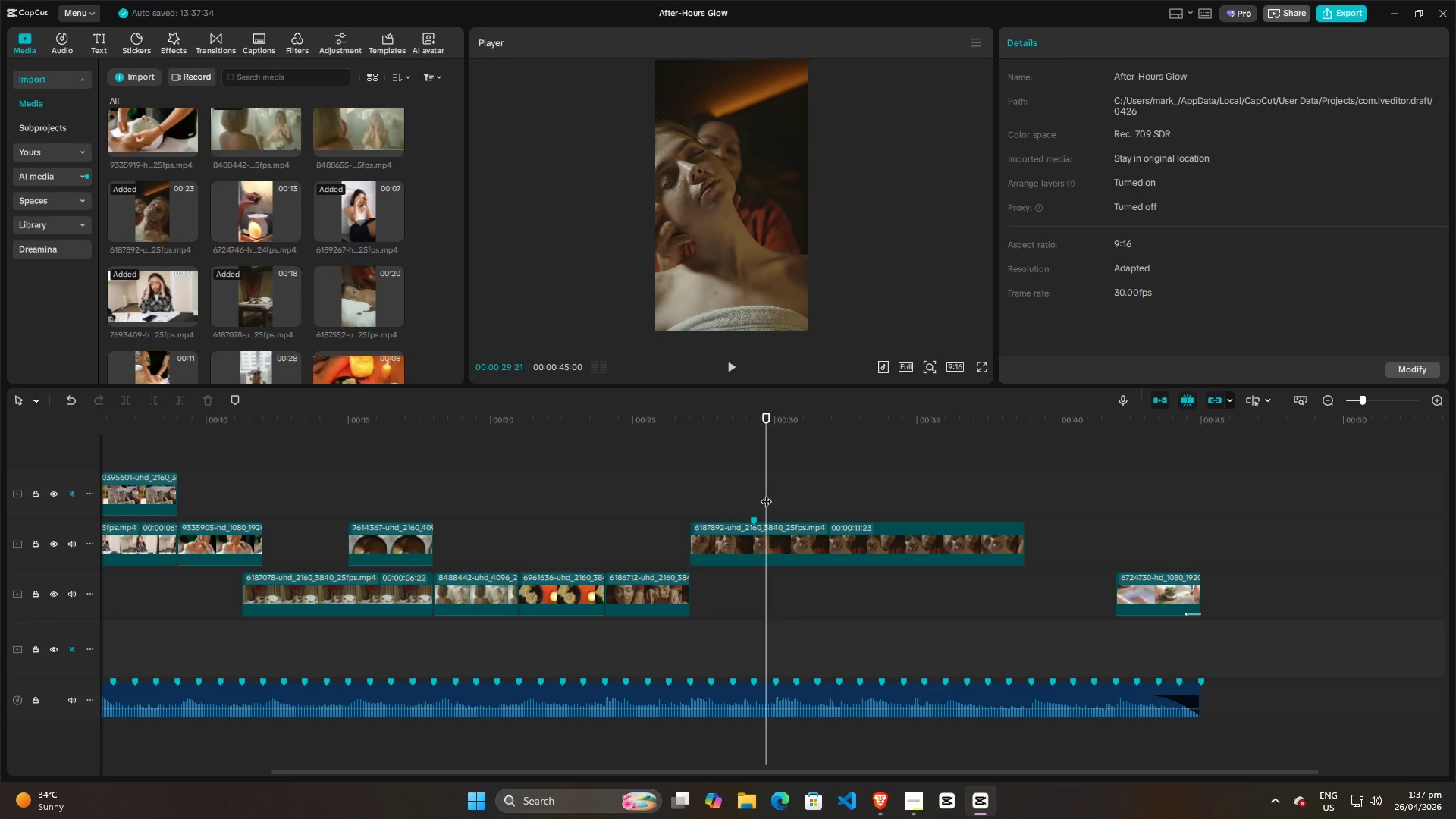 
key(Space)
 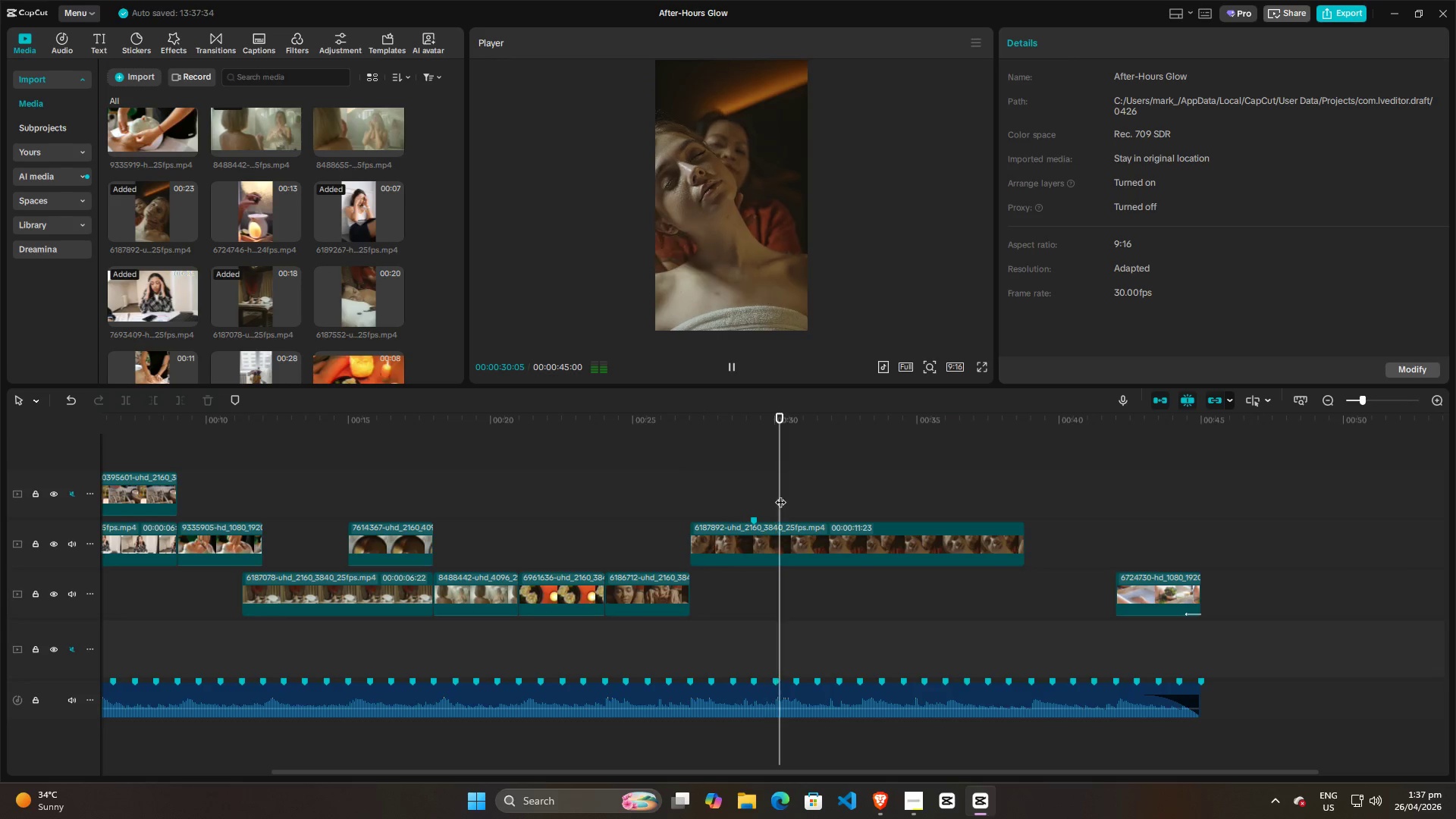 
key(Space)
 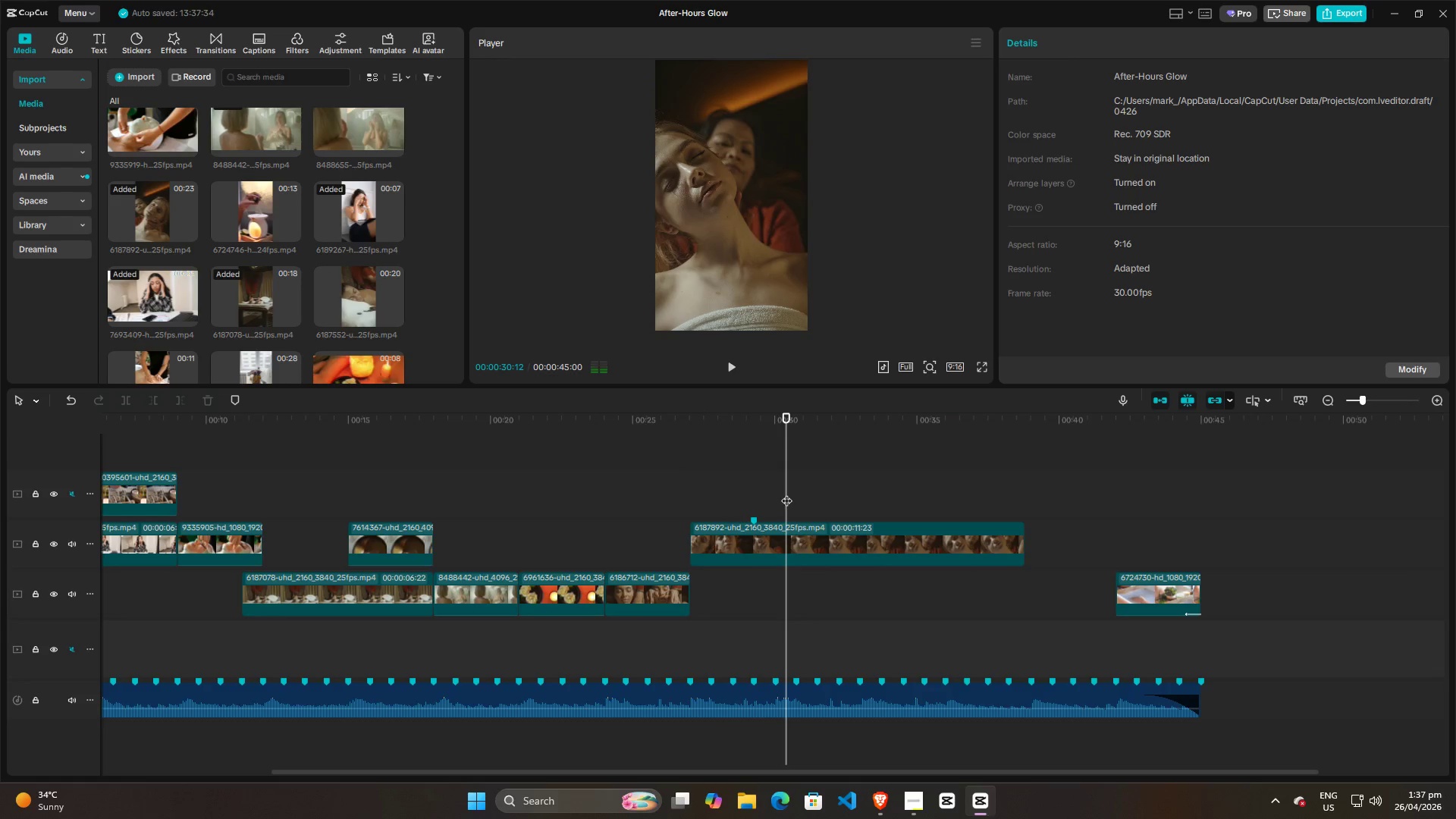 
left_click_drag(start_coordinate=[786, 493], to_coordinate=[723, 484])
 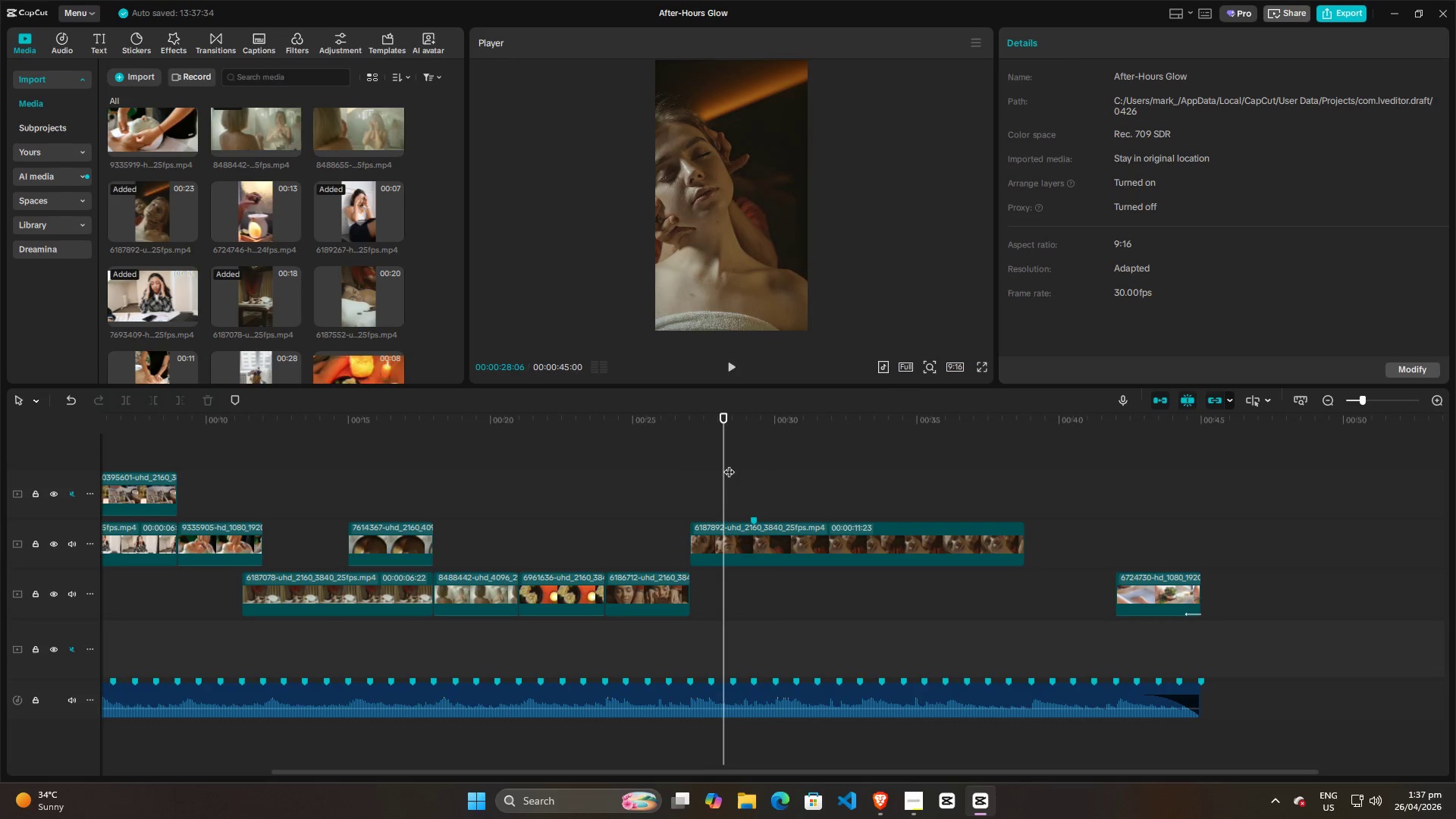 
key(Space)
 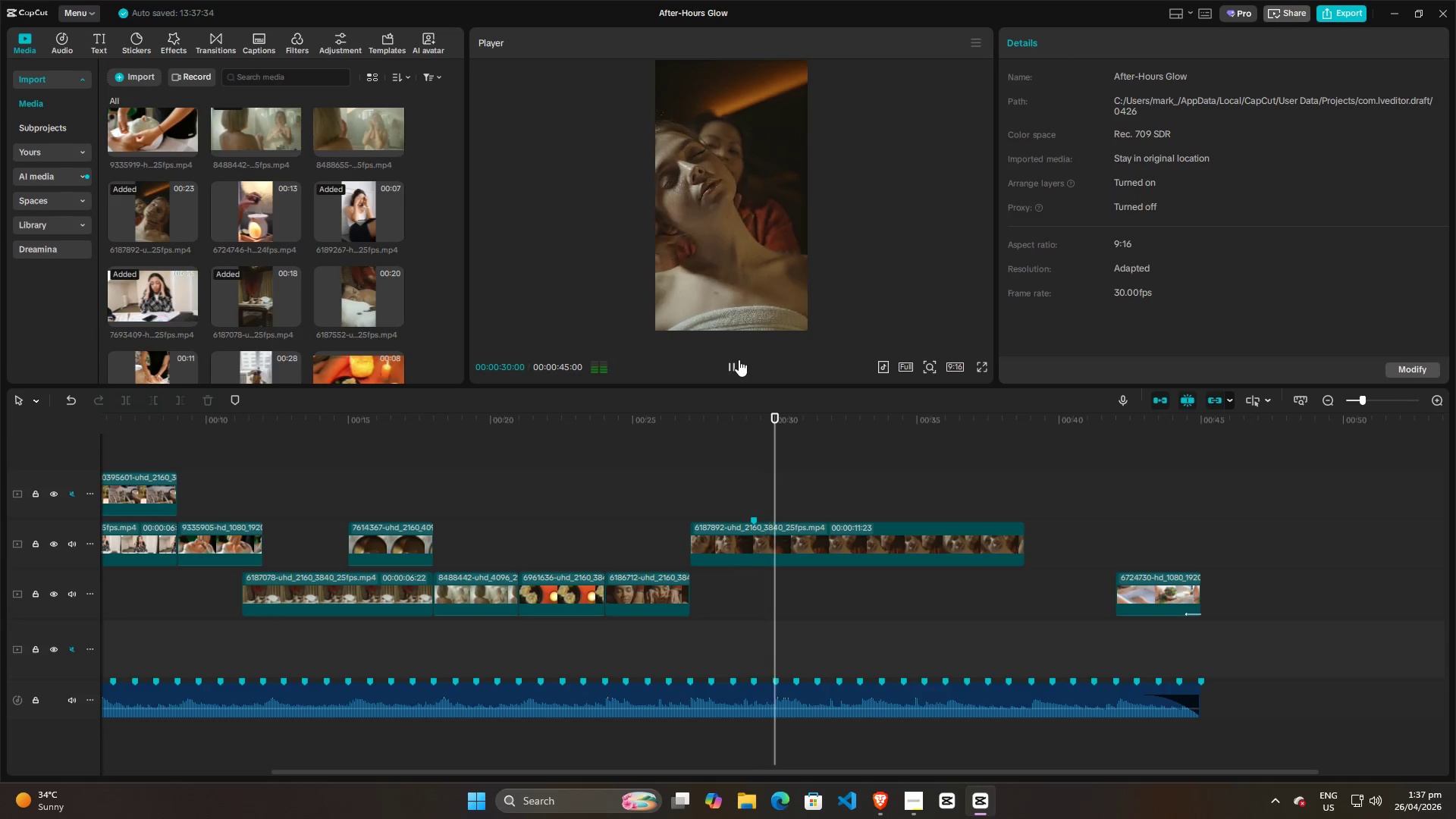 
left_click([733, 252])
 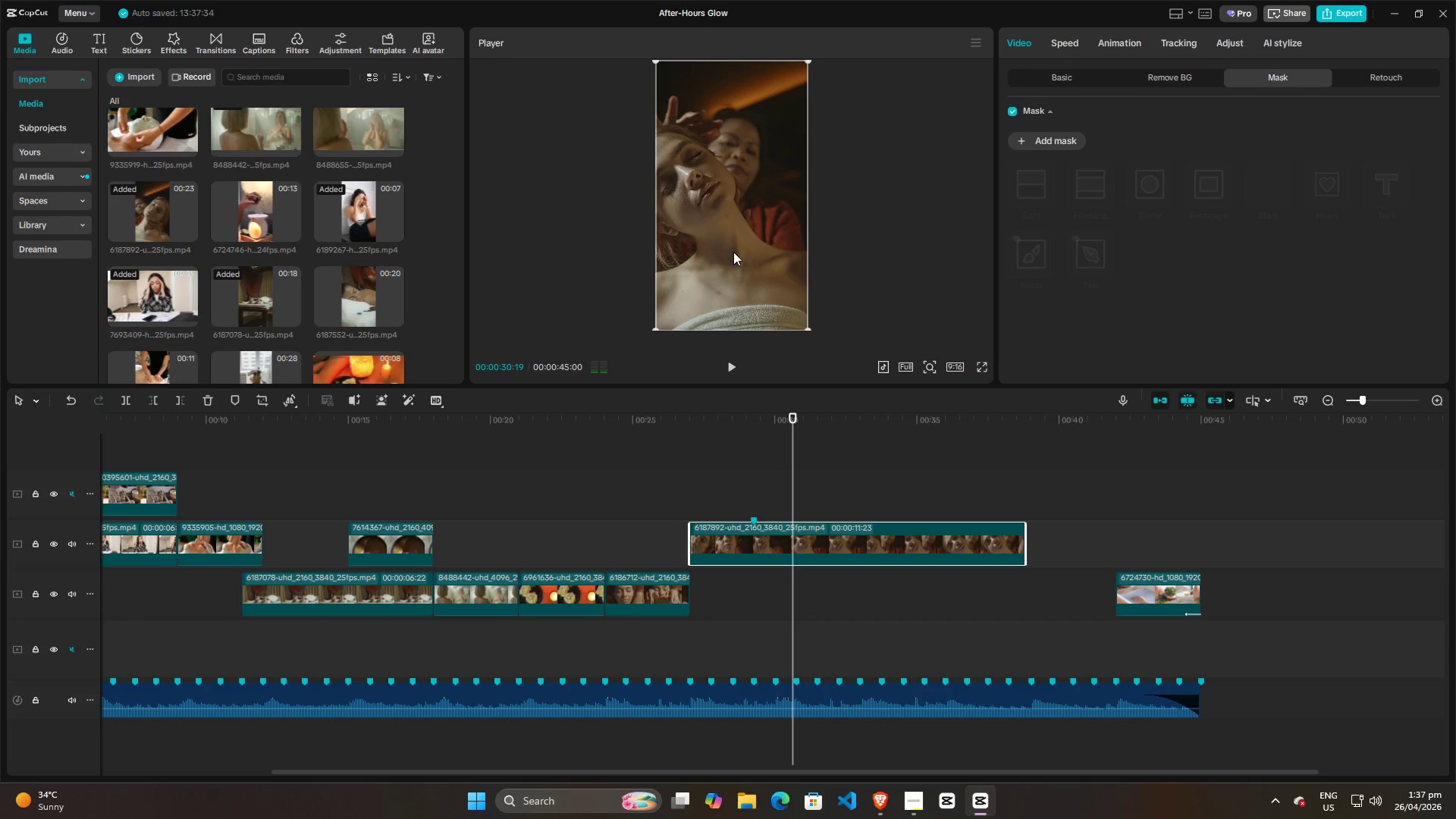 
left_click_drag(start_coordinate=[733, 252], to_coordinate=[730, 249])
 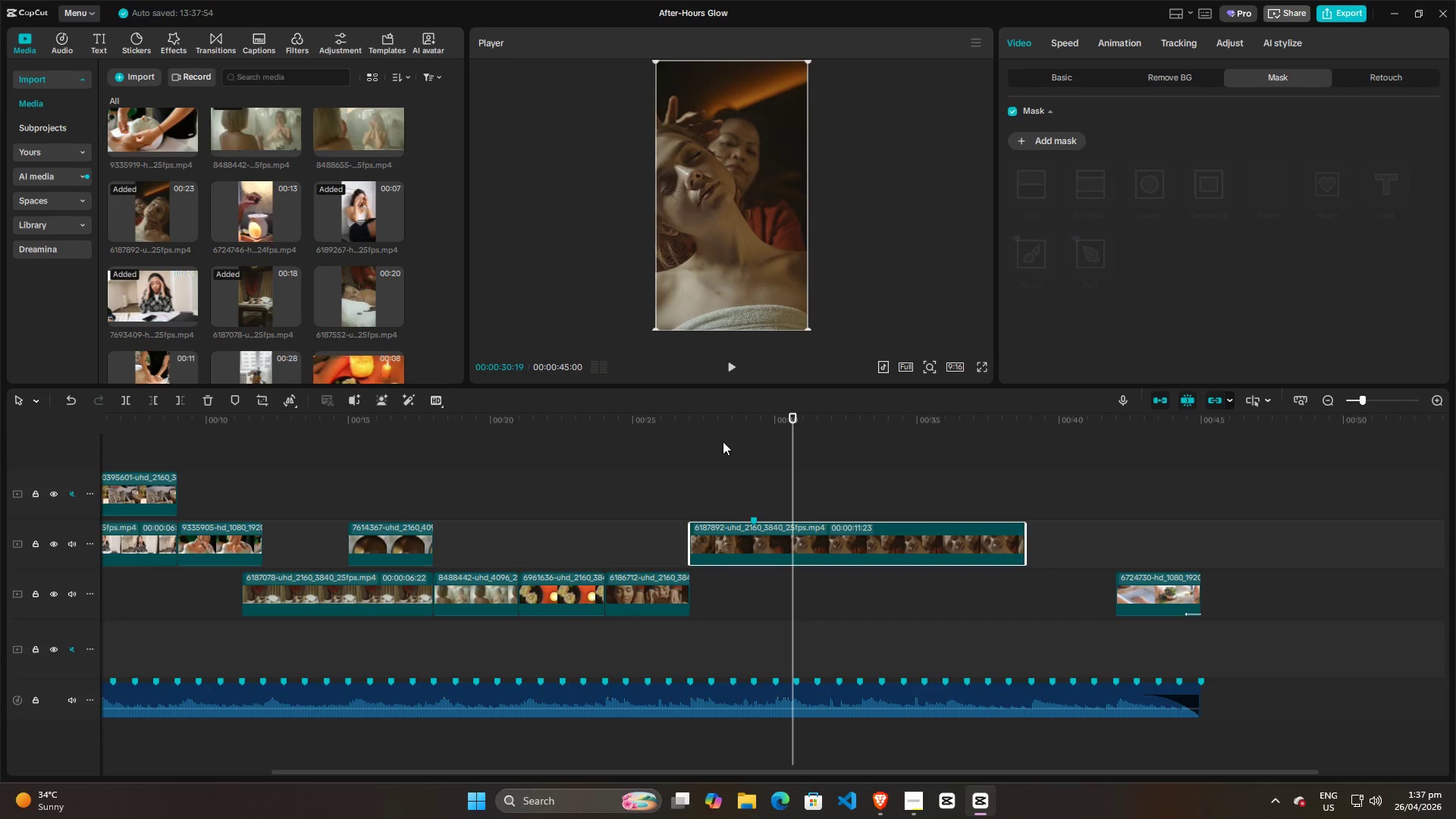 
left_click([670, 468])
 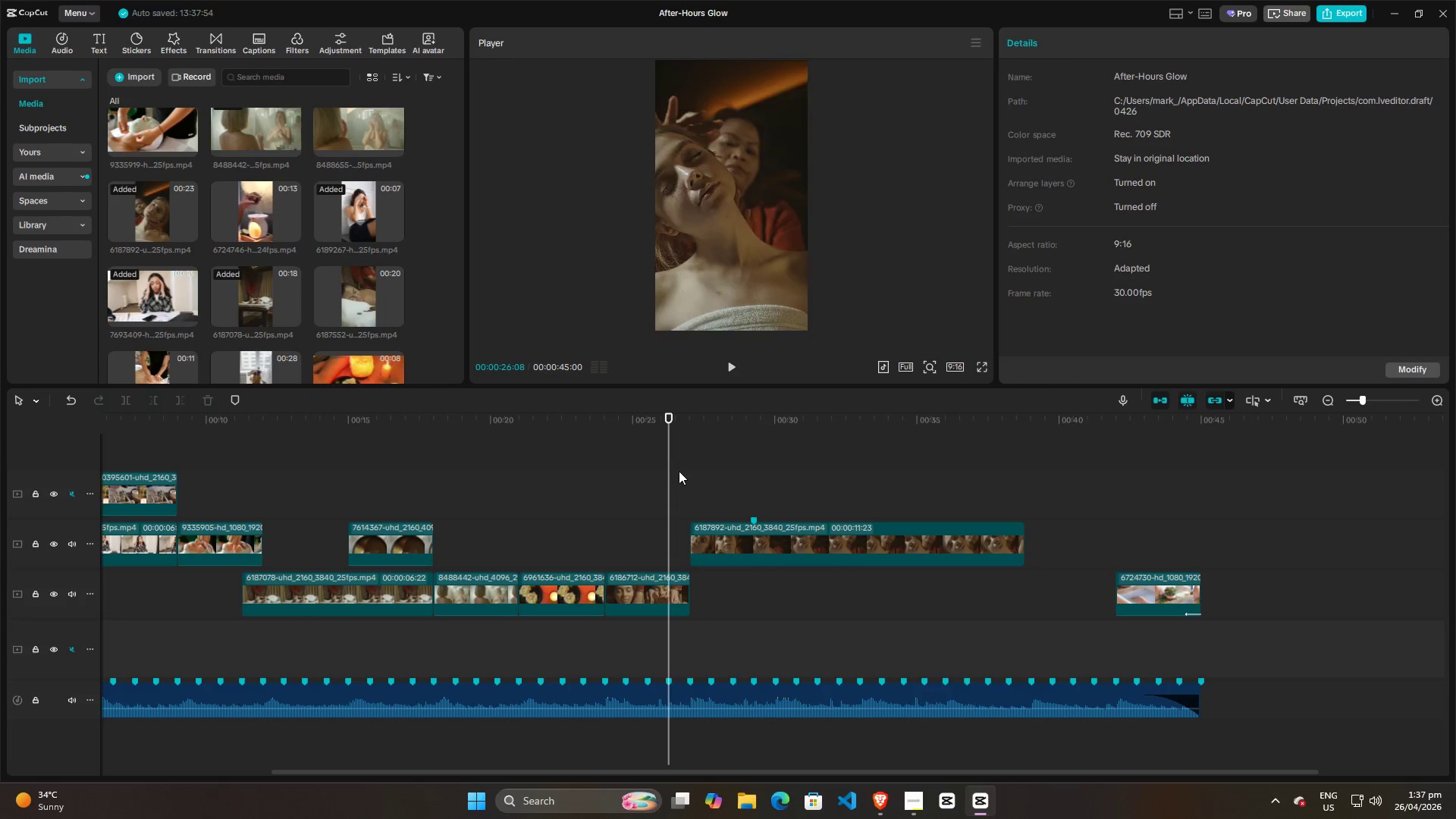 
key(Space)
 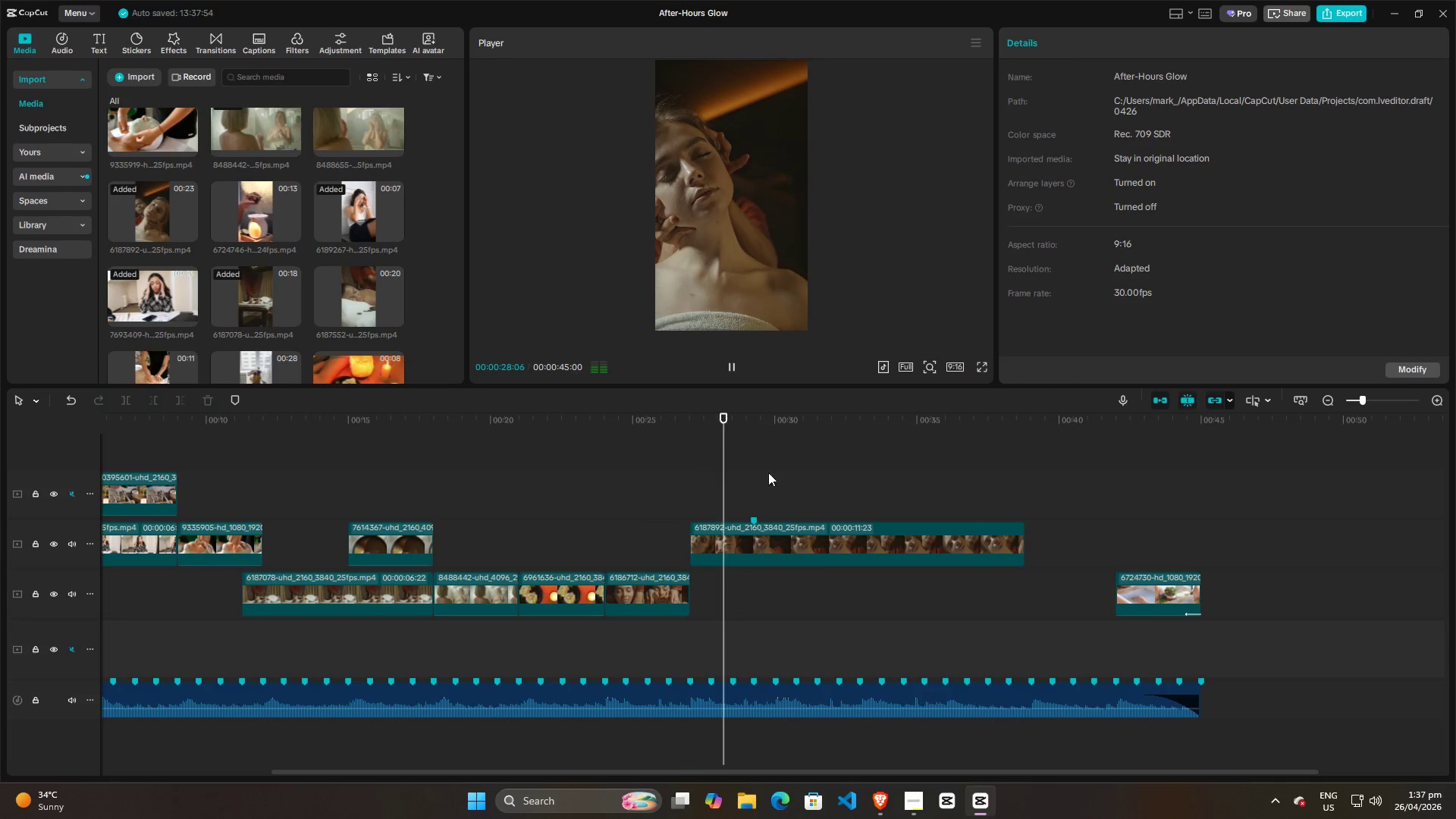 
left_click_drag(start_coordinate=[740, 461], to_coordinate=[907, 418])
 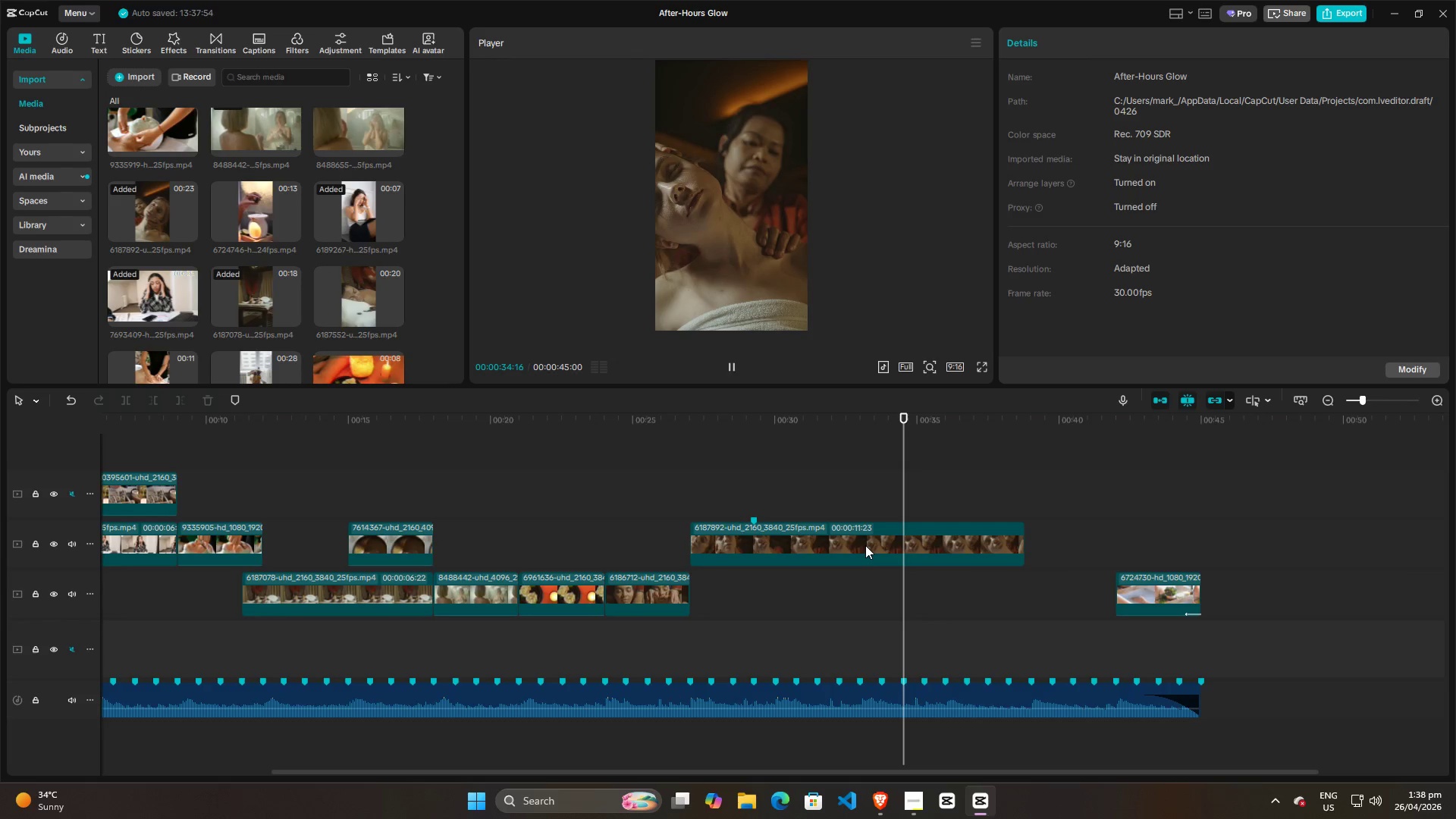 
left_click([865, 545])
 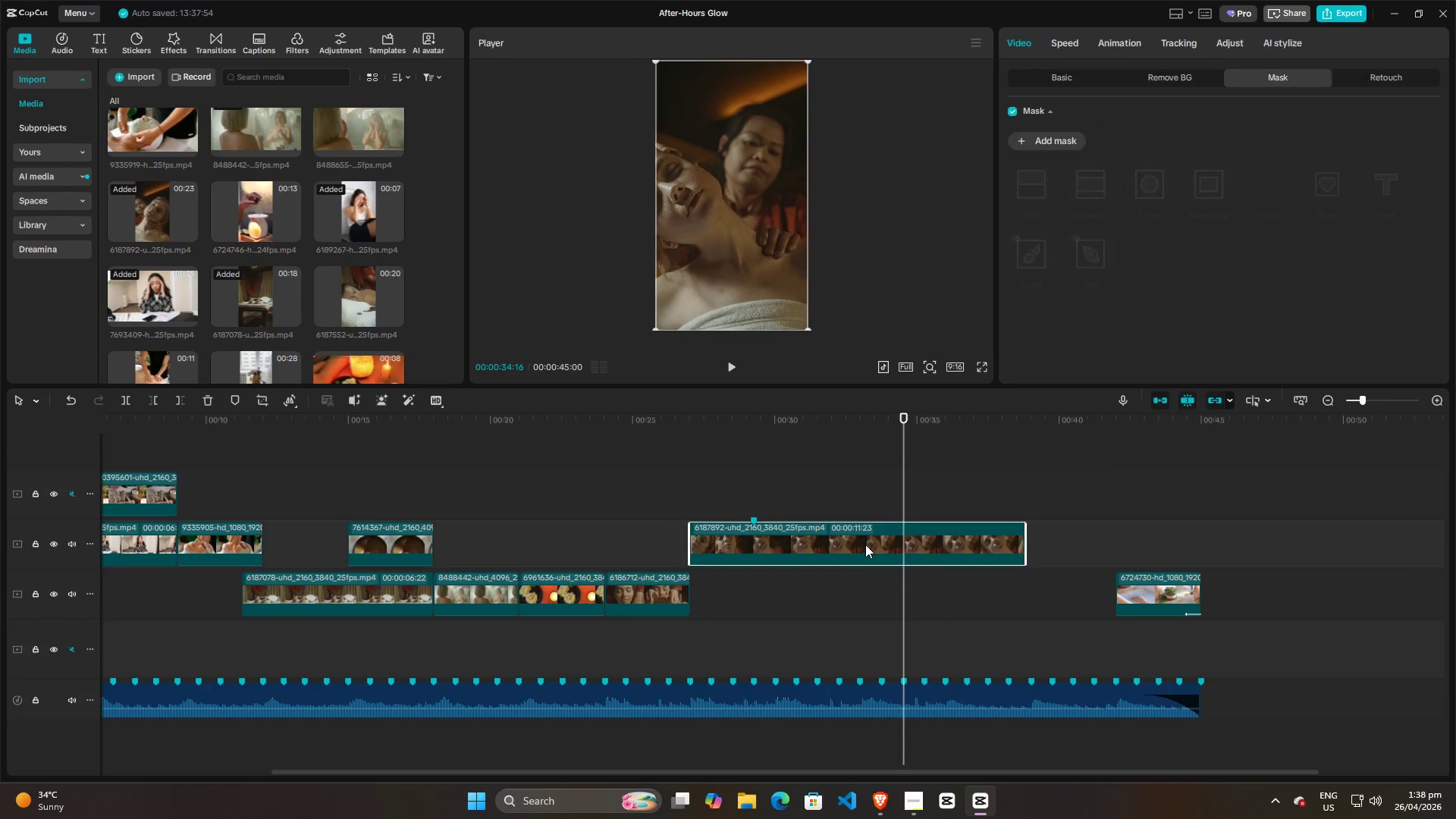 
hold_key(key=AltLeft, duration=1.5)
left_click_drag(start_coordinate=[865, 544], to_coordinate=[642, 494])
 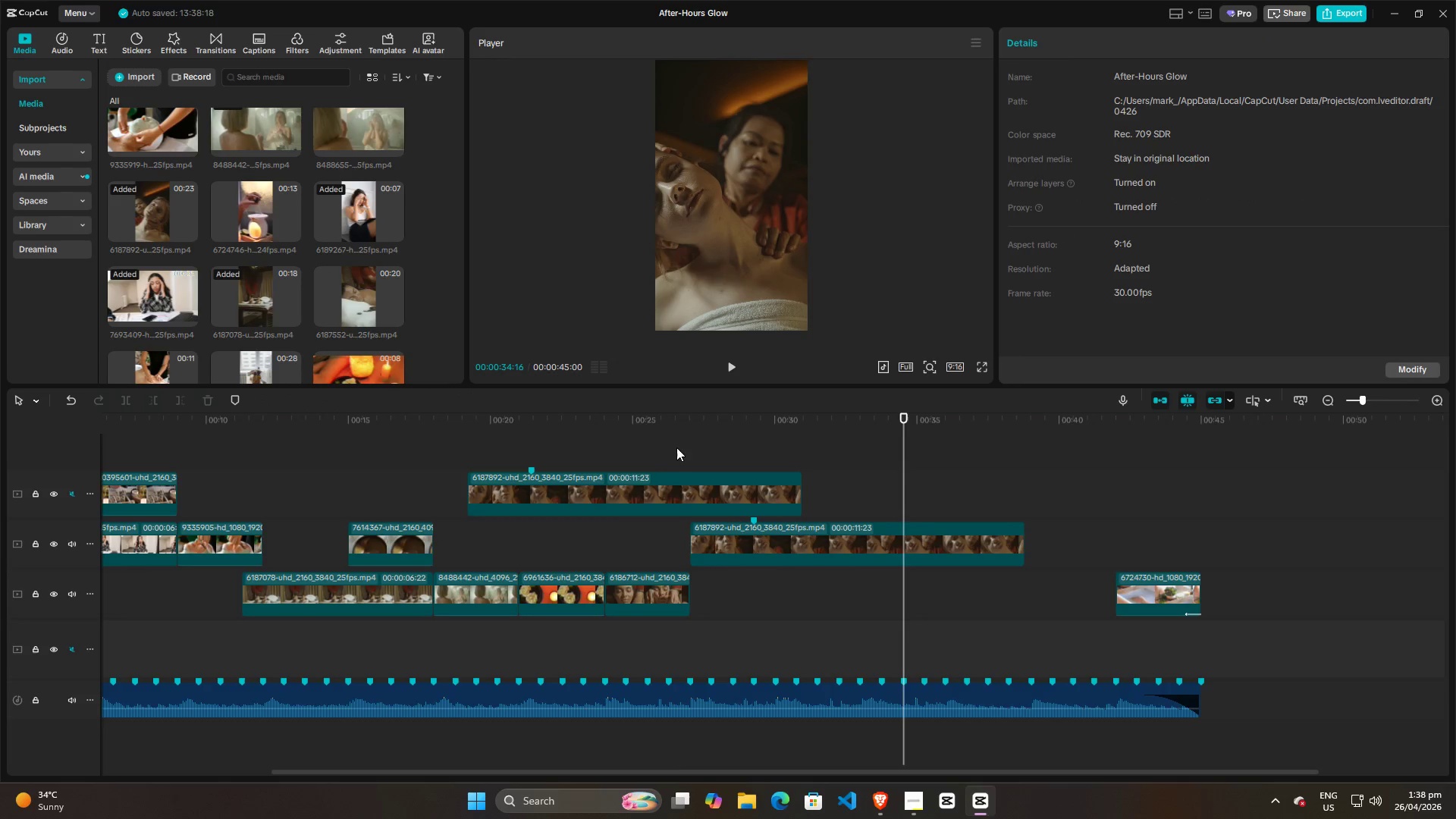 
hold_key(key=AltLeft, duration=0.55)
 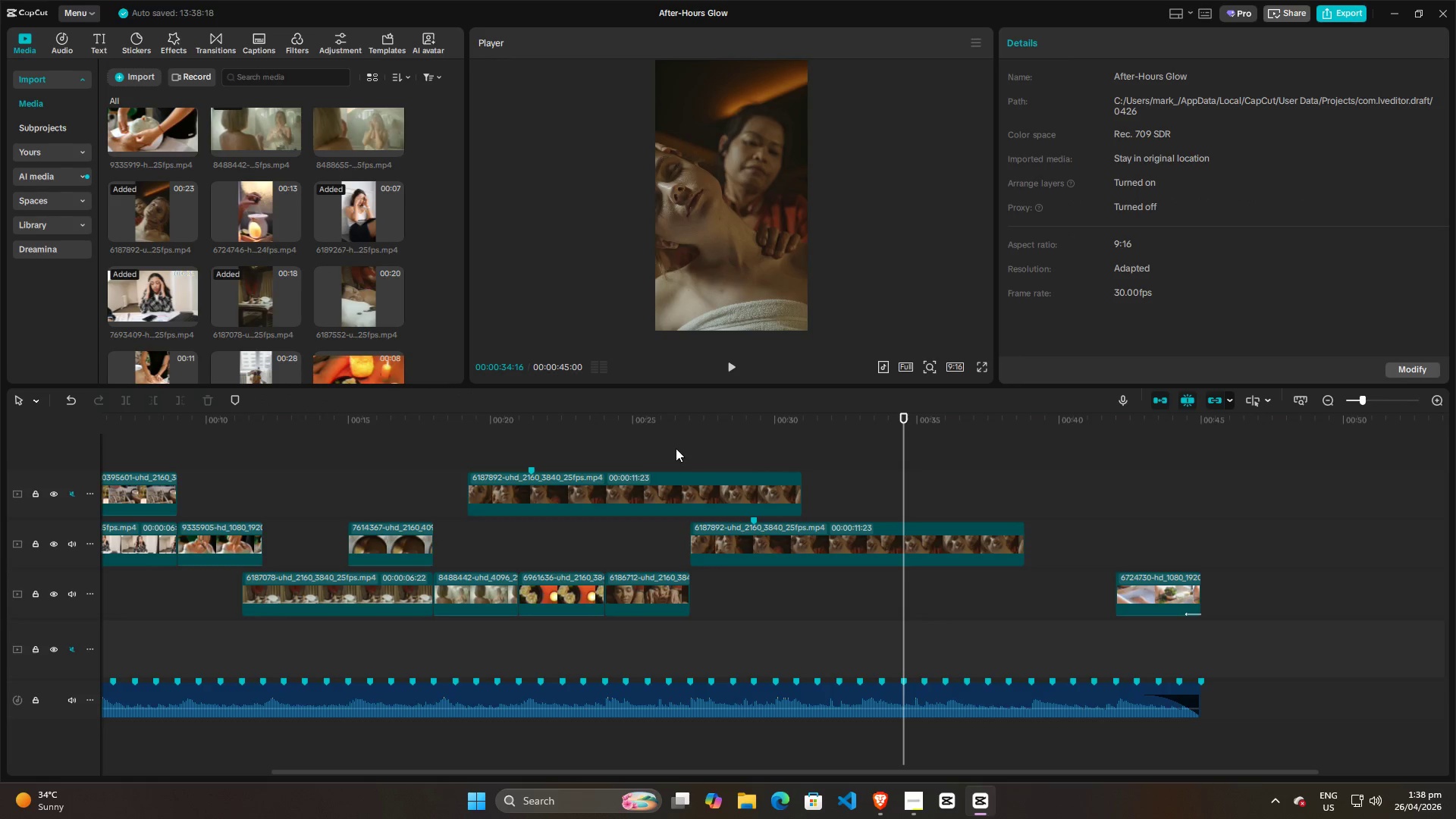 
left_click([676, 447])
 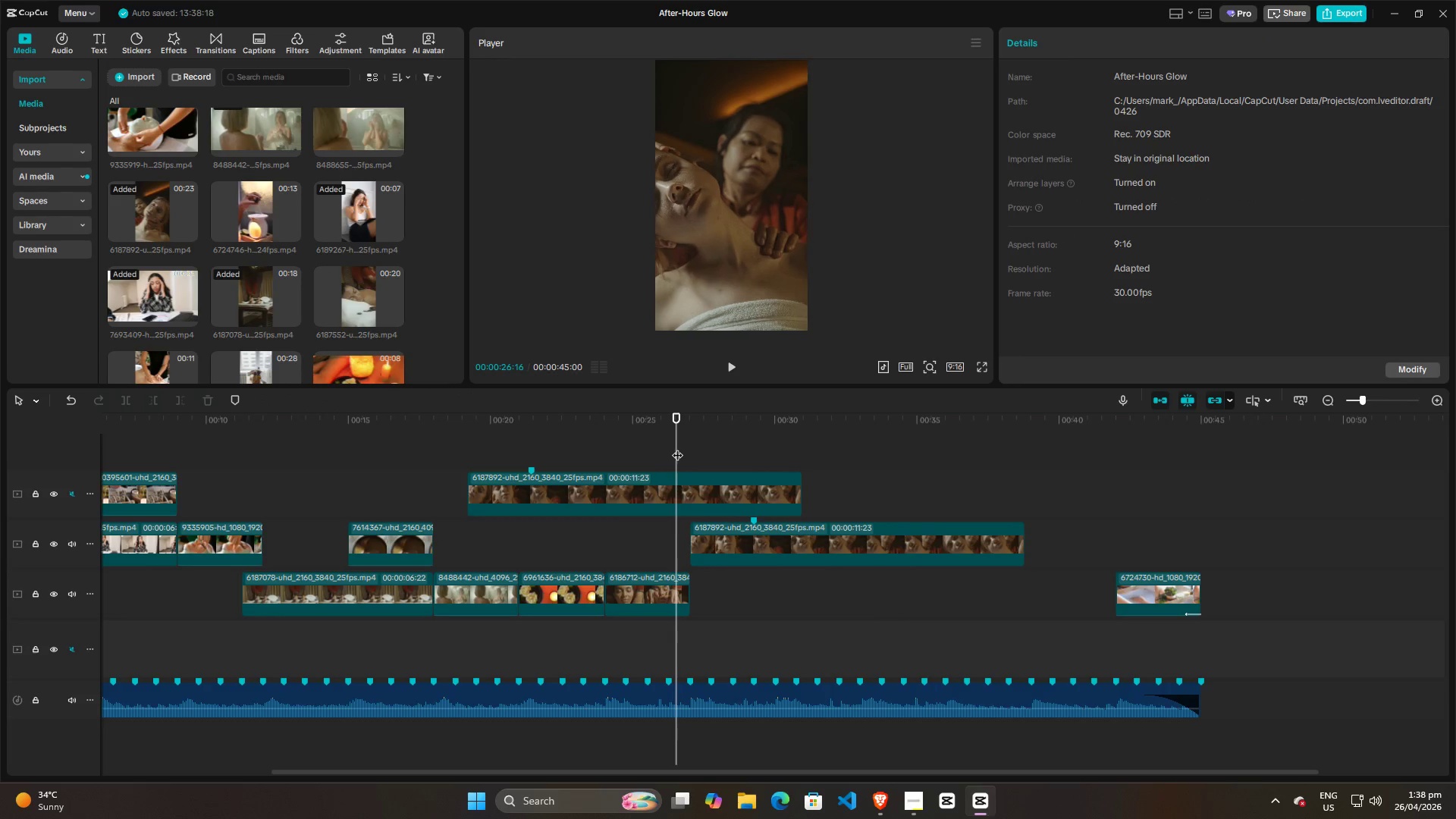 
key(Space)
 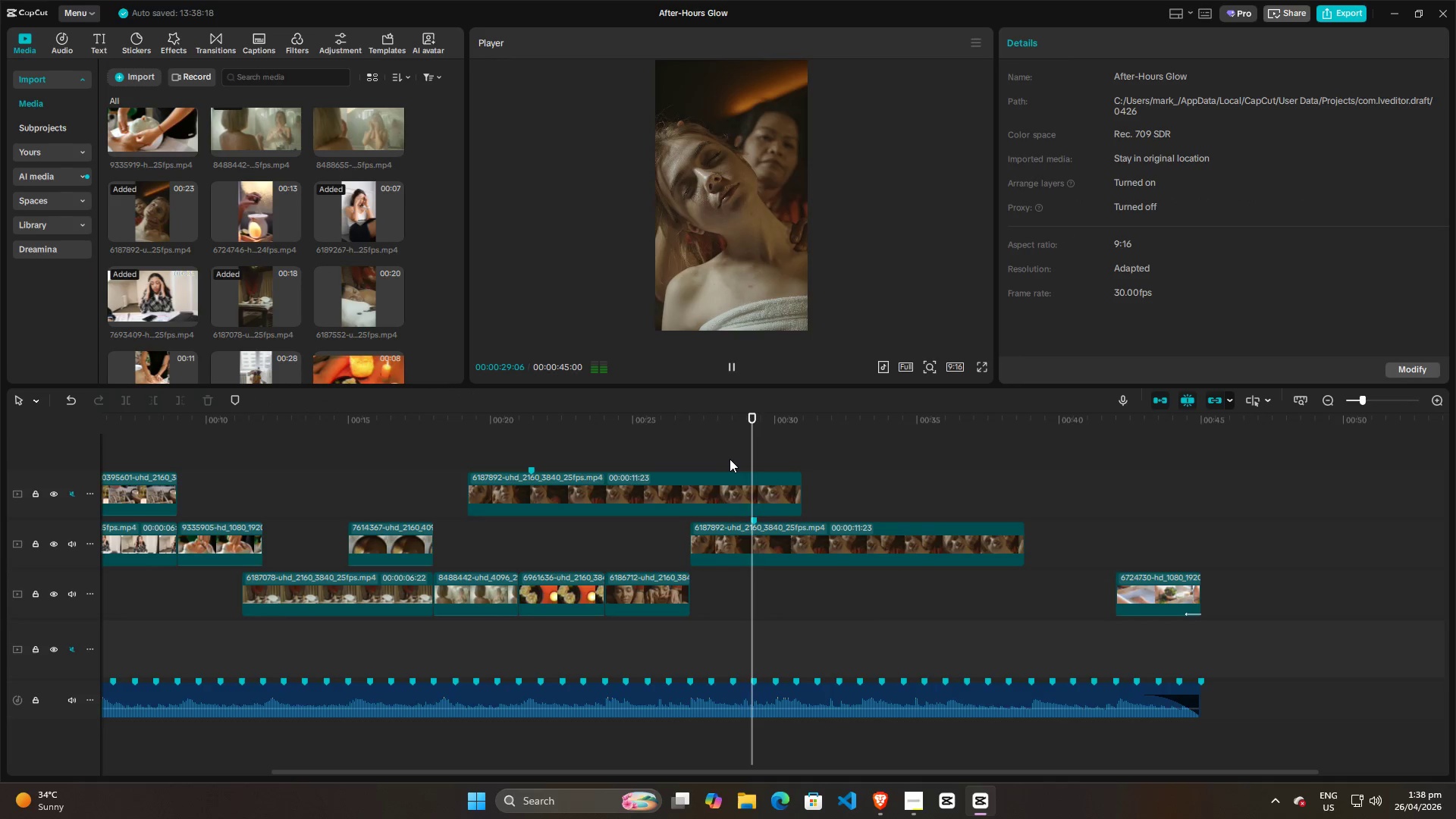 
key(Space)
 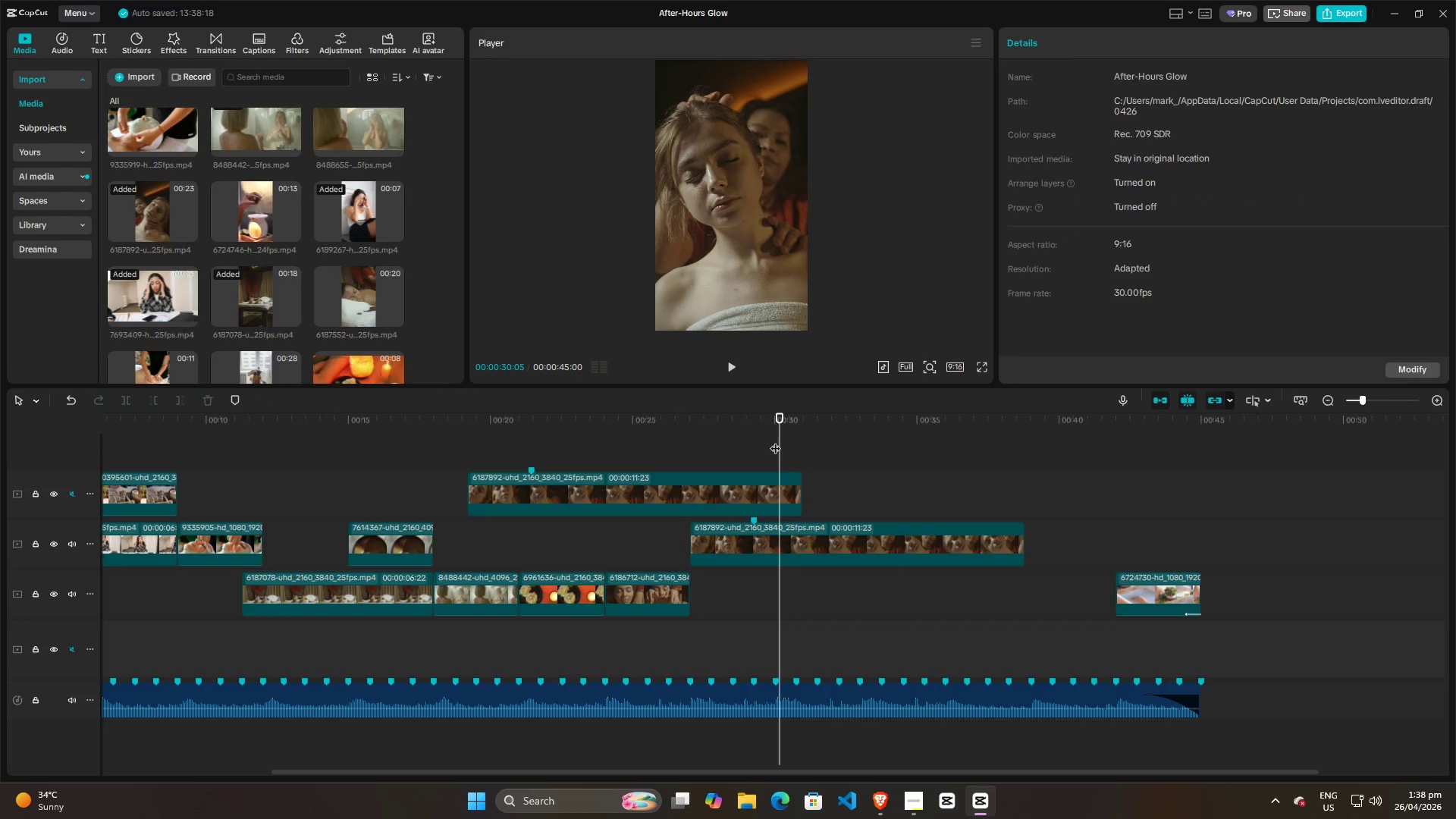 
left_click_drag(start_coordinate=[777, 441], to_coordinate=[773, 441])
 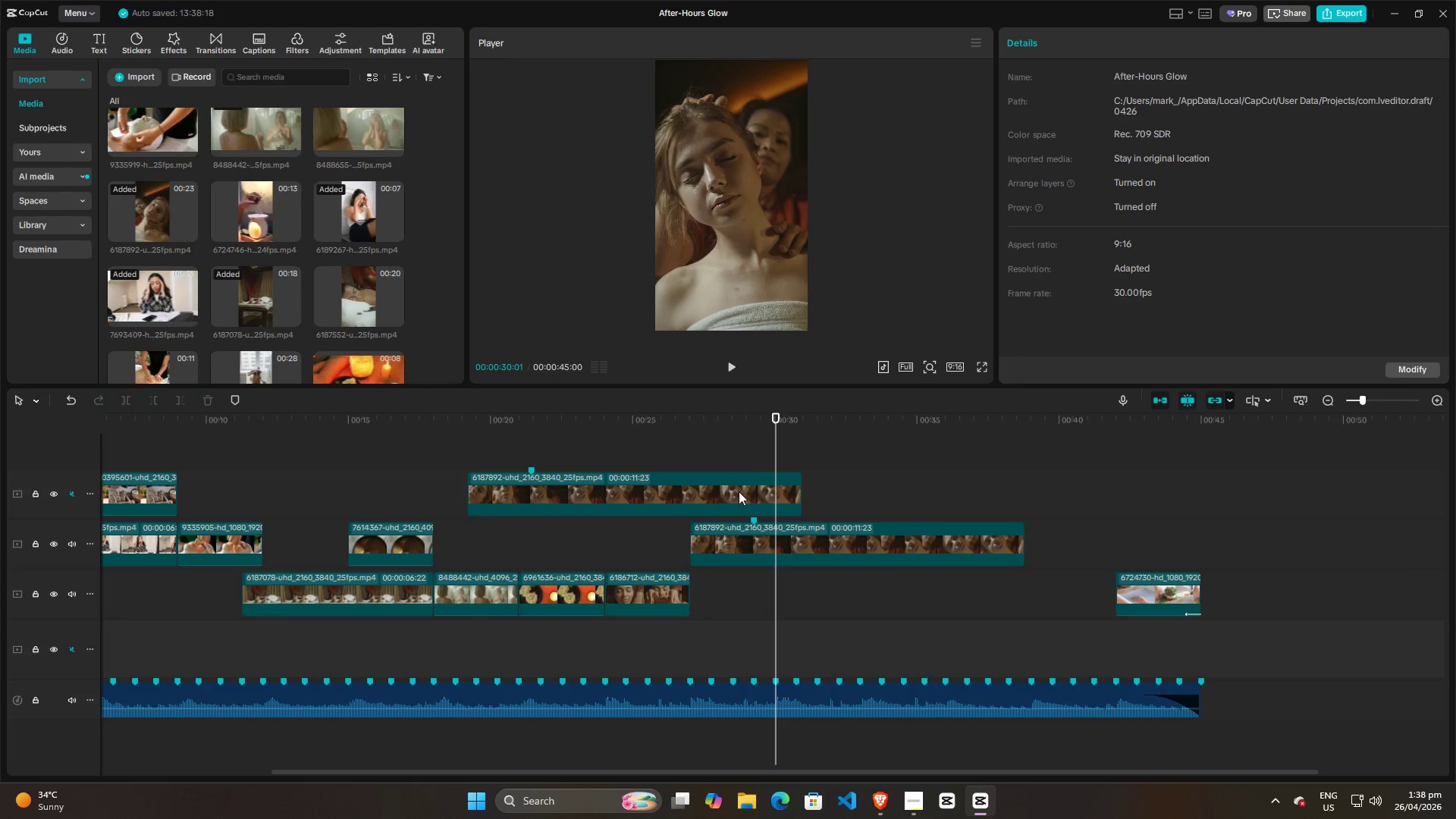 
left_click_drag(start_coordinate=[736, 497], to_coordinate=[714, 494])
 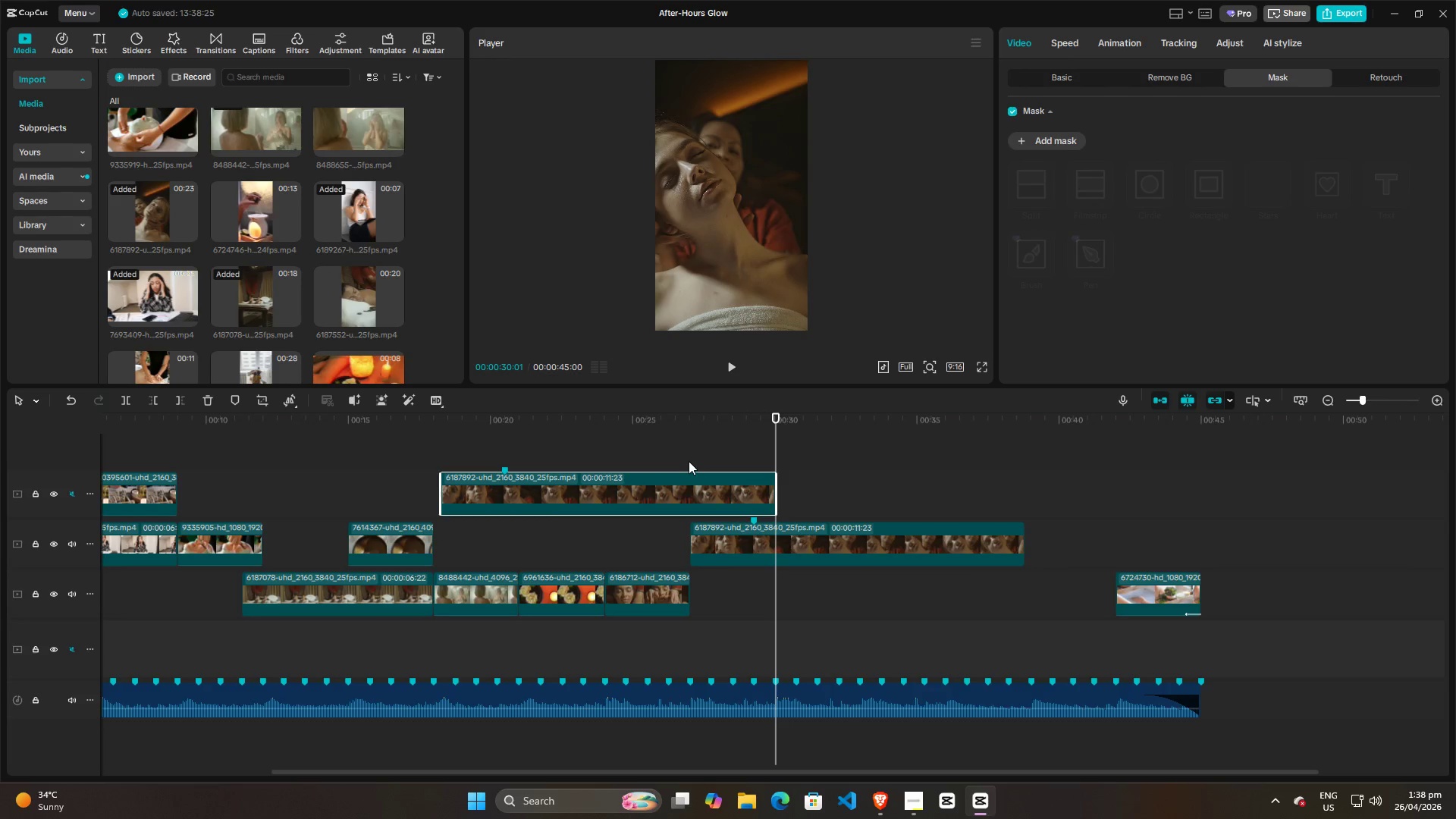 
left_click([682, 458])
 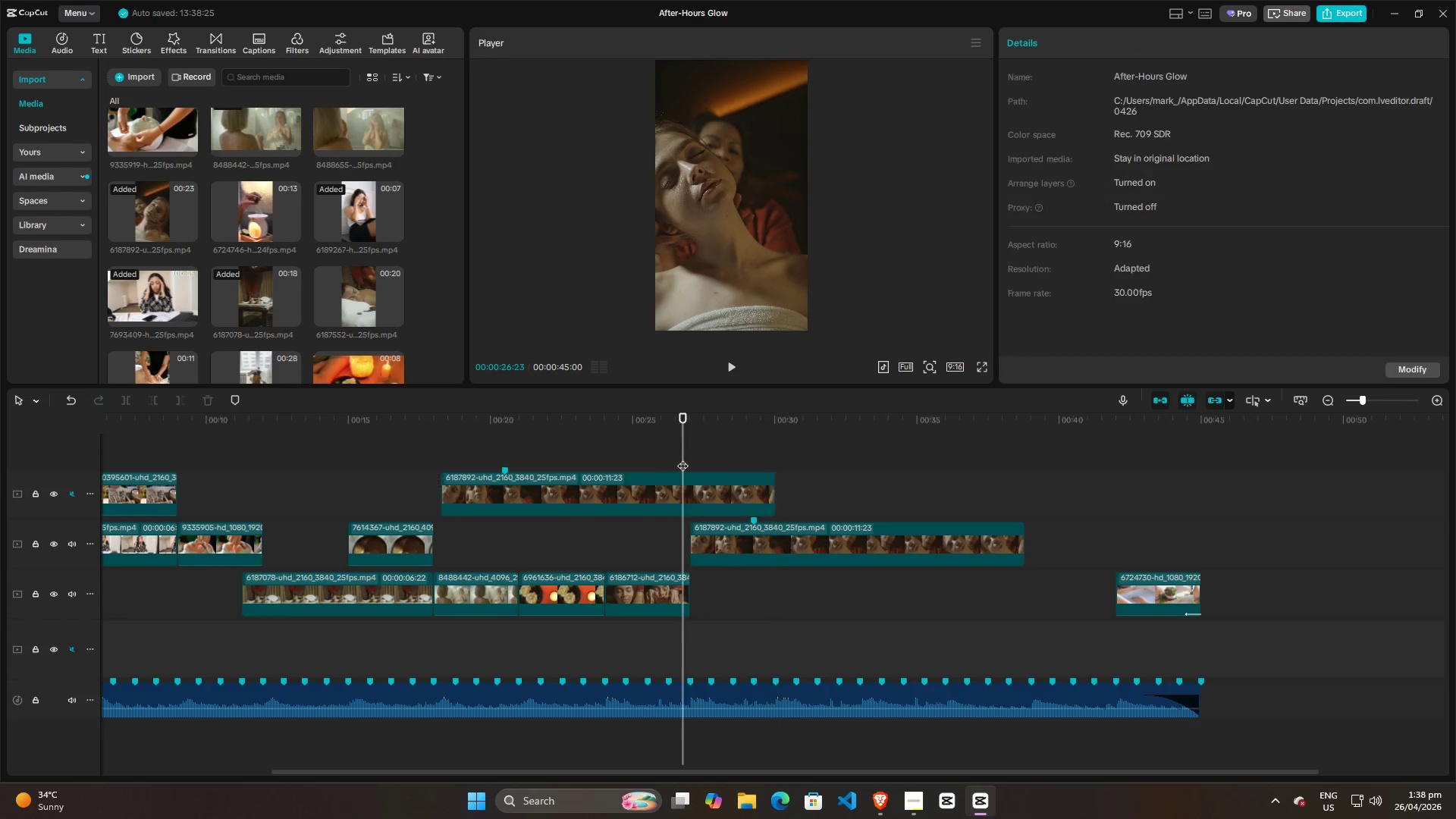 
key(Space)
 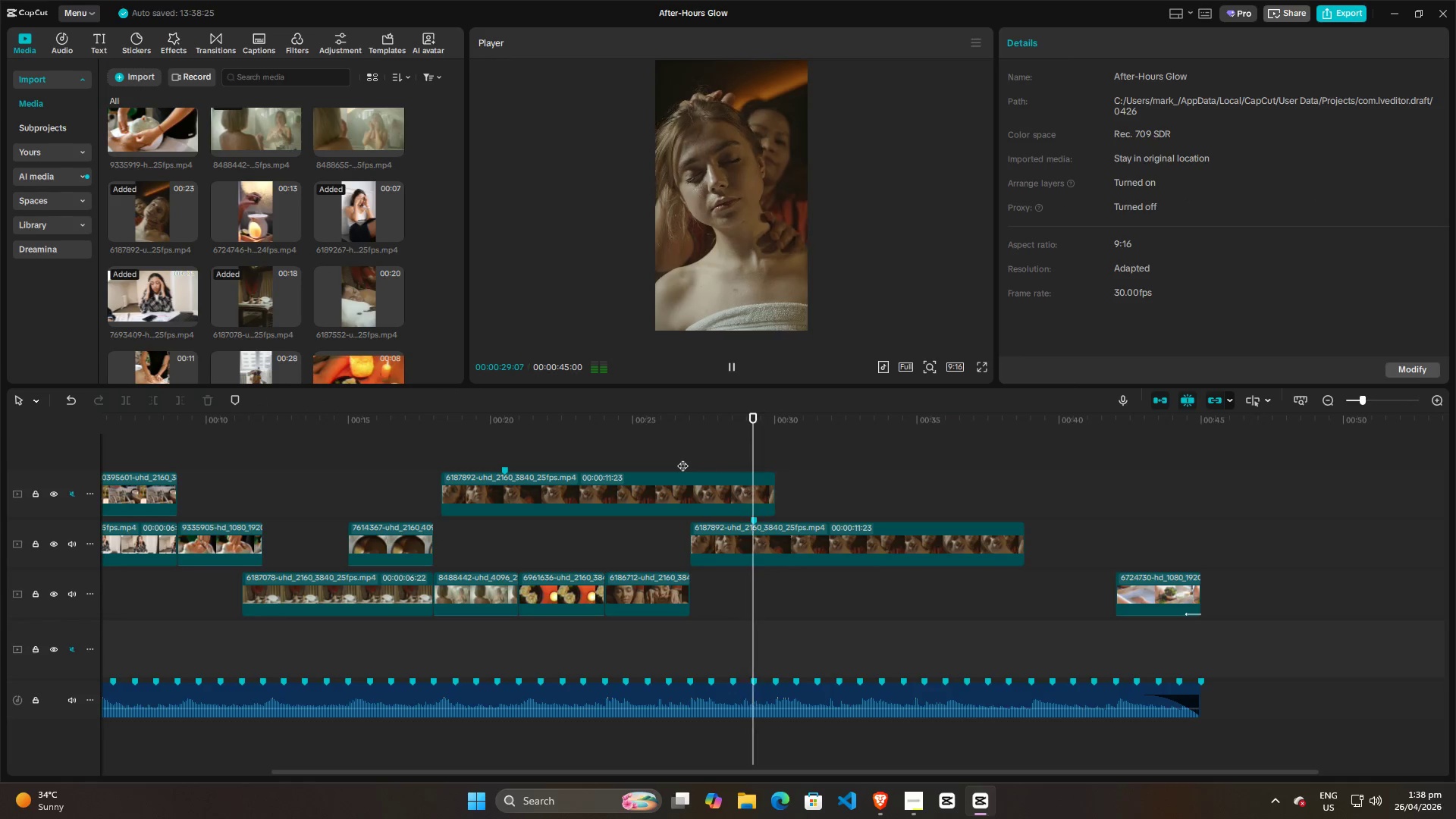 
key(Space)
 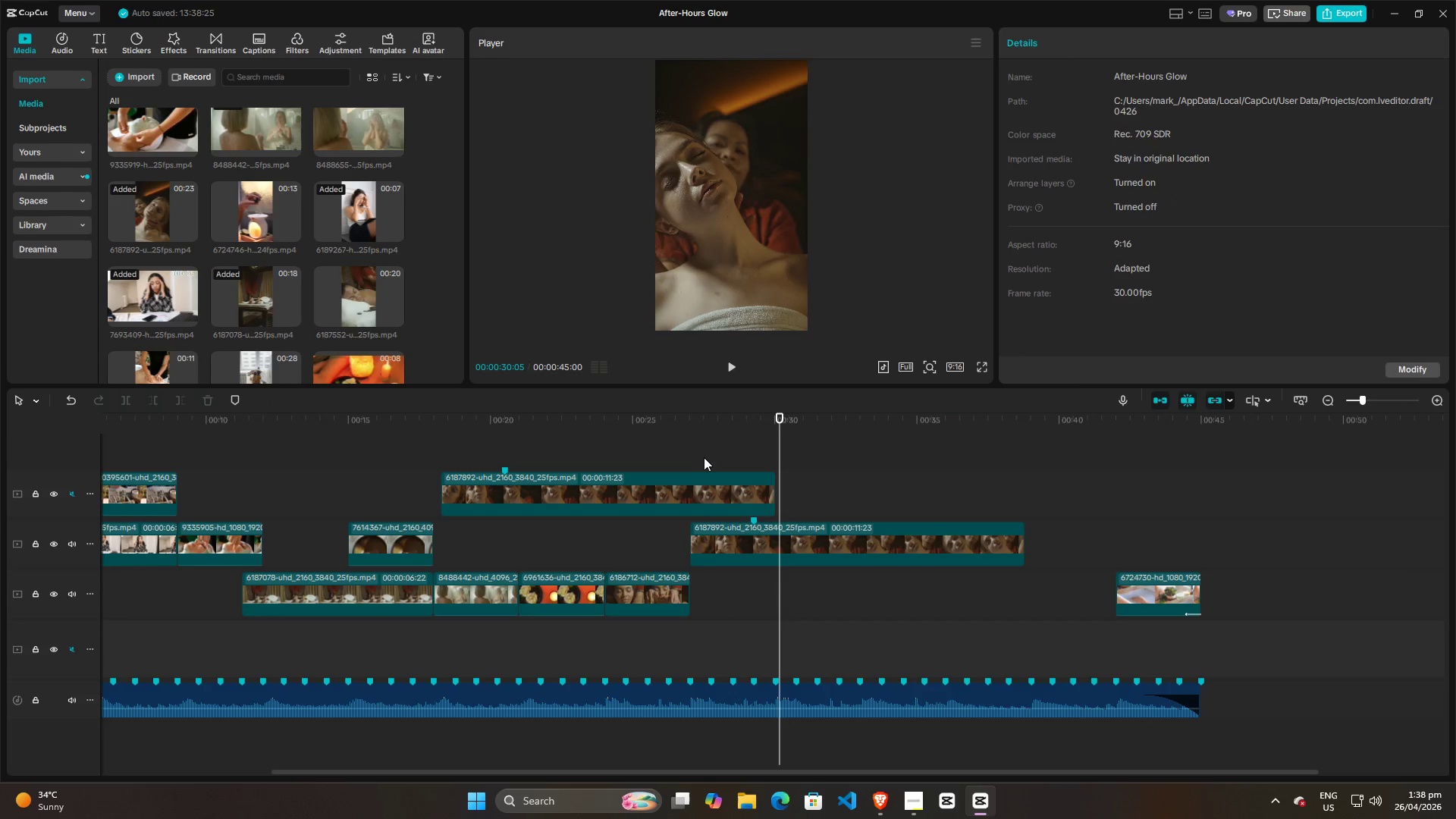 
left_click([696, 457])
 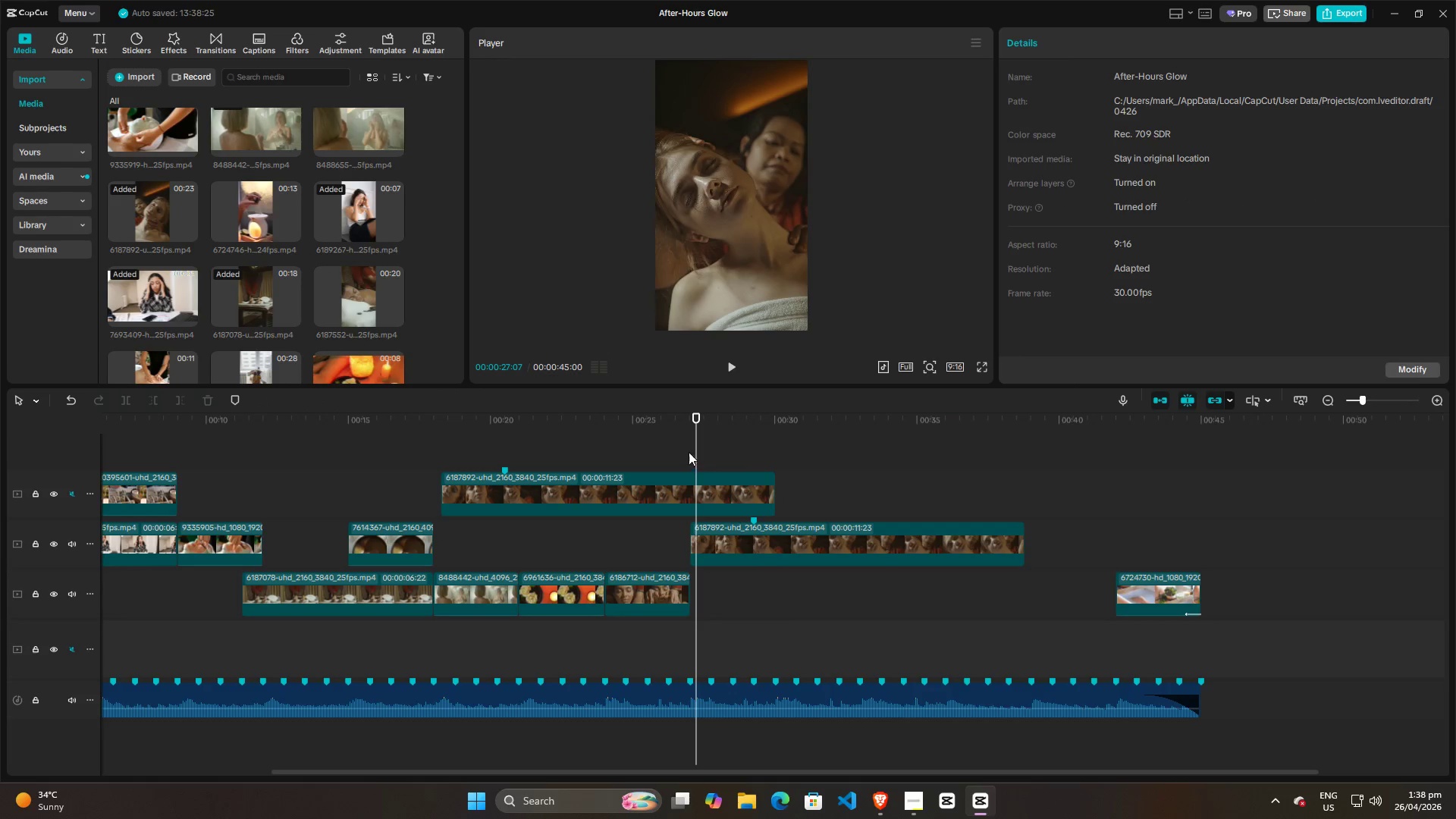 
left_click([679, 449])
 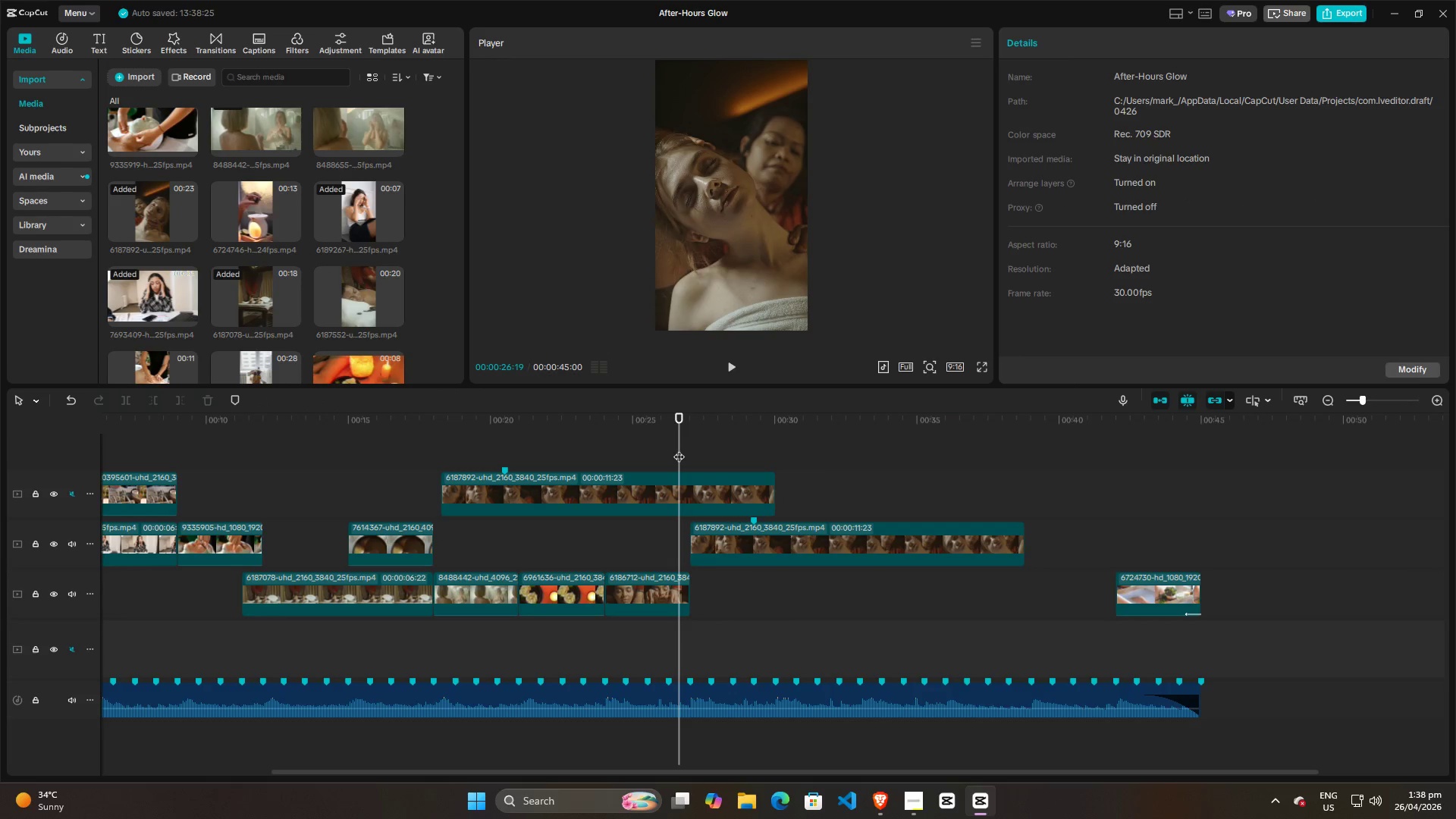 
key(Space)
 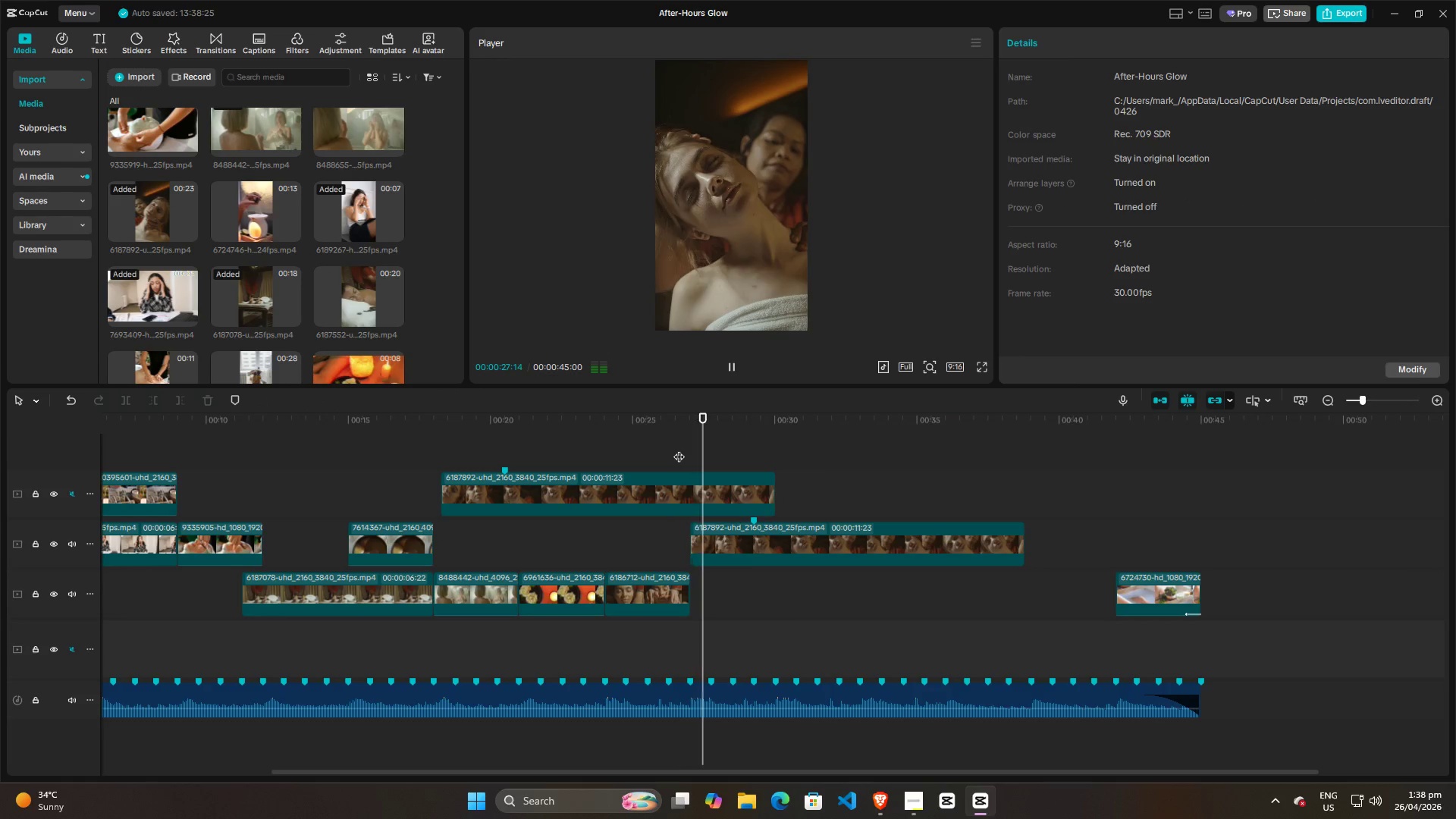 
key(Space)
 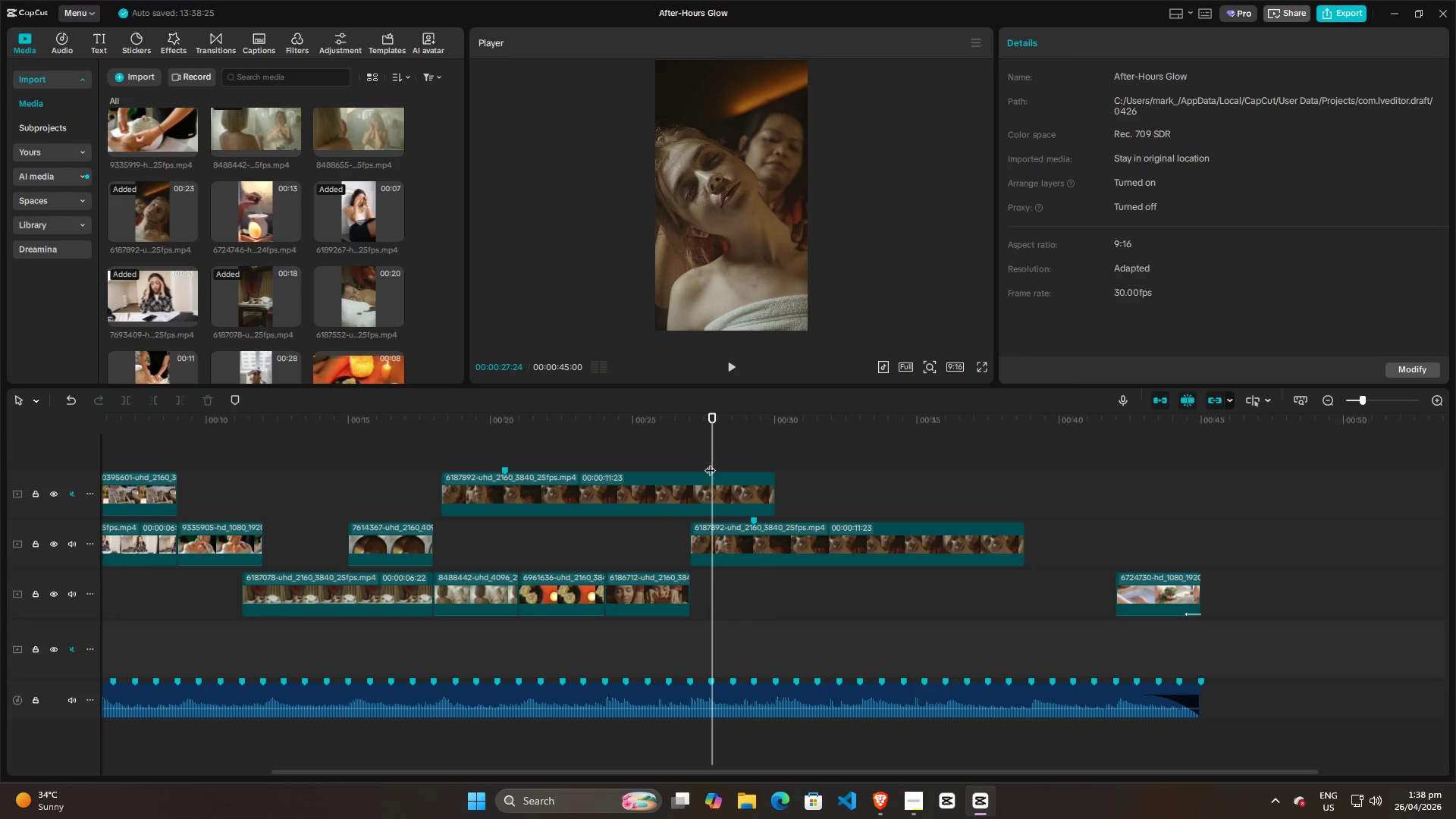 
left_click_drag(start_coordinate=[711, 462], to_coordinate=[691, 463])
 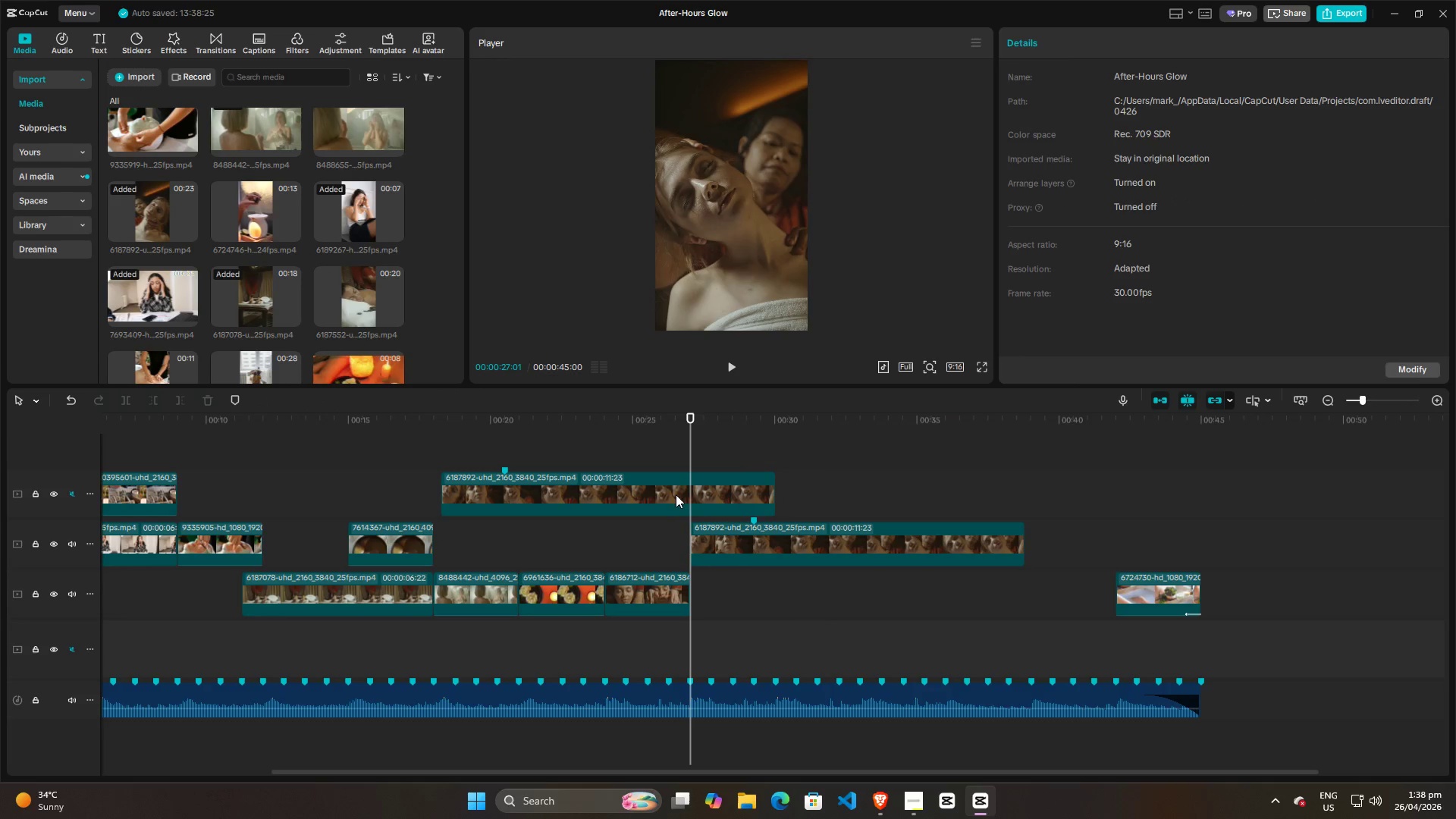 
left_click([674, 497])
 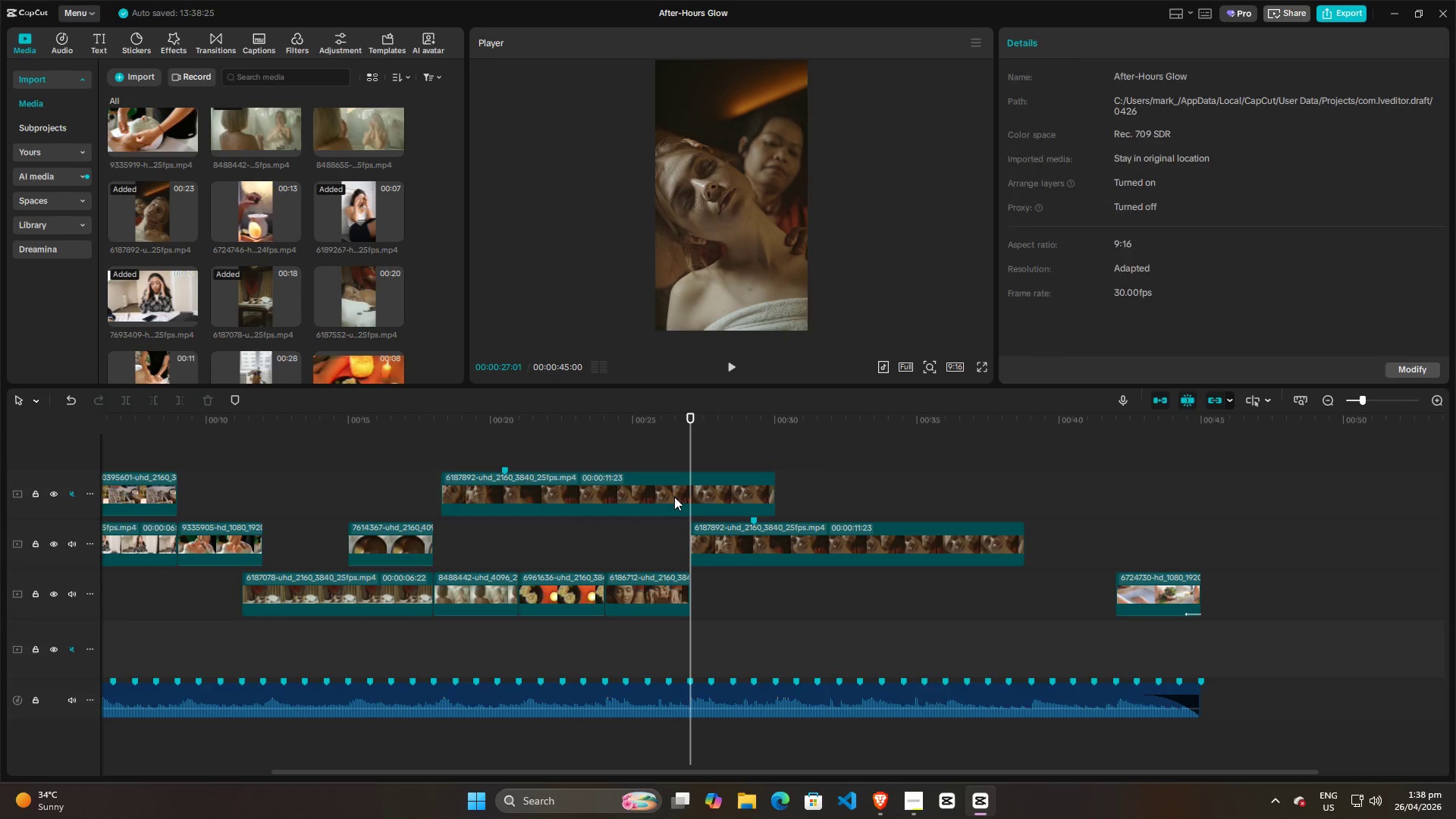 
key(Q)
 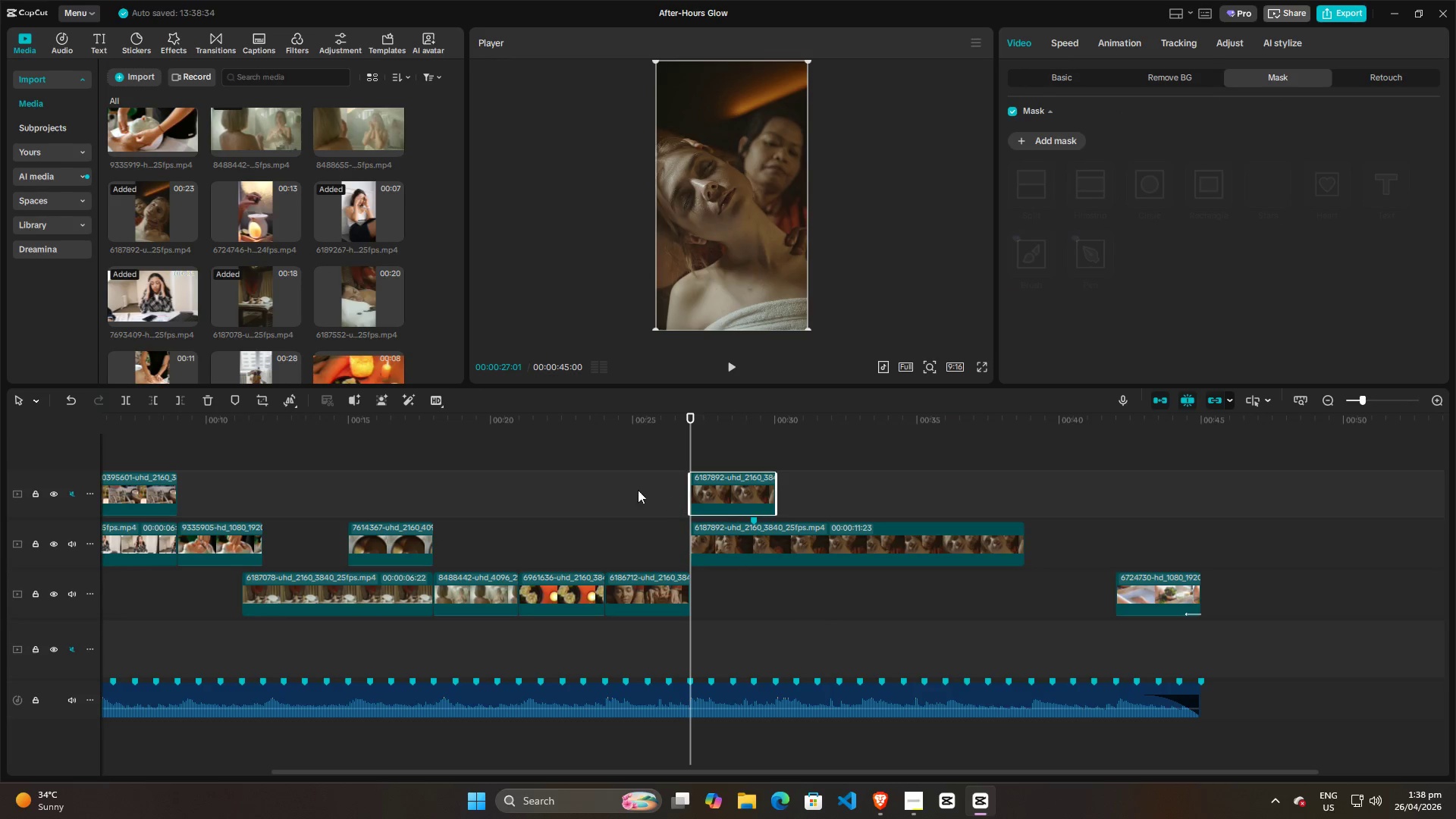 
left_click([632, 497])
 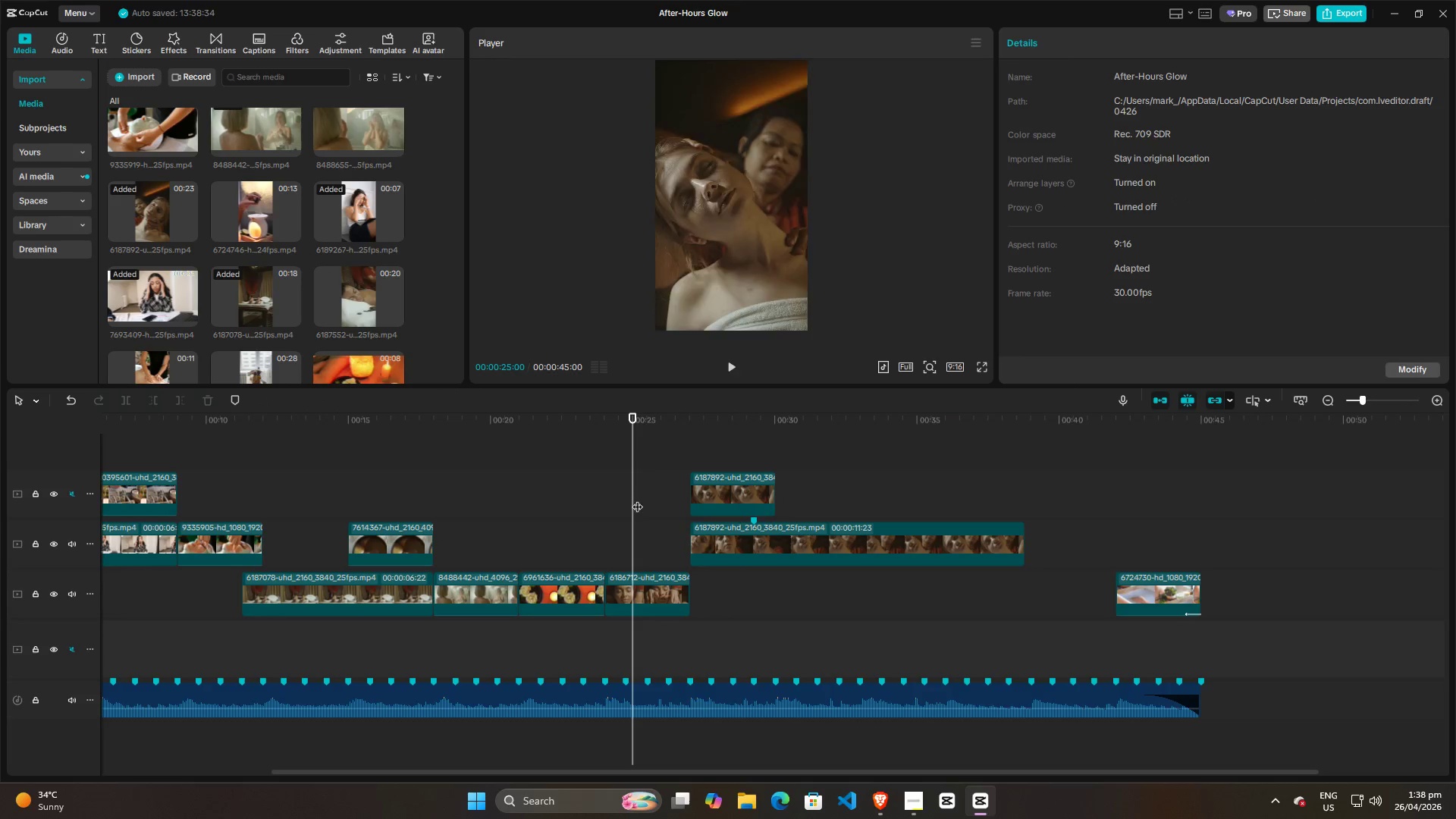 
key(Space)
 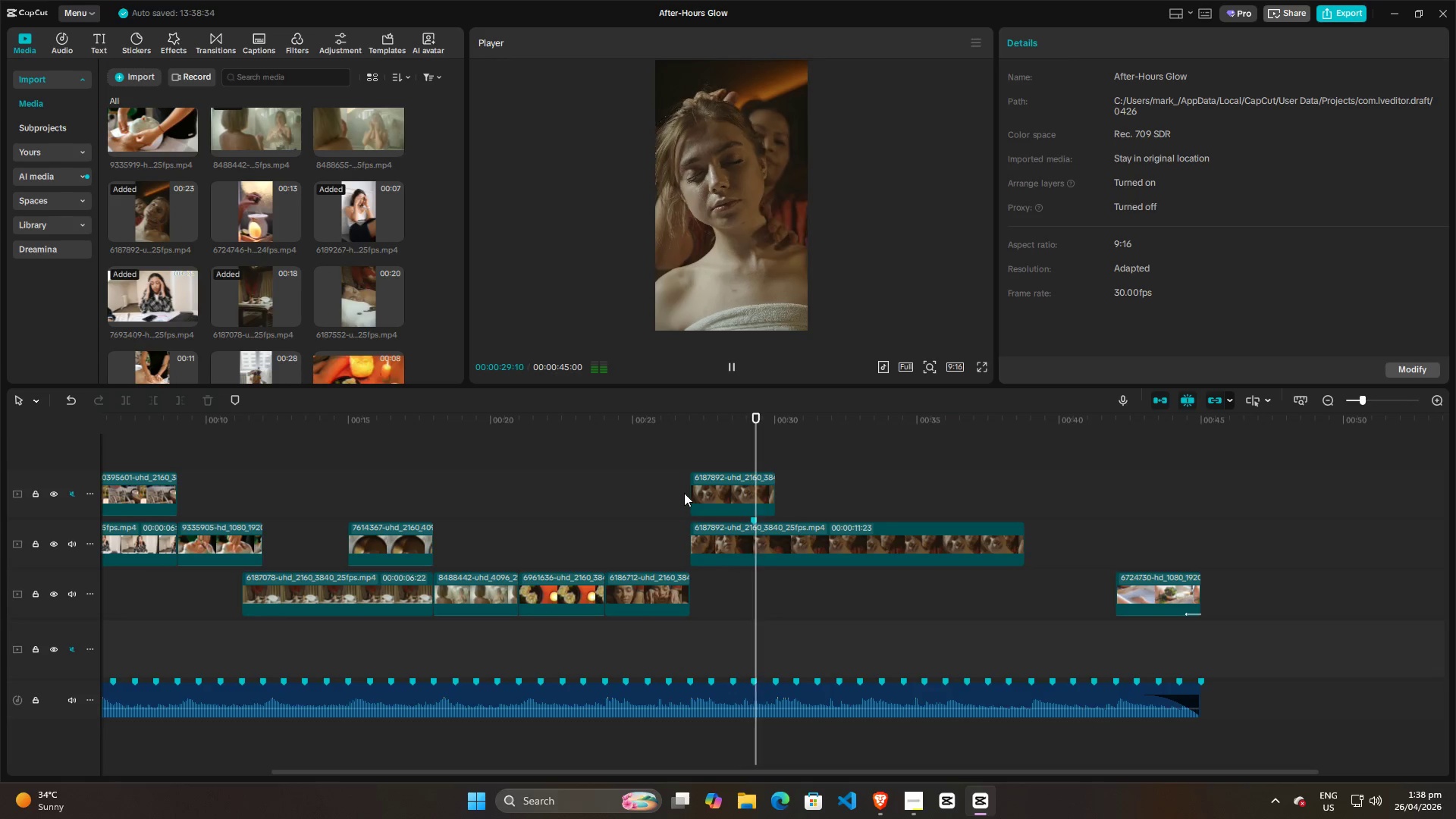 
wait(5.91)
 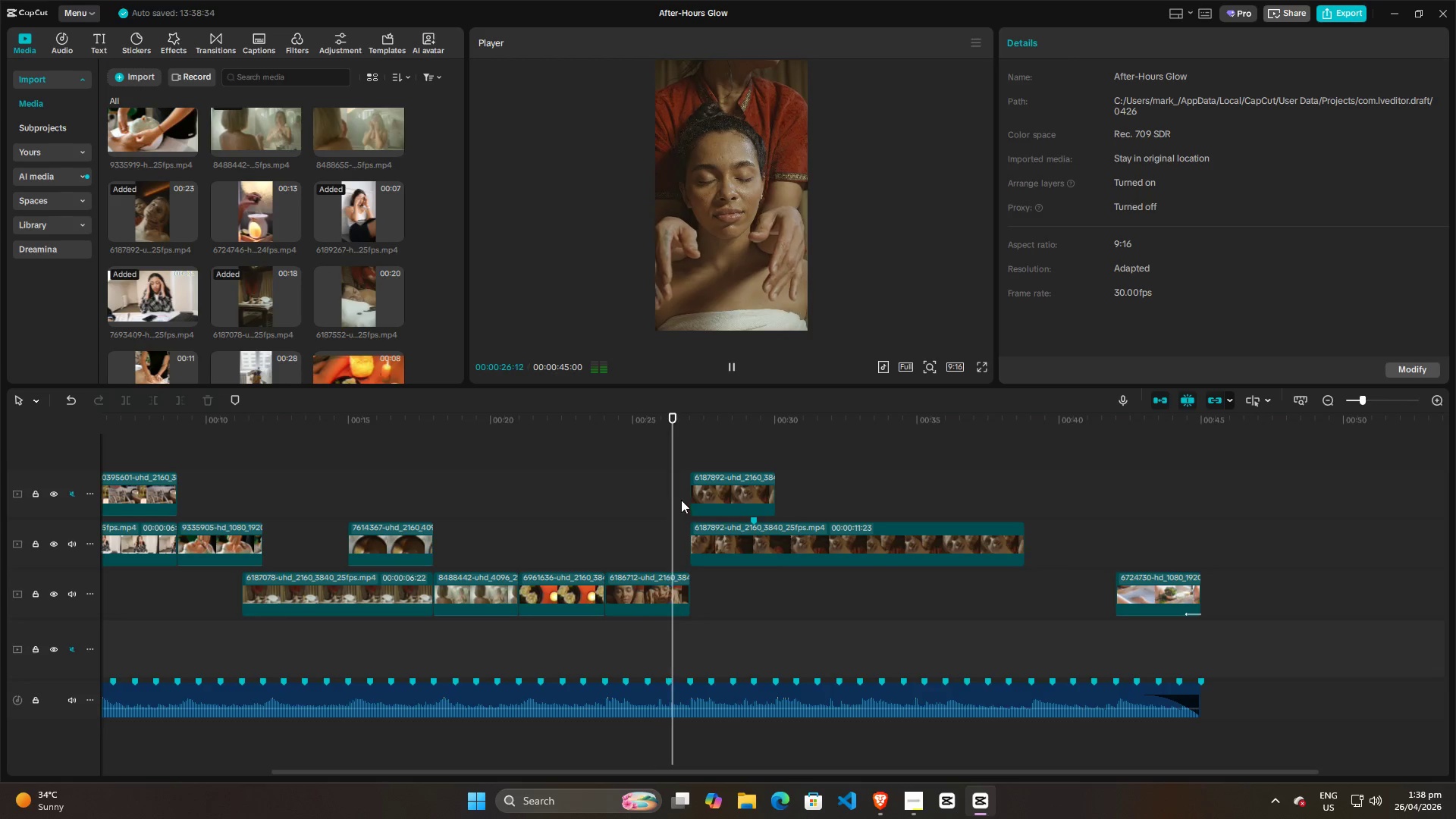 
key(Space)
 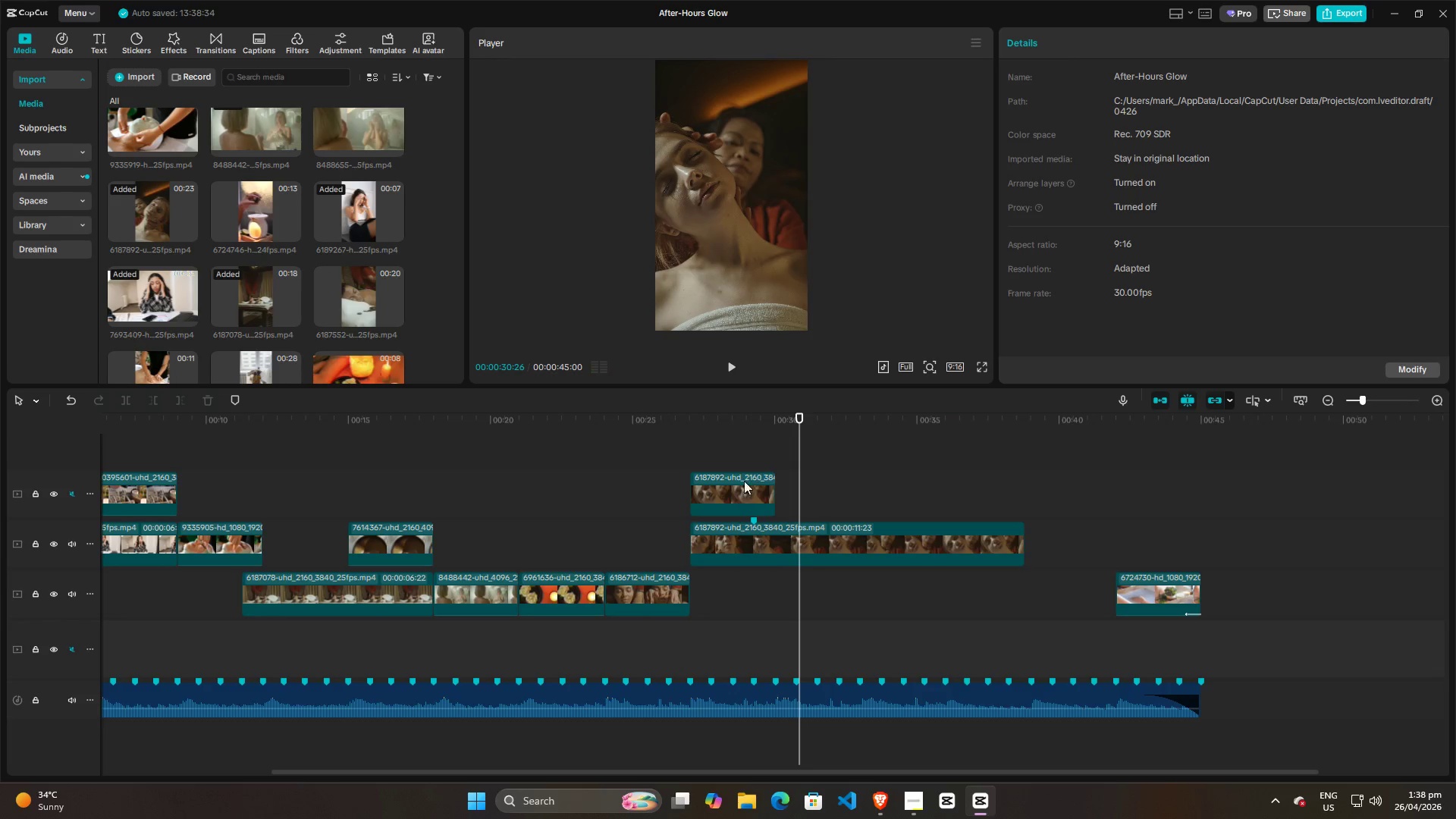 
left_click([727, 481])
 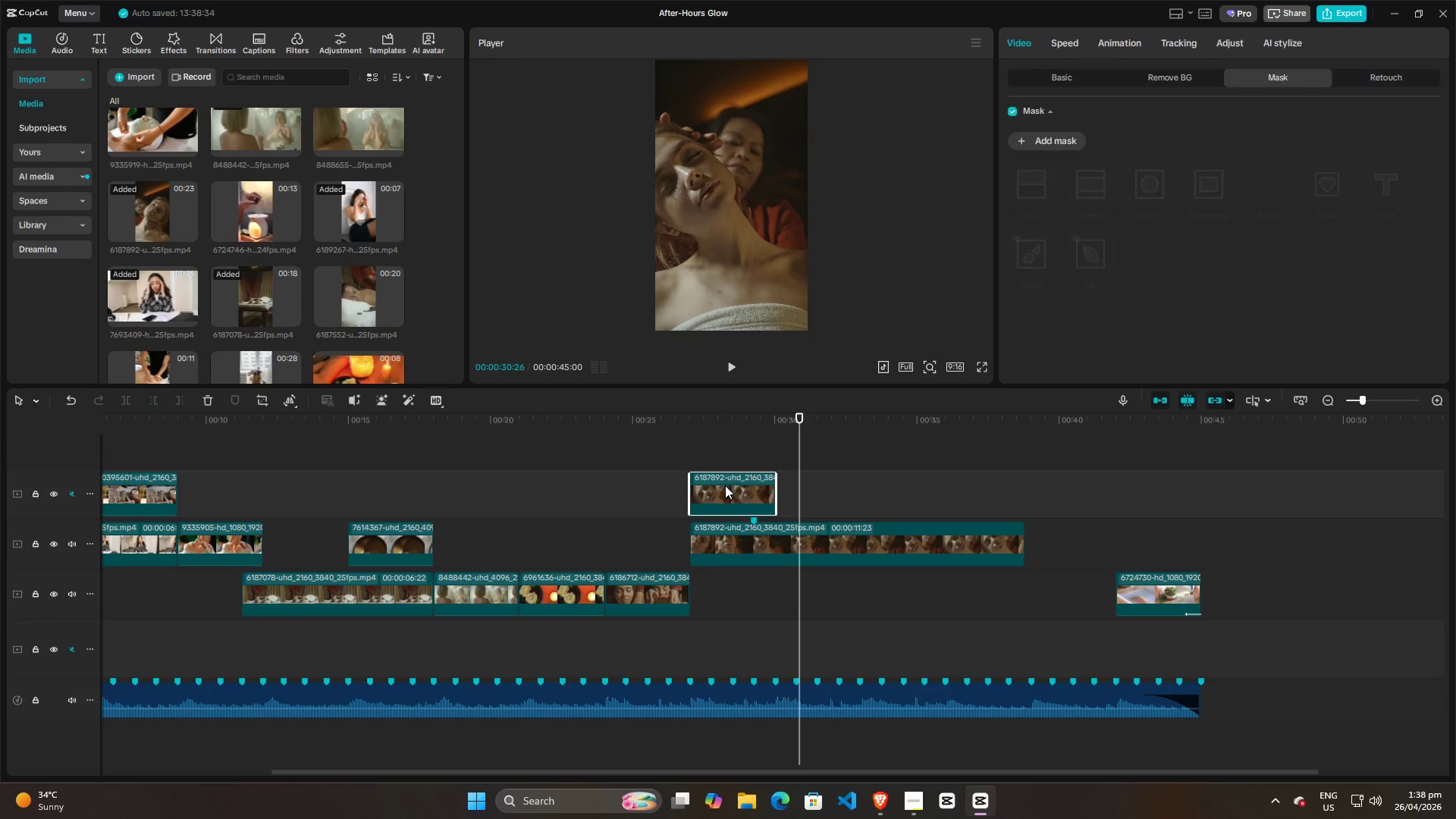 
left_click_drag(start_coordinate=[725, 488], to_coordinate=[929, 504])
 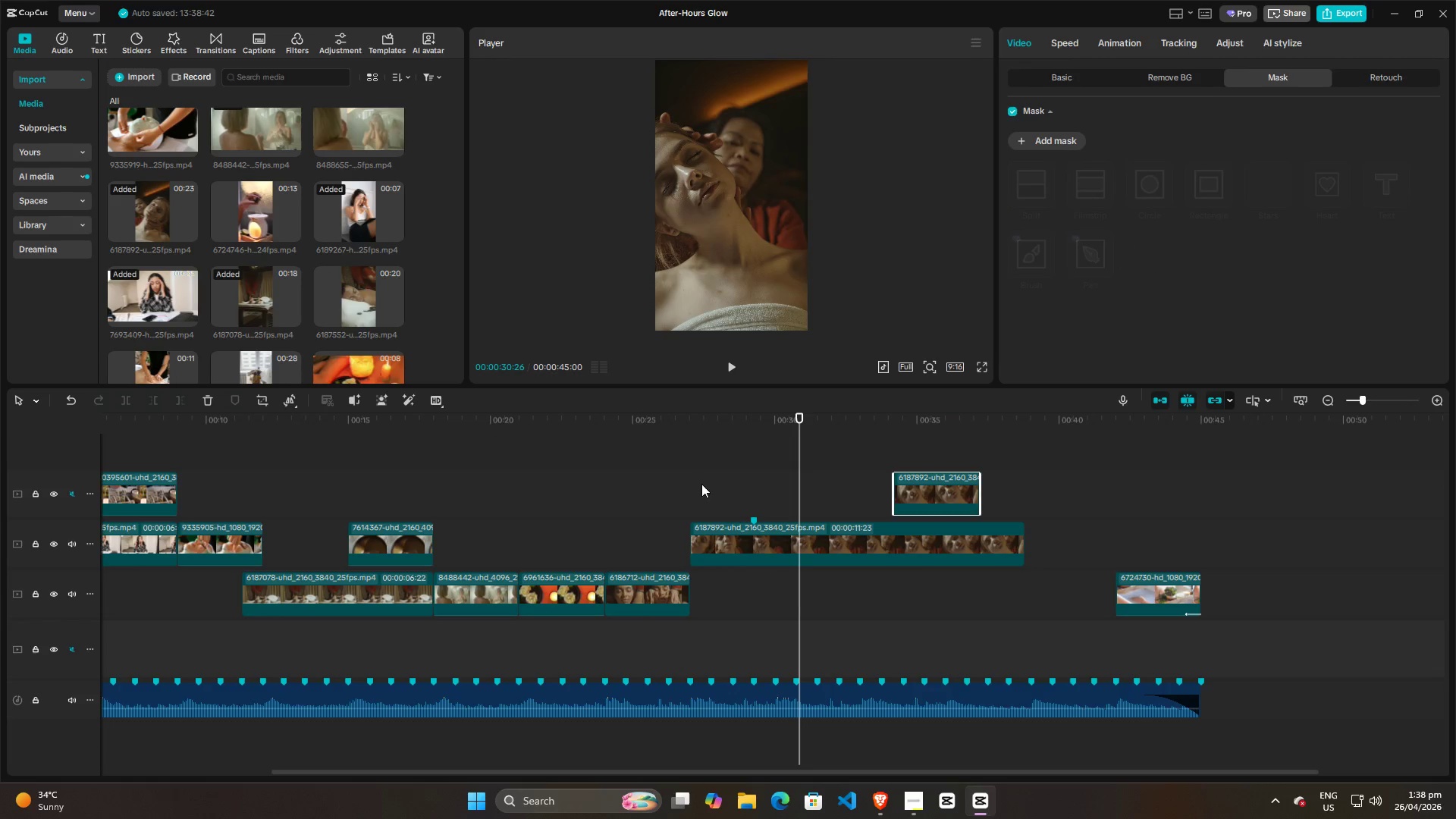 
left_click([674, 488])
 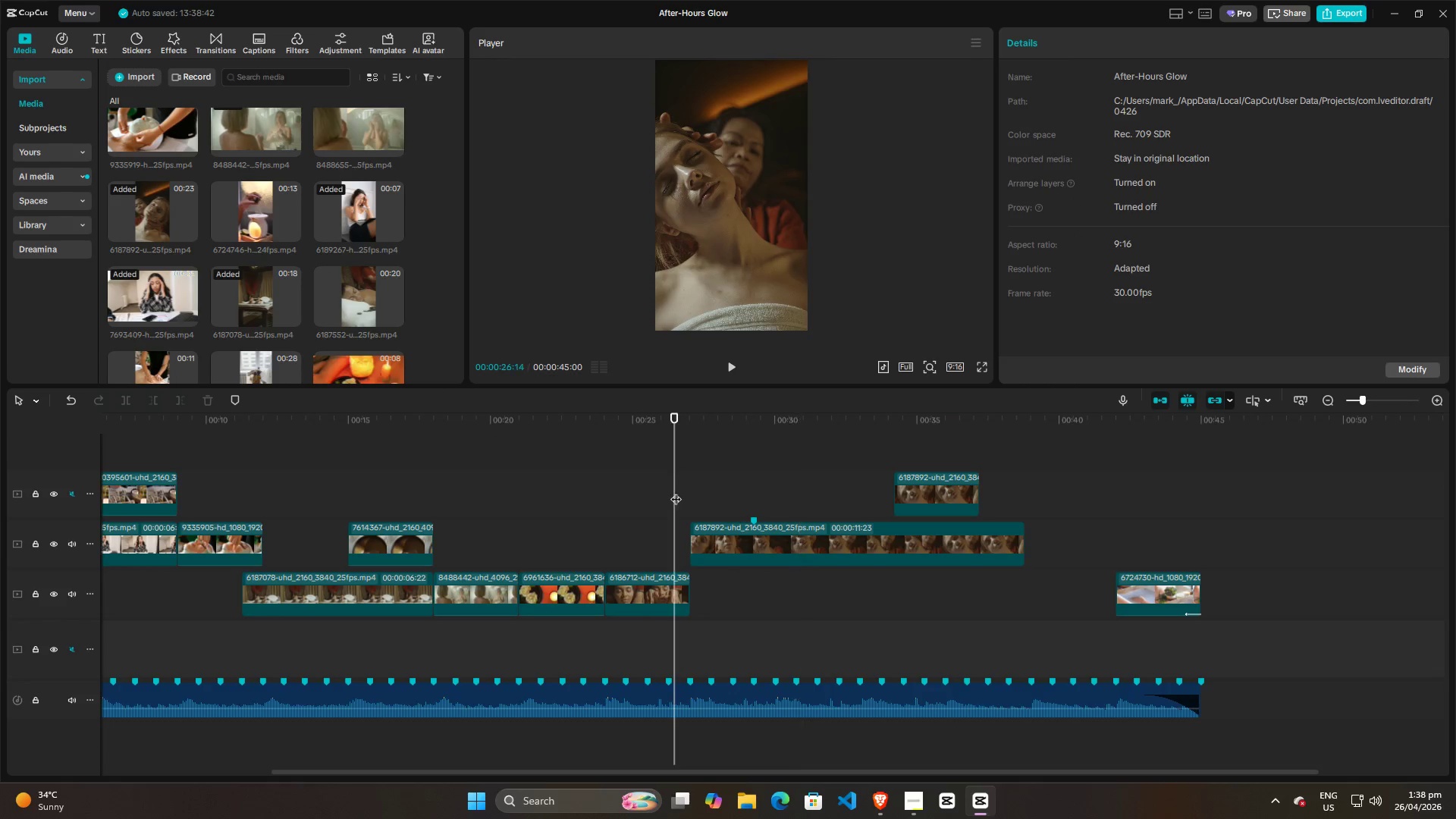 
key(Space)
 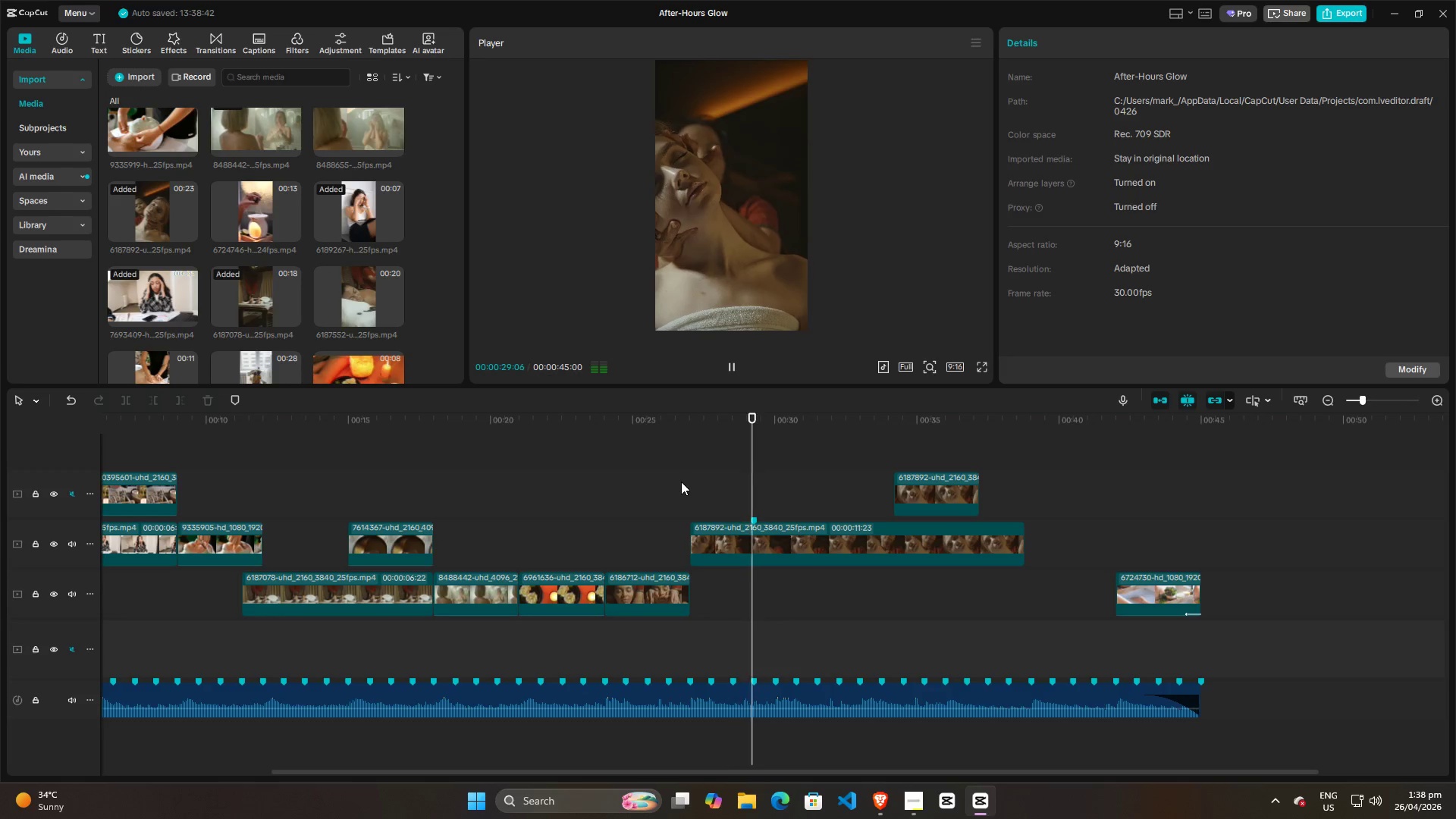 
key(Space)
 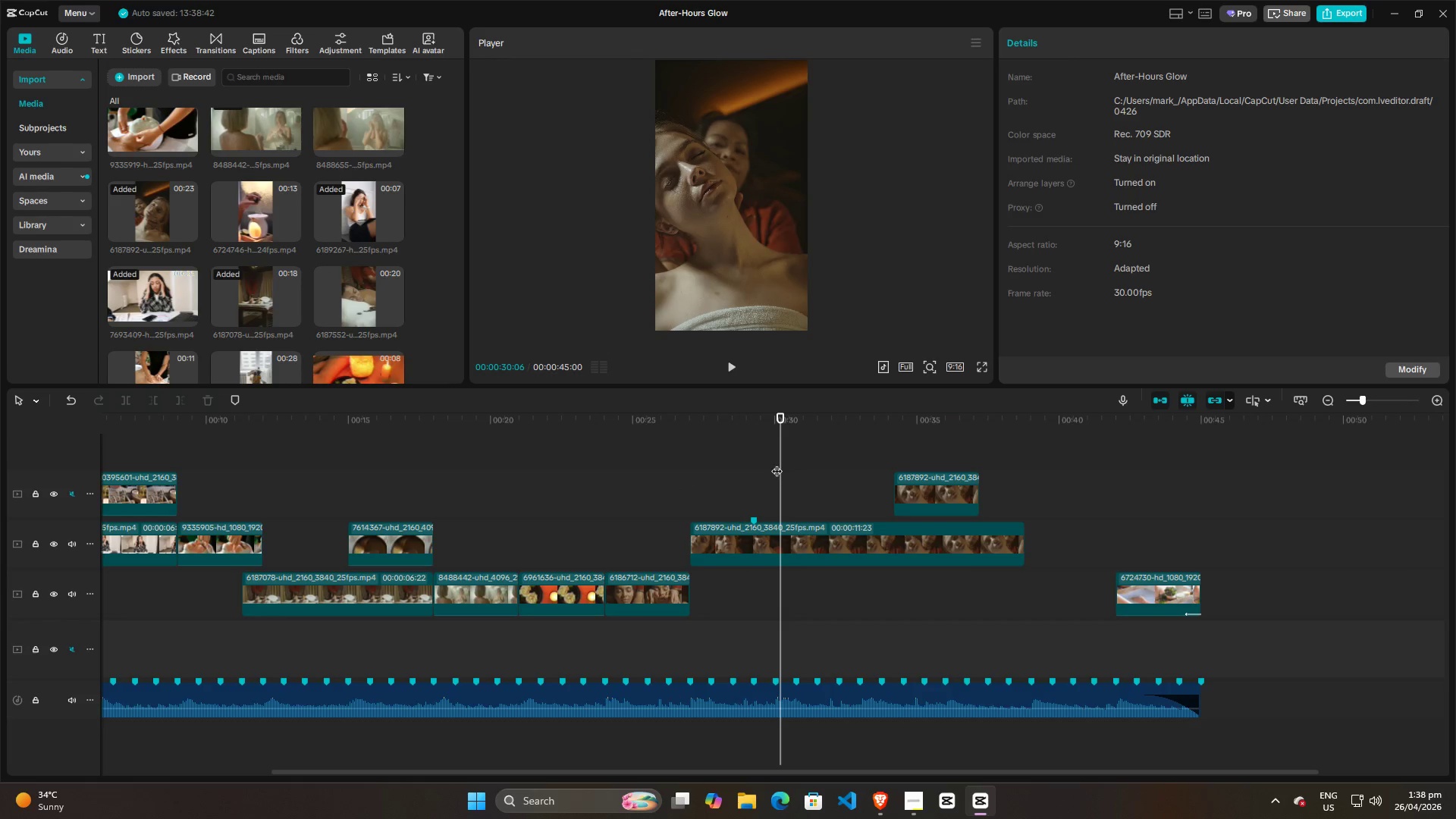 
left_click_drag(start_coordinate=[778, 463], to_coordinate=[774, 466])
 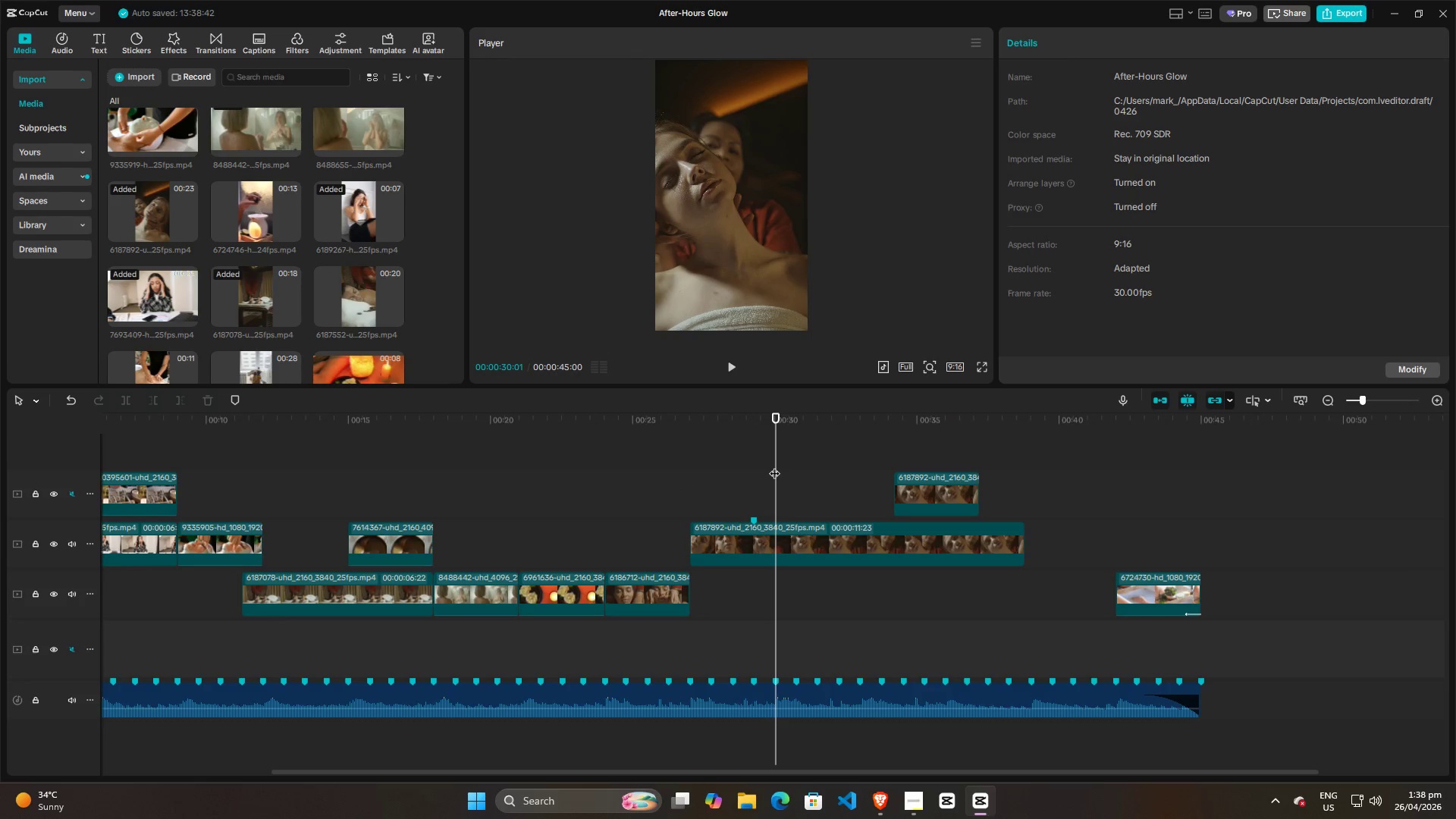 
key(Space)
 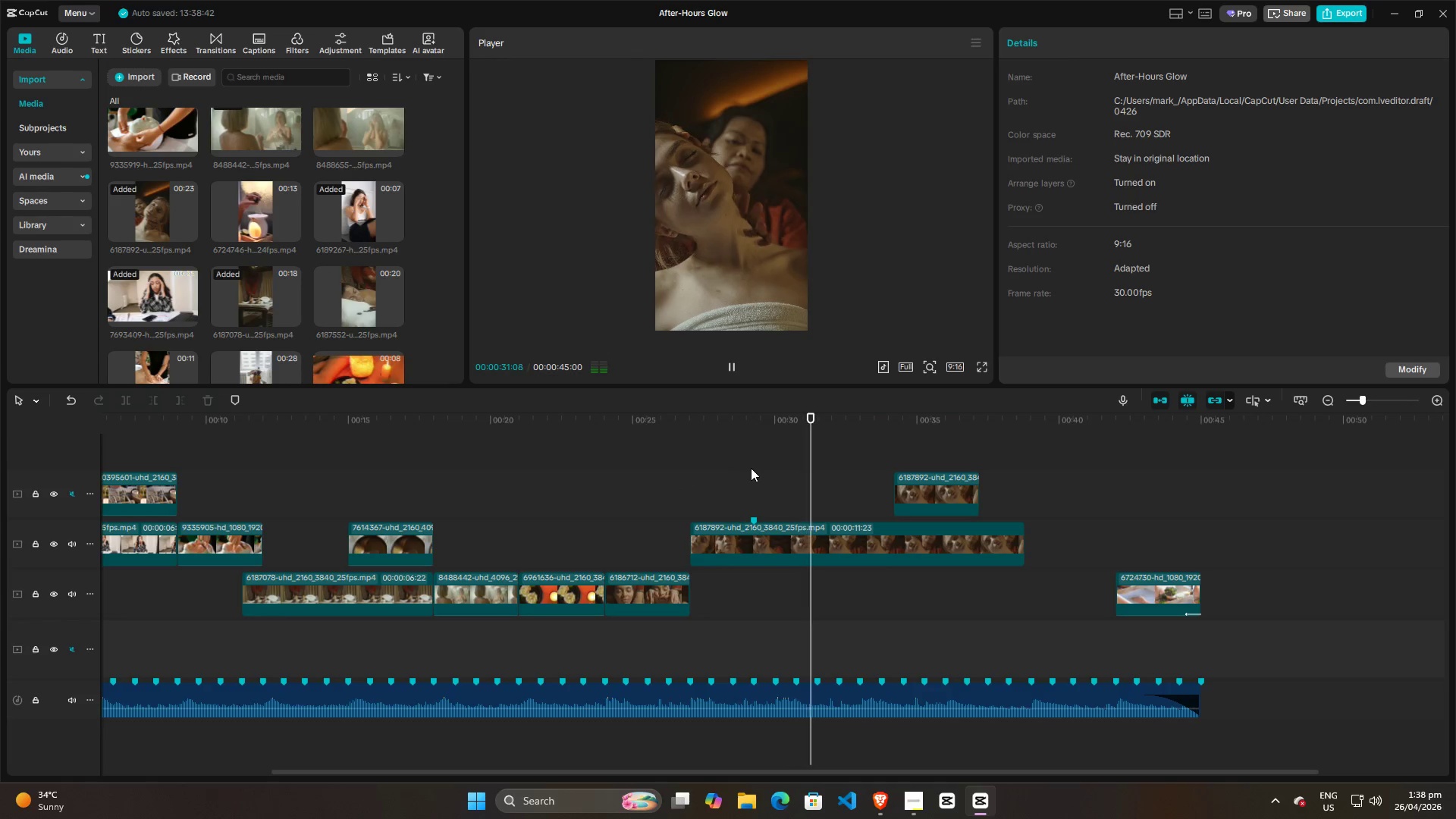 
hold_key(key=Space, duration=0.47)
 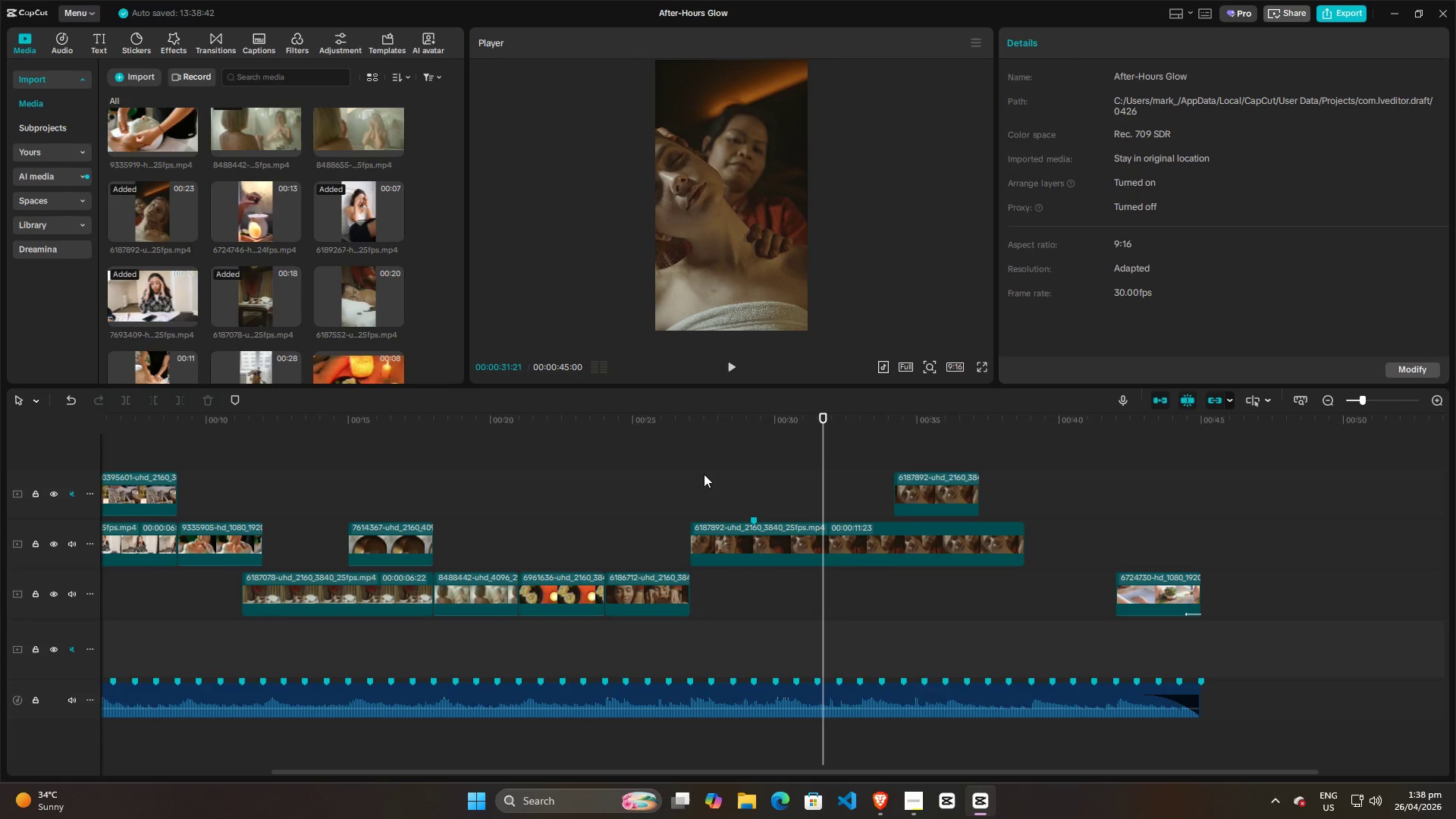 
left_click([703, 474])
 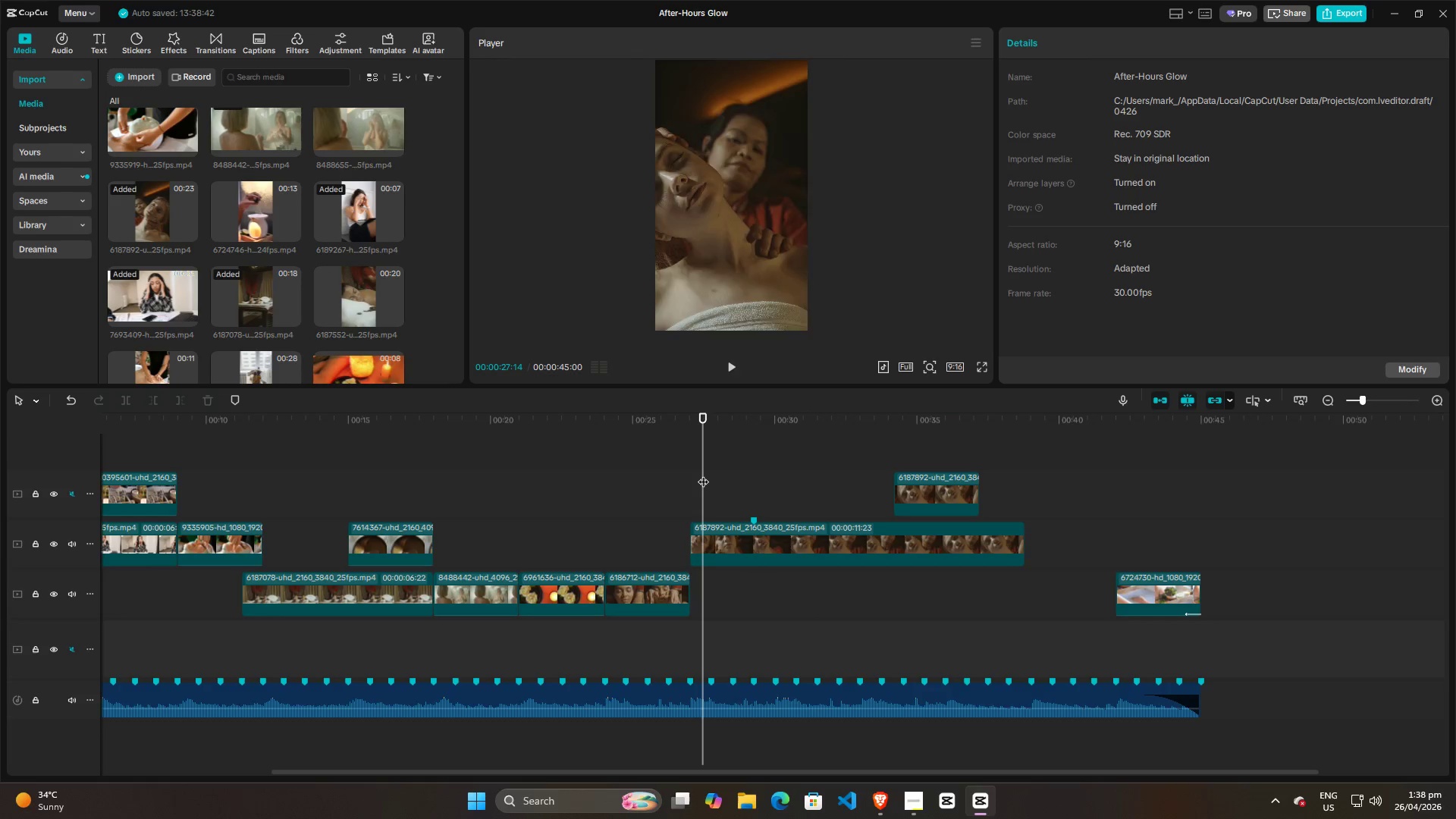 
key(Space)
 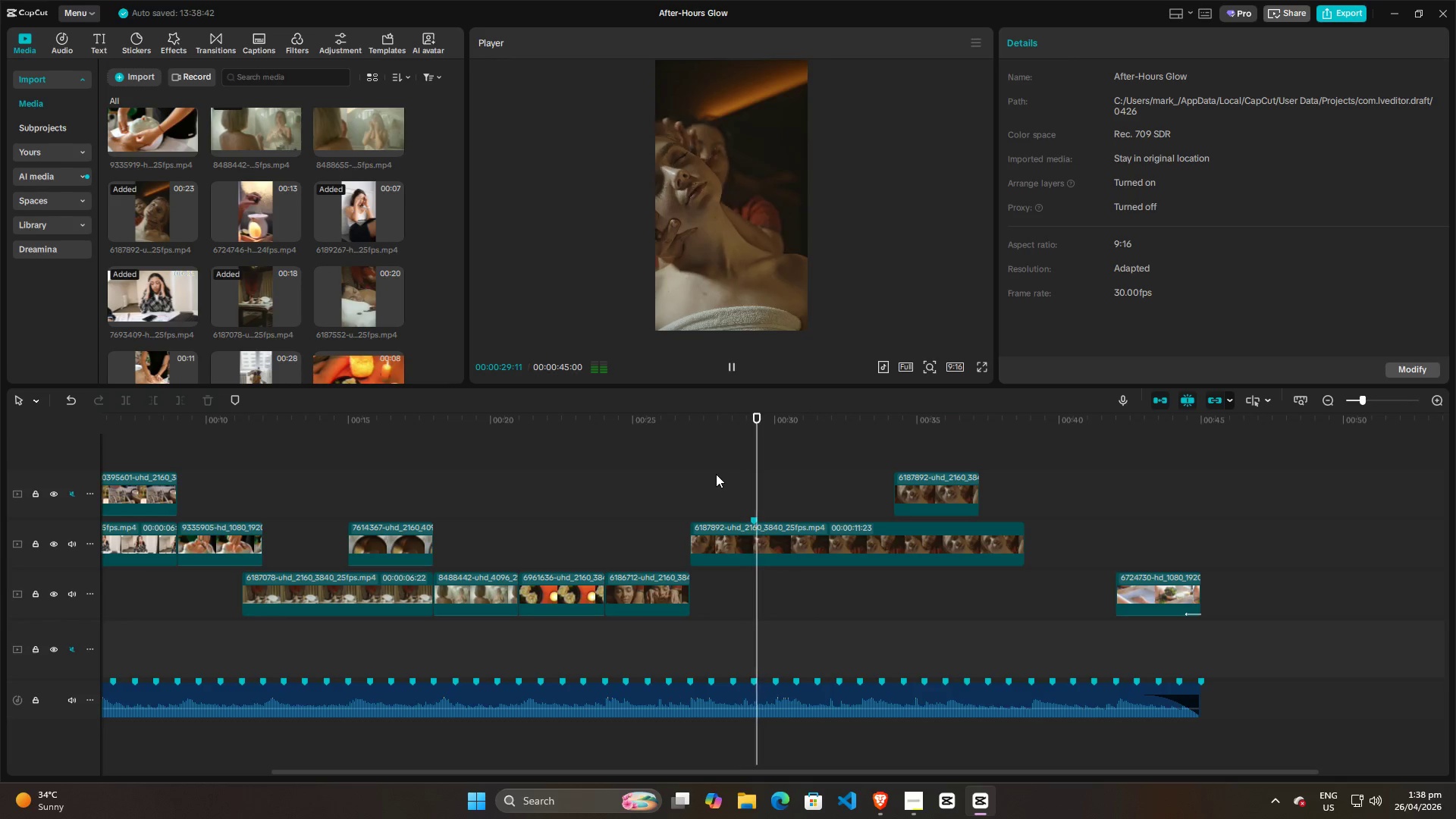 
left_click([685, 474])
 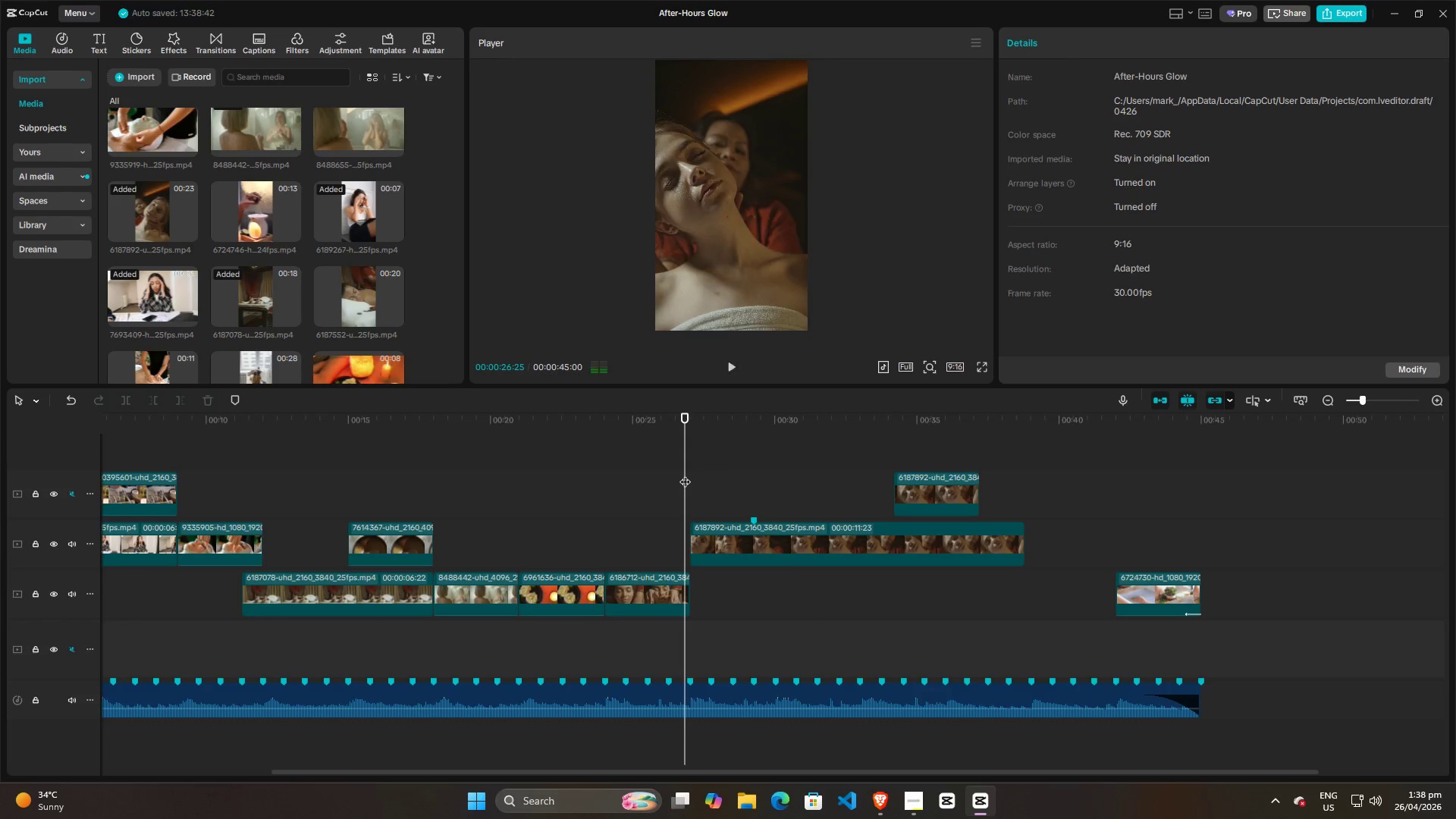 
key(Space)
 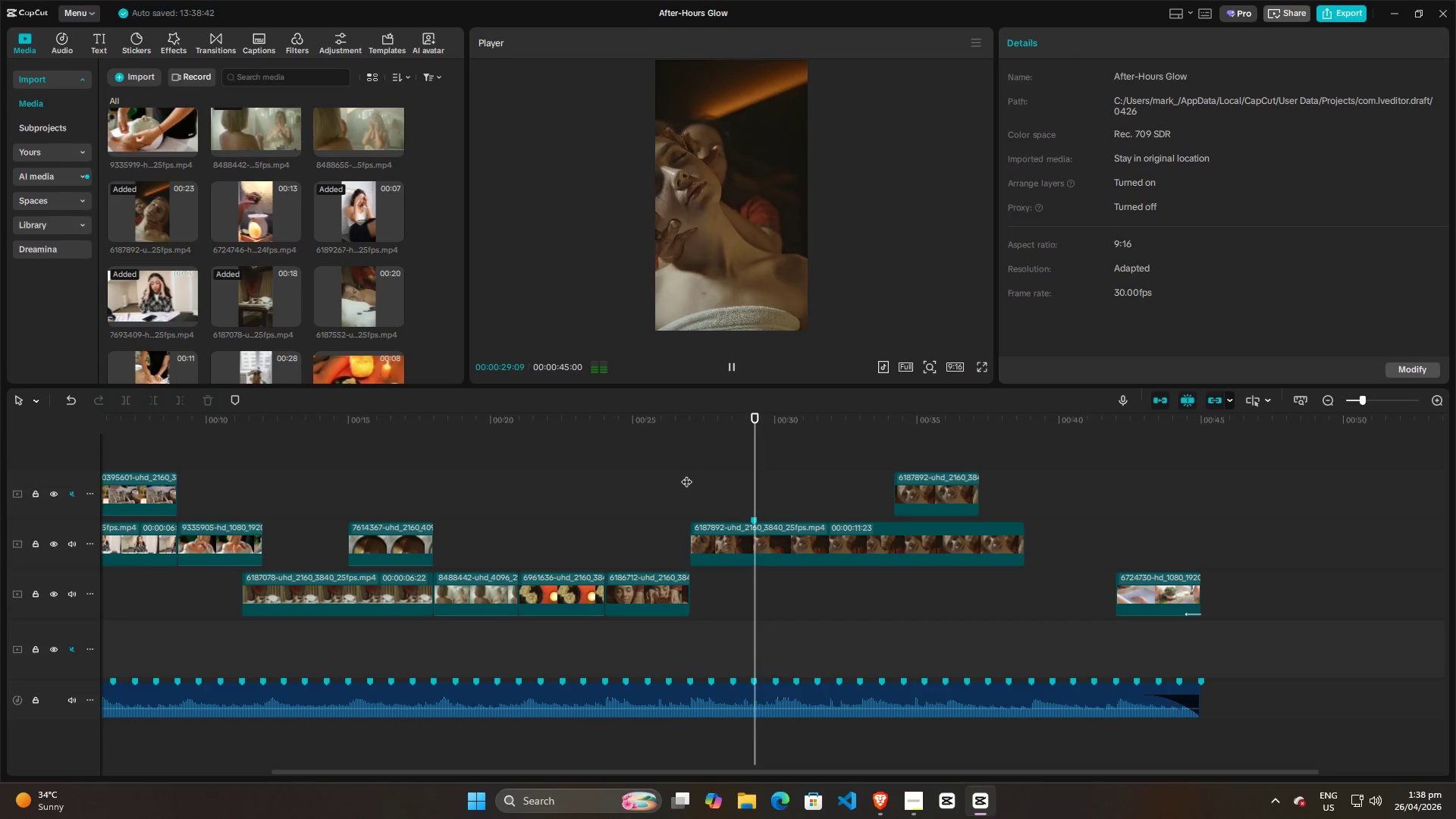 
key(Space)
 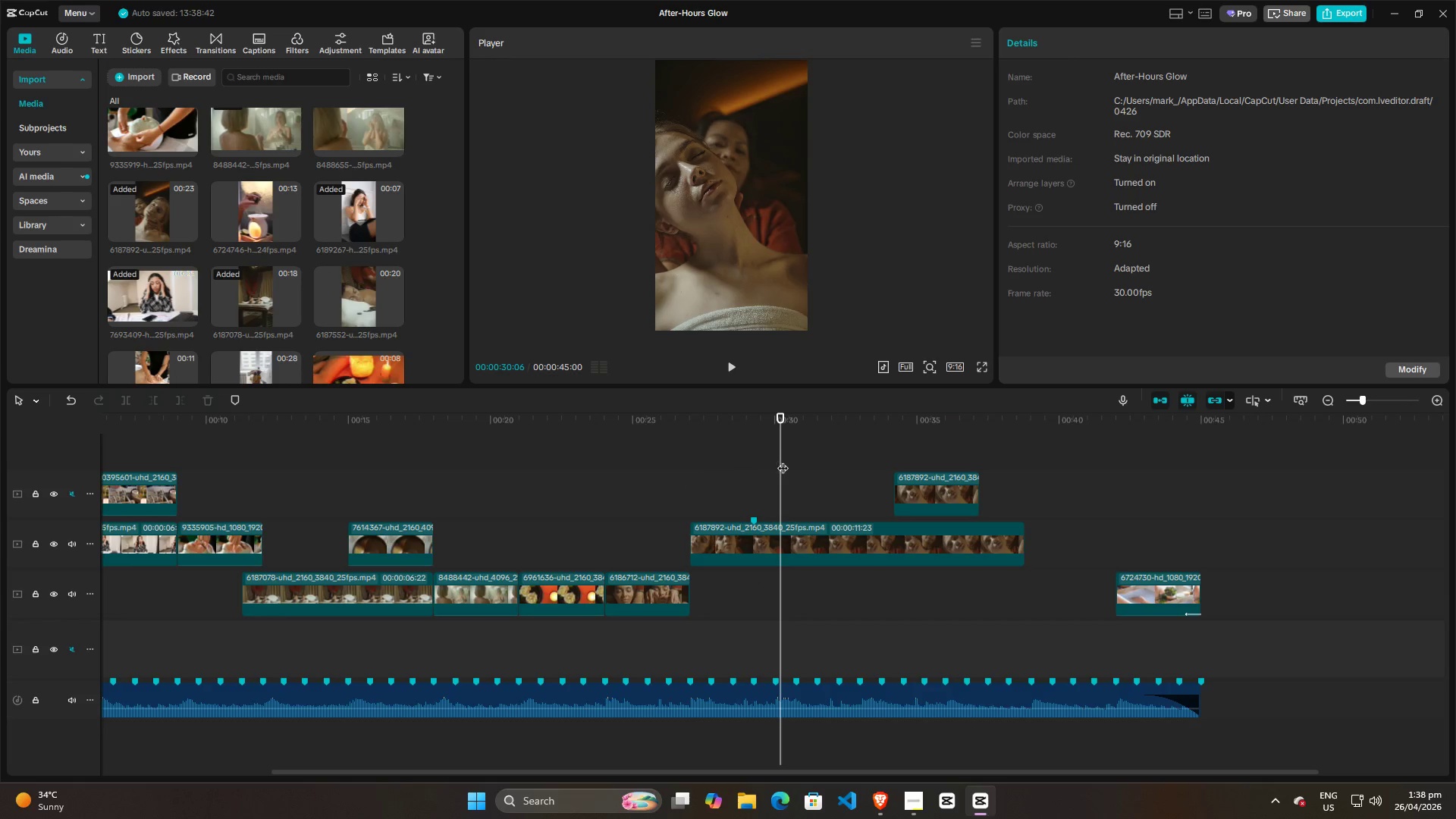 
left_click_drag(start_coordinate=[782, 461], to_coordinate=[776, 462])
 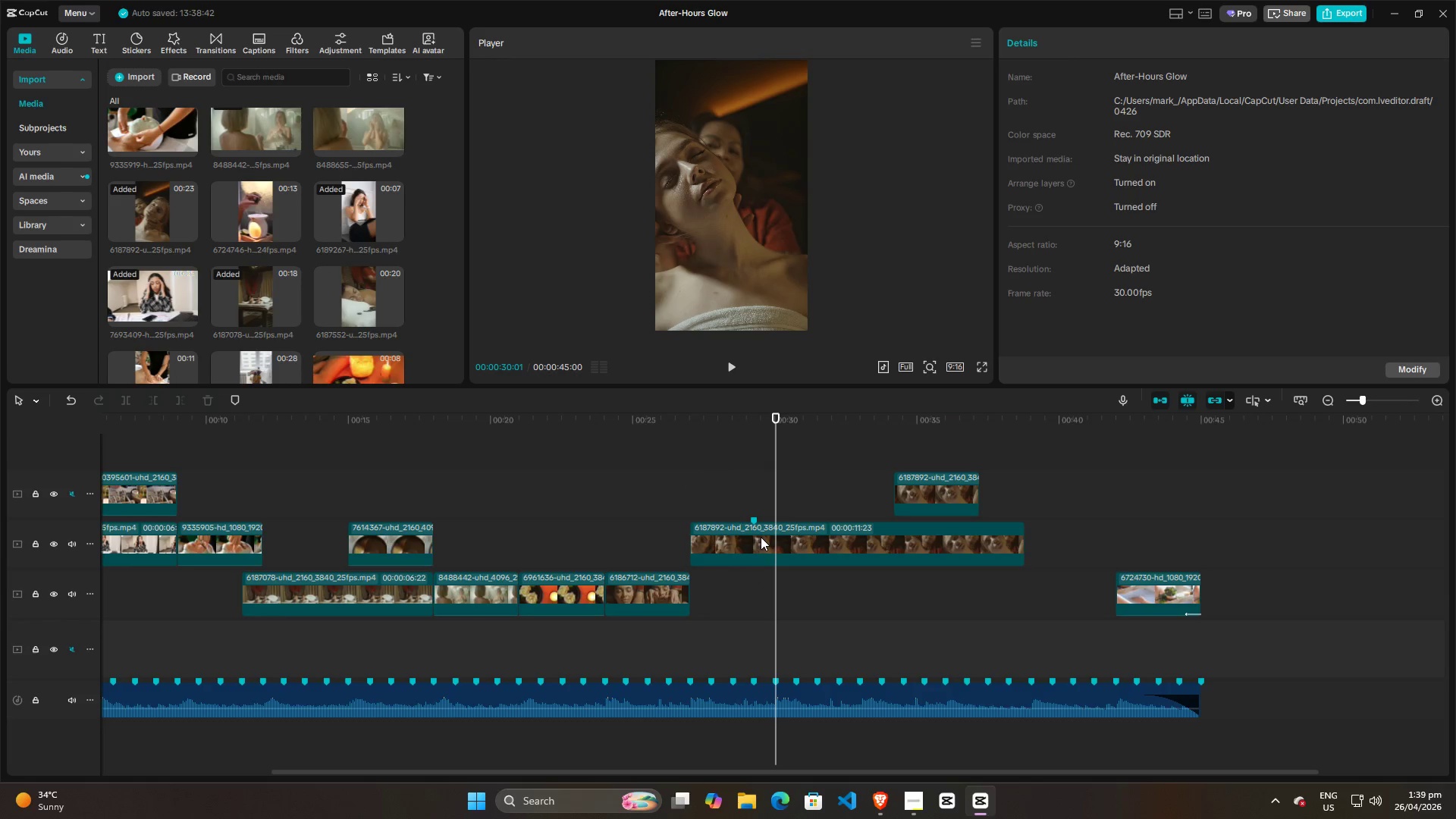 
left_click([761, 537])
 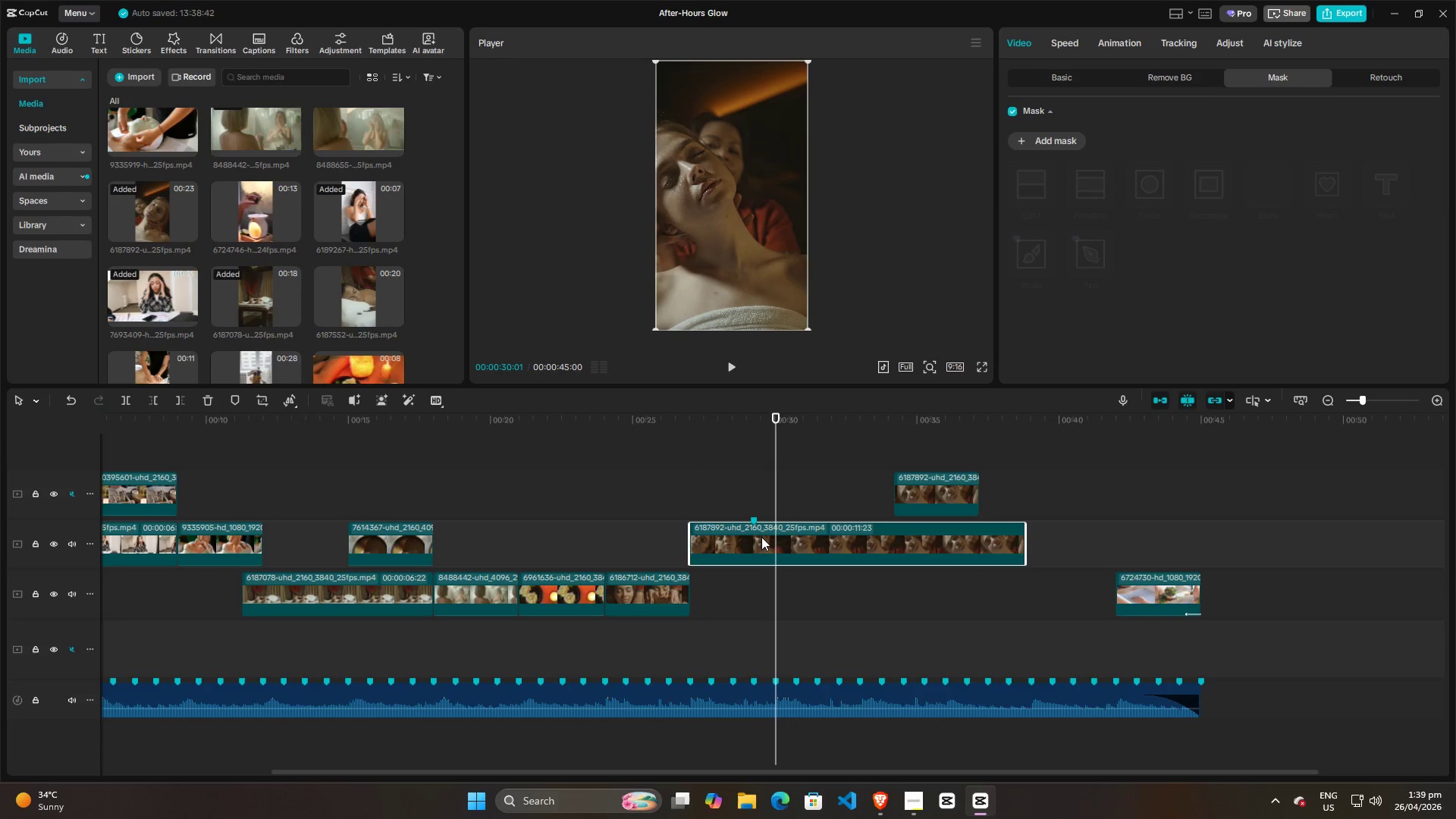 
left_click([686, 503])
 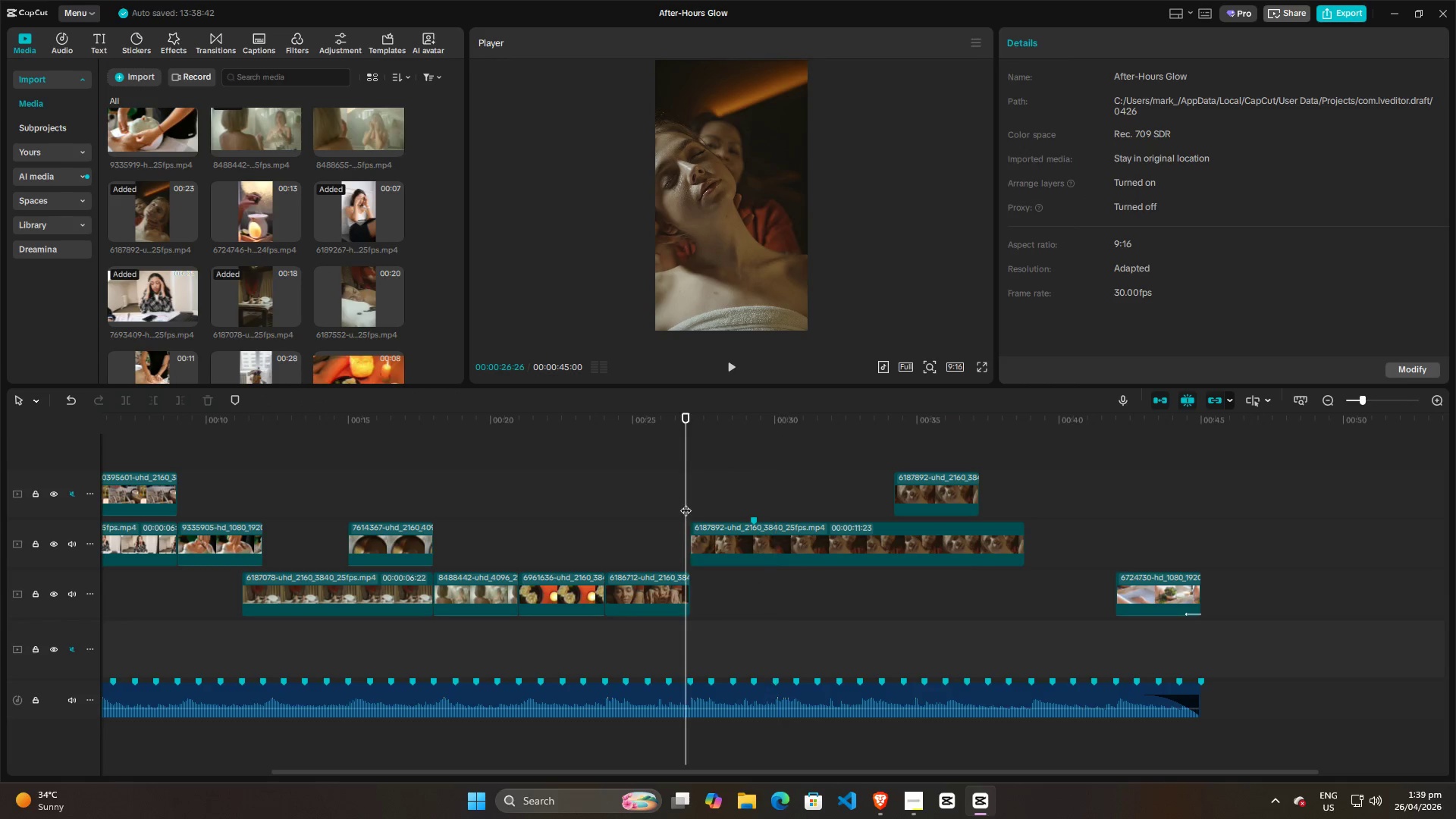 
key(Space)
 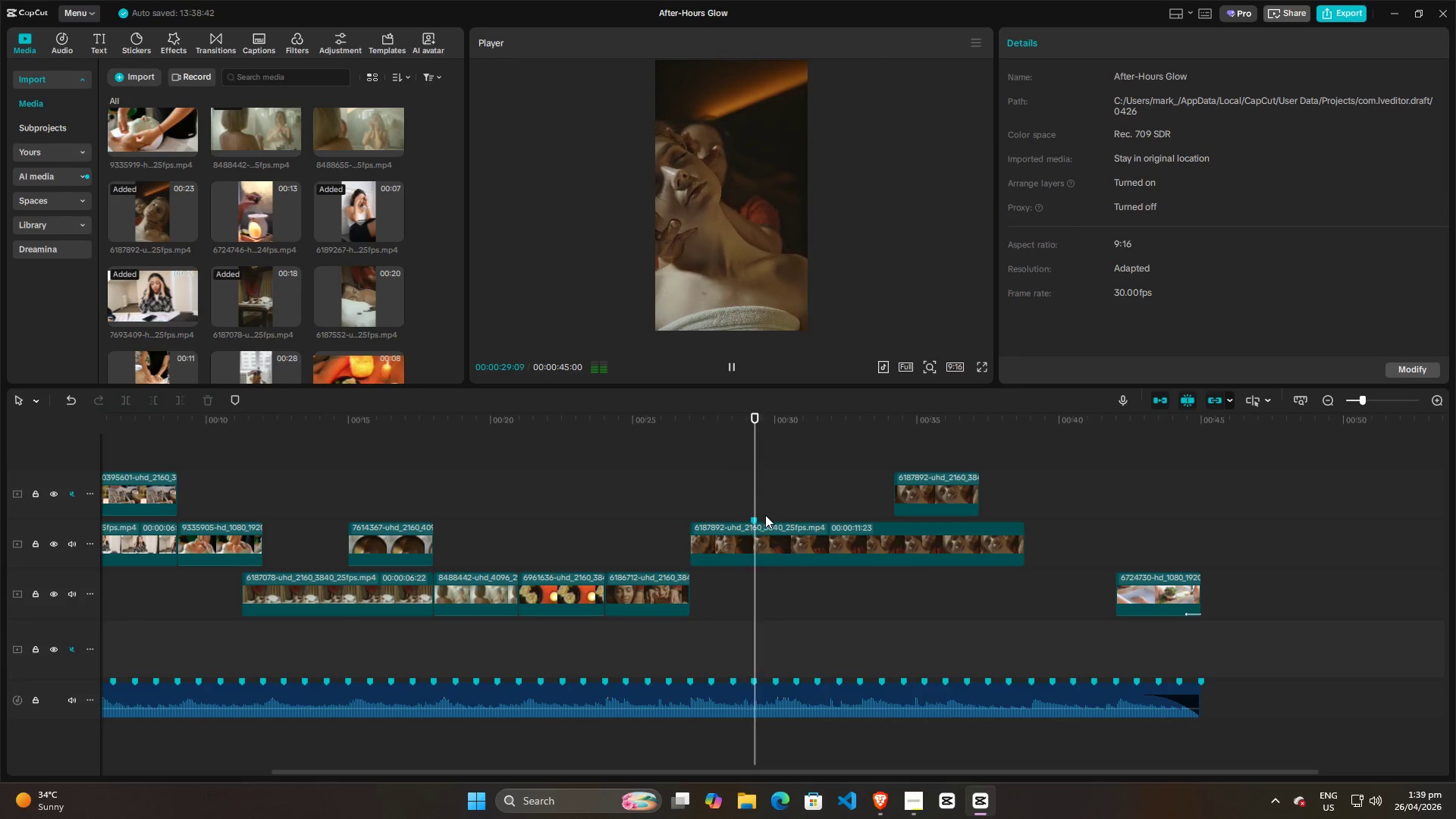 
key(Space)
 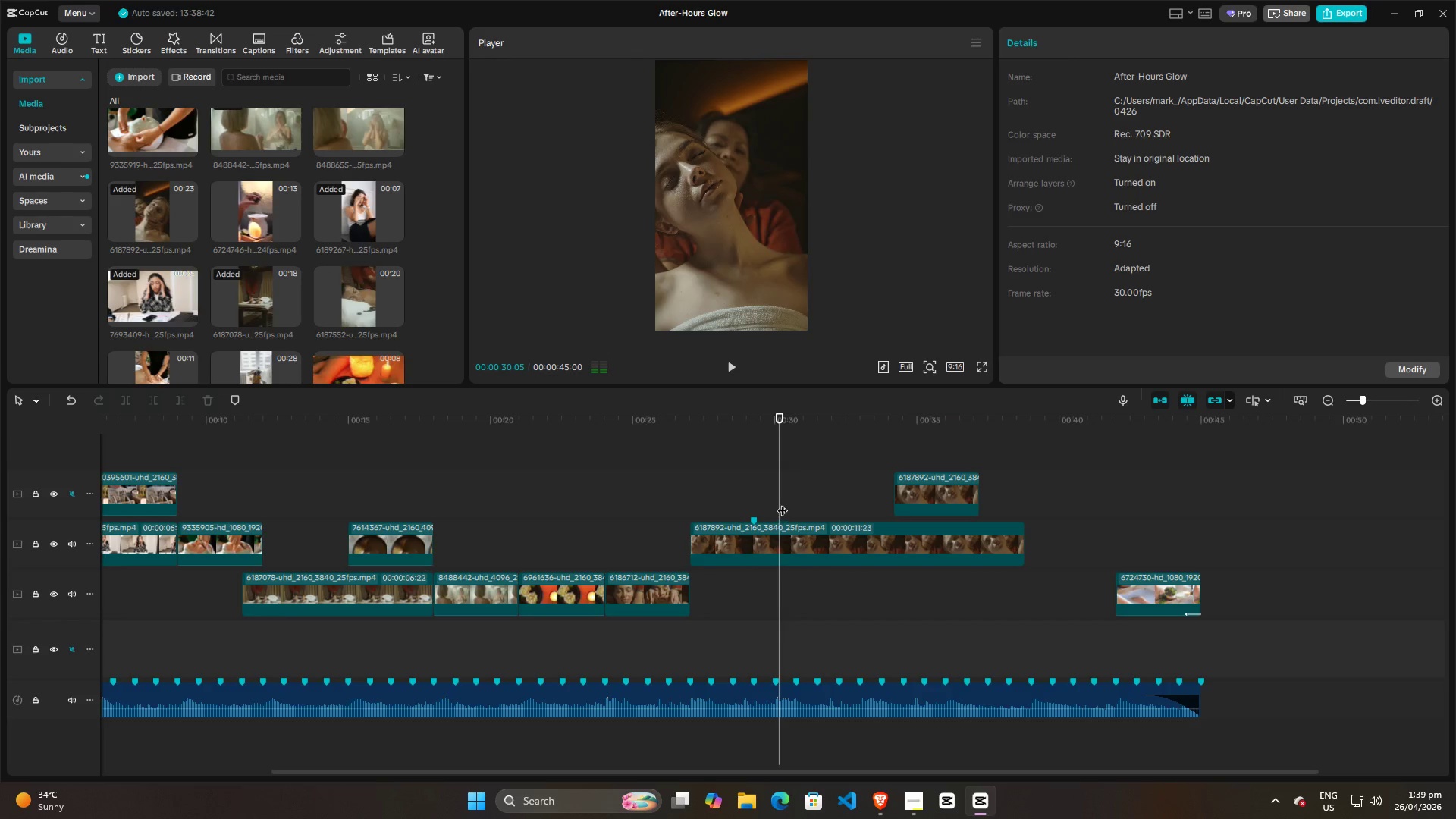 
left_click_drag(start_coordinate=[782, 502], to_coordinate=[777, 501])
 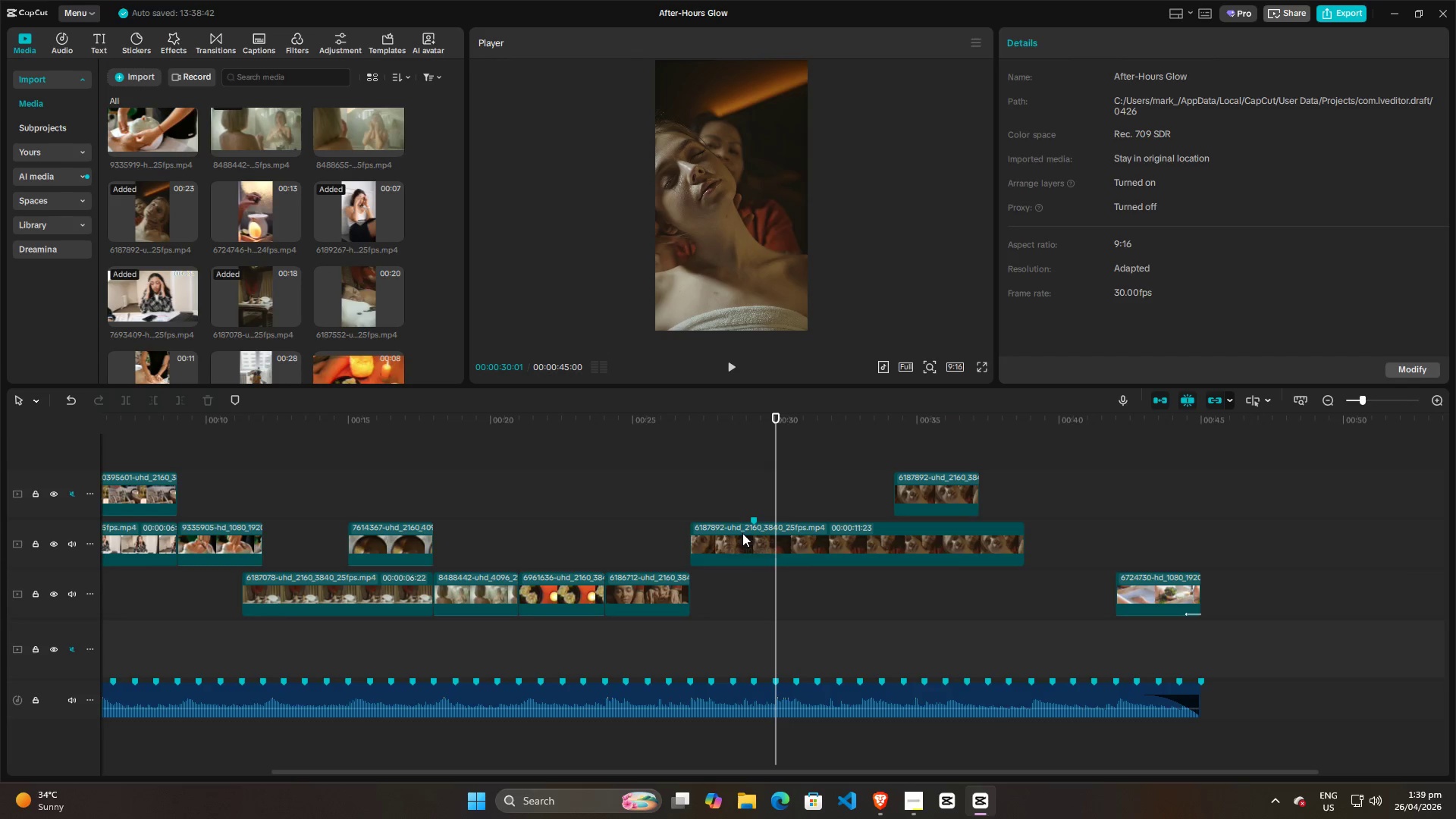 
left_click([742, 533])
 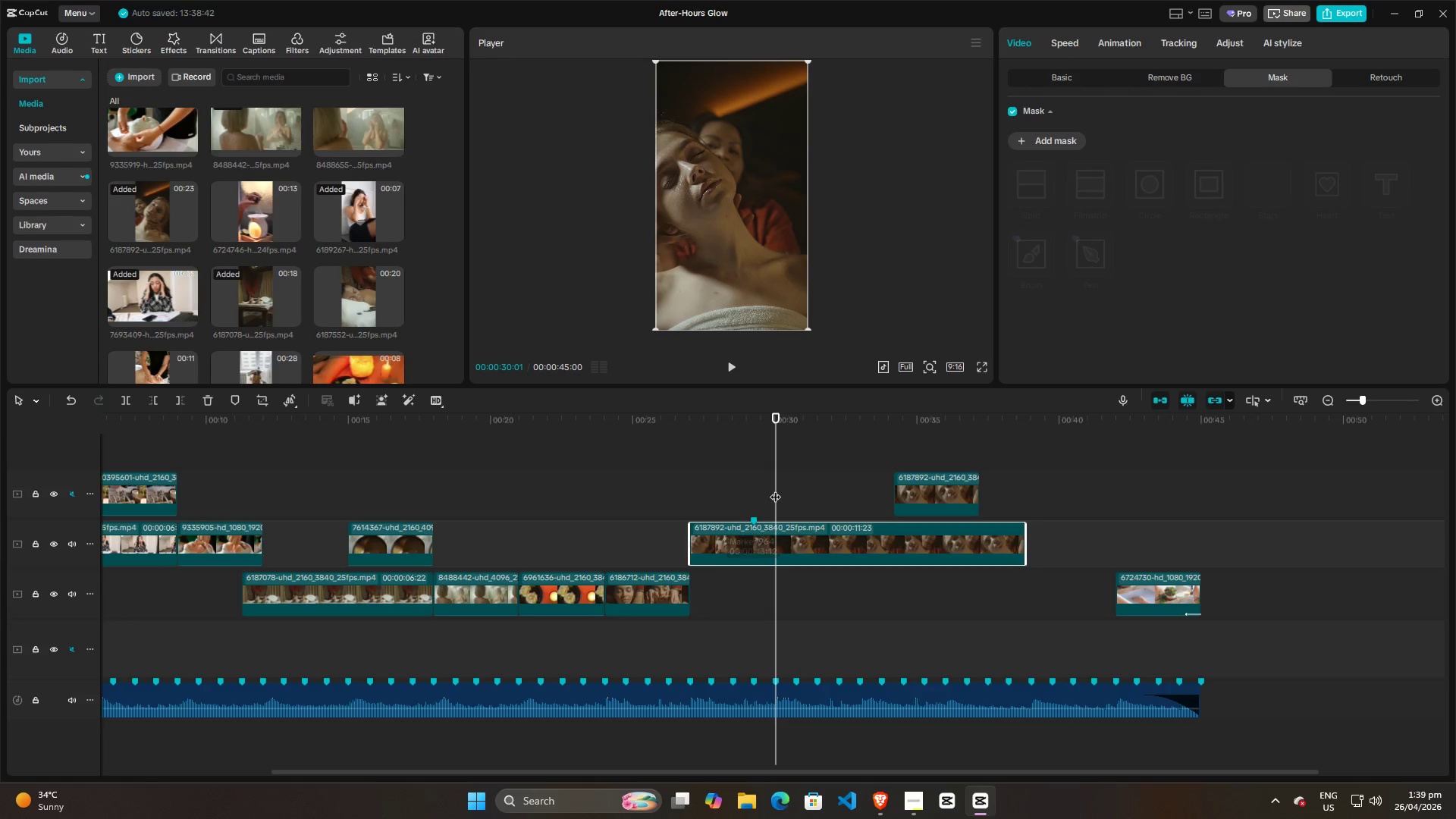 
left_click_drag(start_coordinate=[774, 488], to_coordinate=[934, 466])
 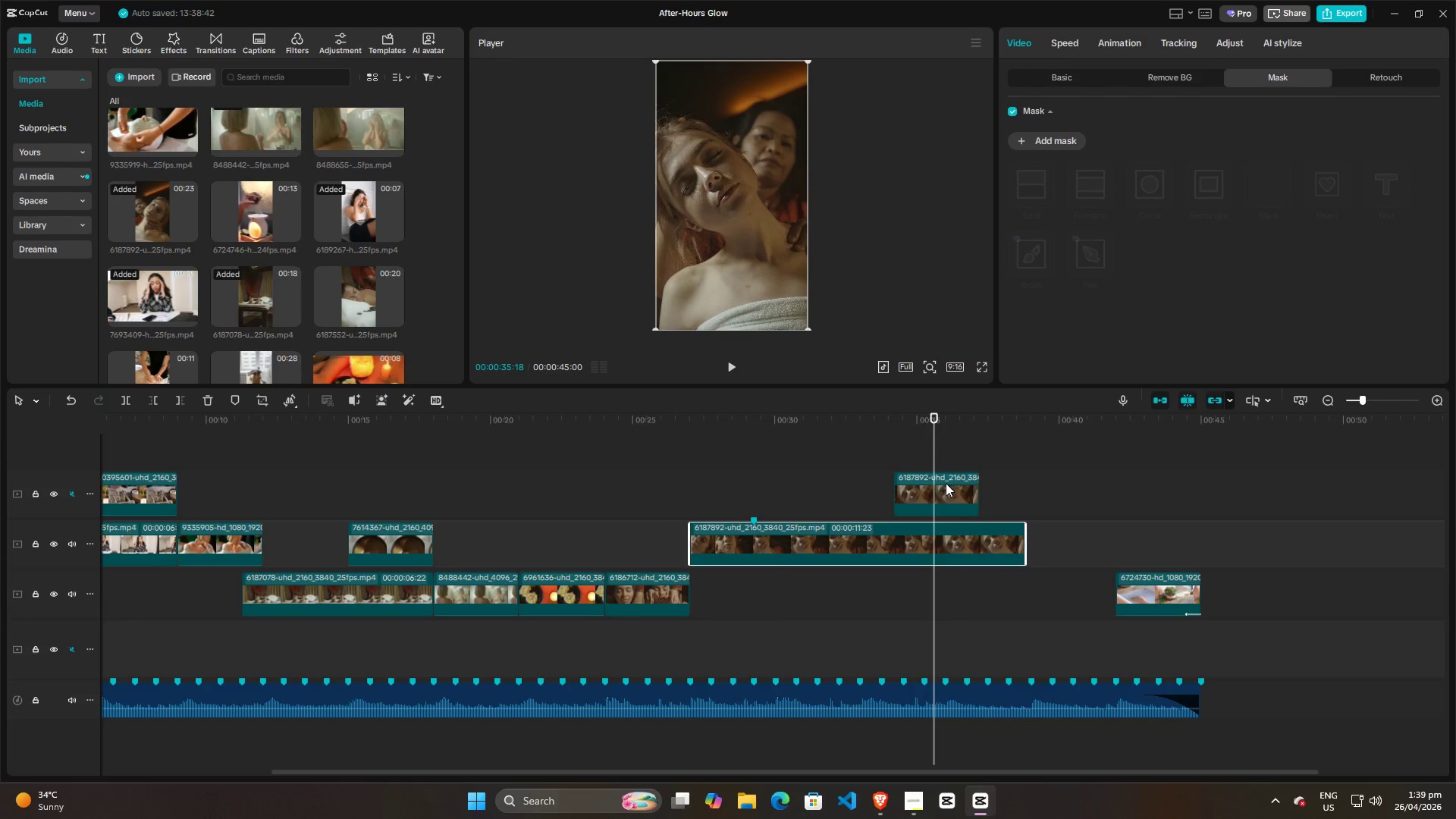 
left_click_drag(start_coordinate=[946, 483], to_coordinate=[746, 486])
 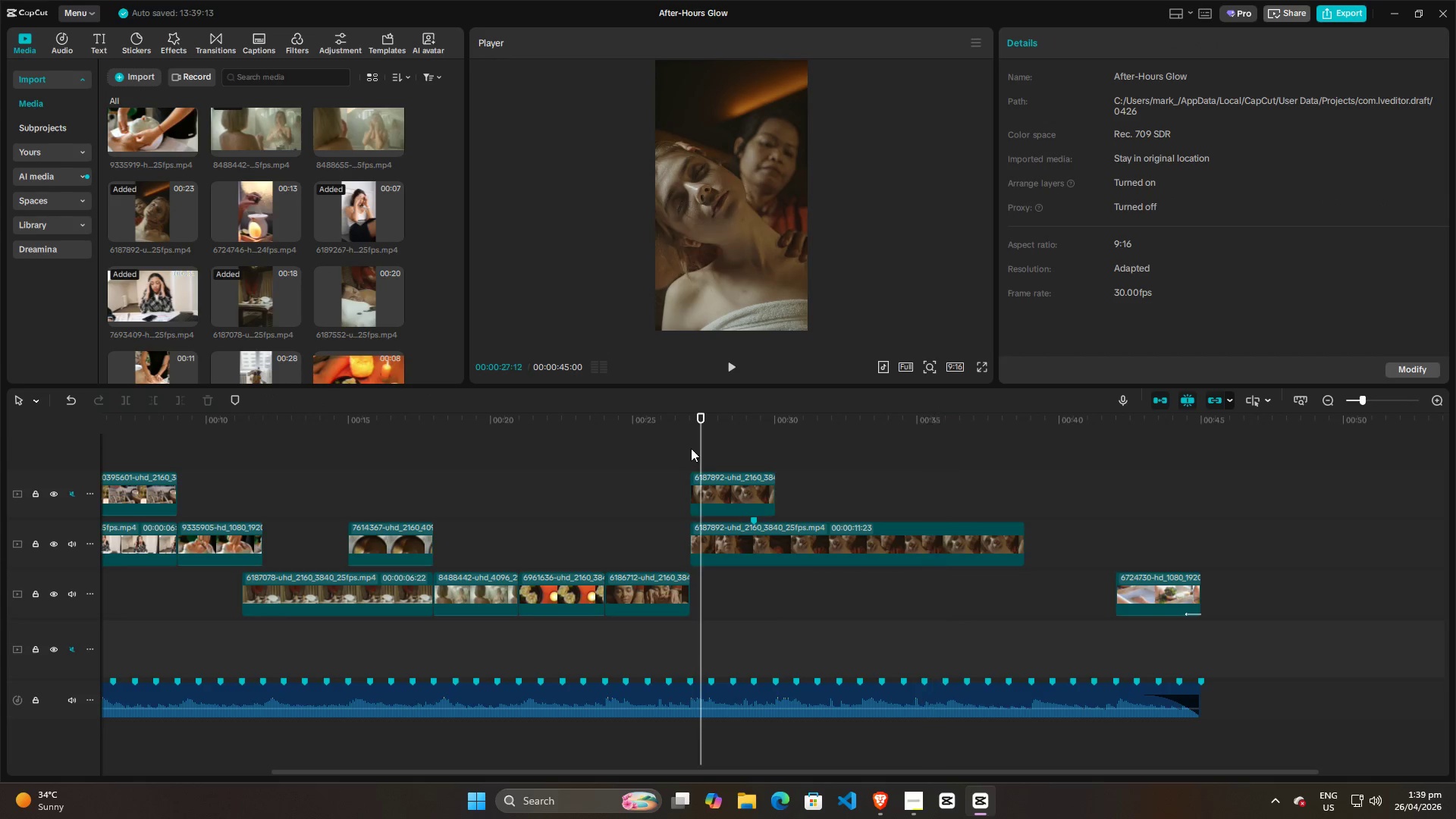 
double_click([679, 448])
 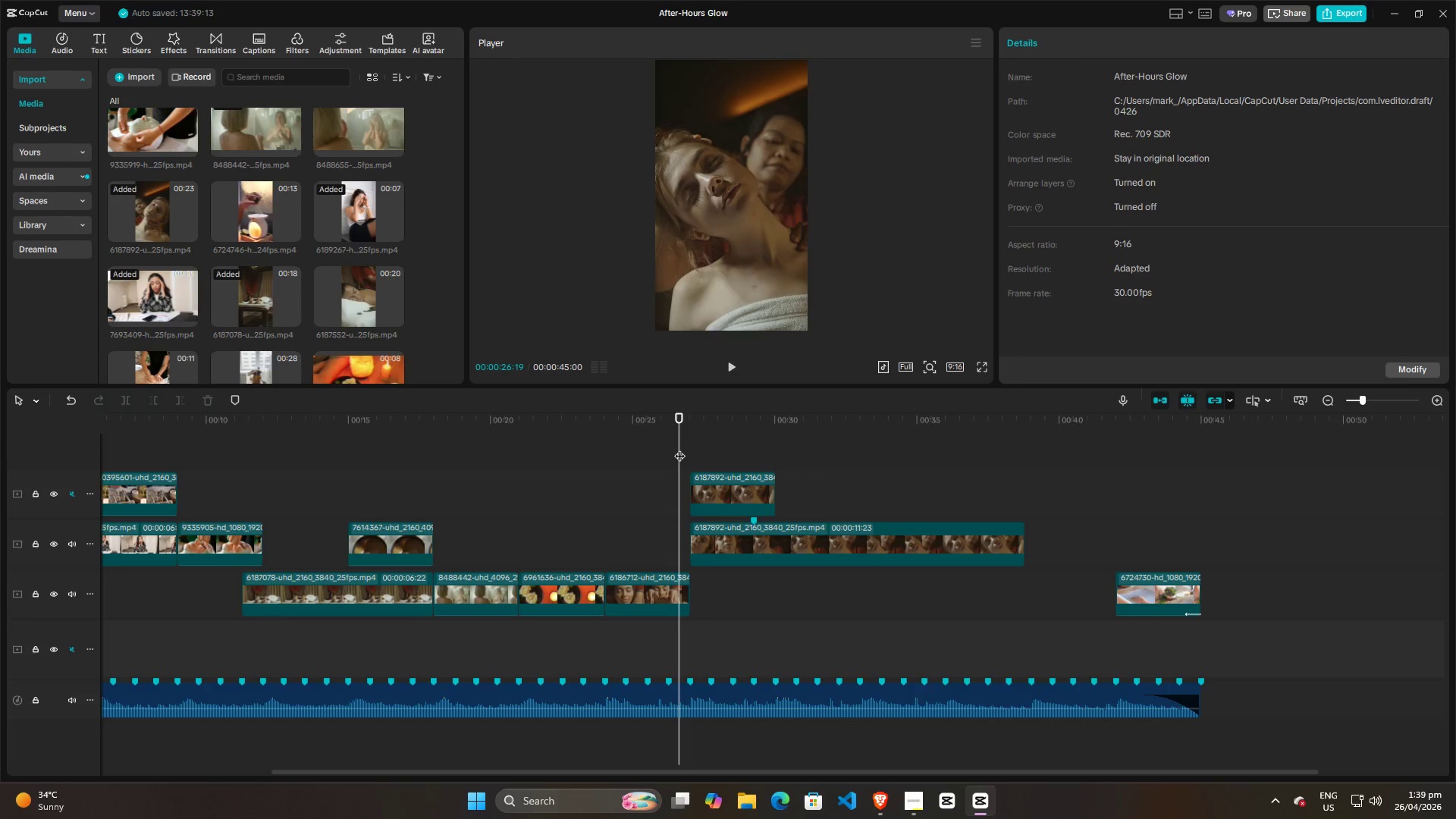 
key(Space)
 